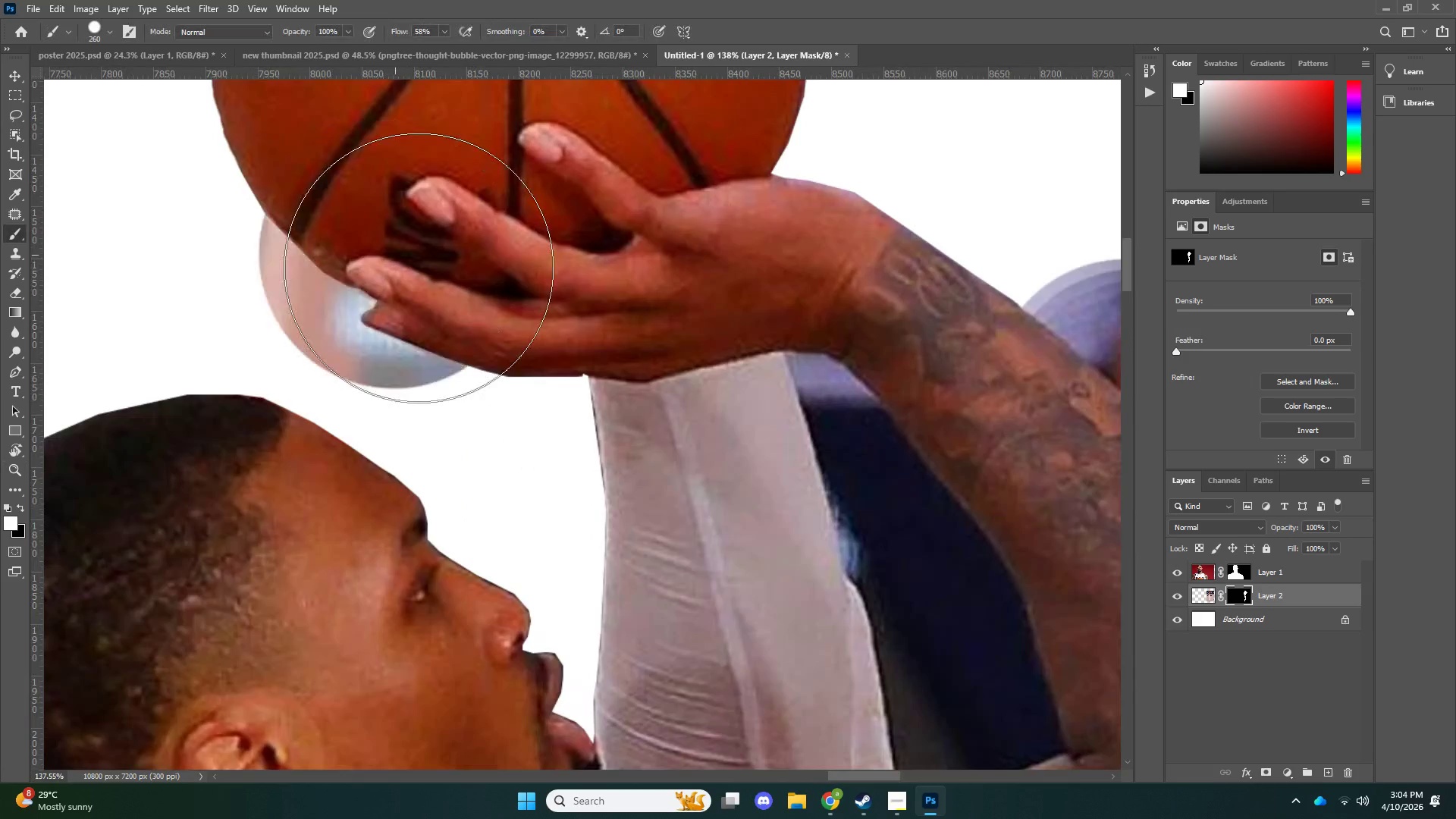 
left_click_drag(start_coordinate=[394, 254], to_coordinate=[419, 268])
 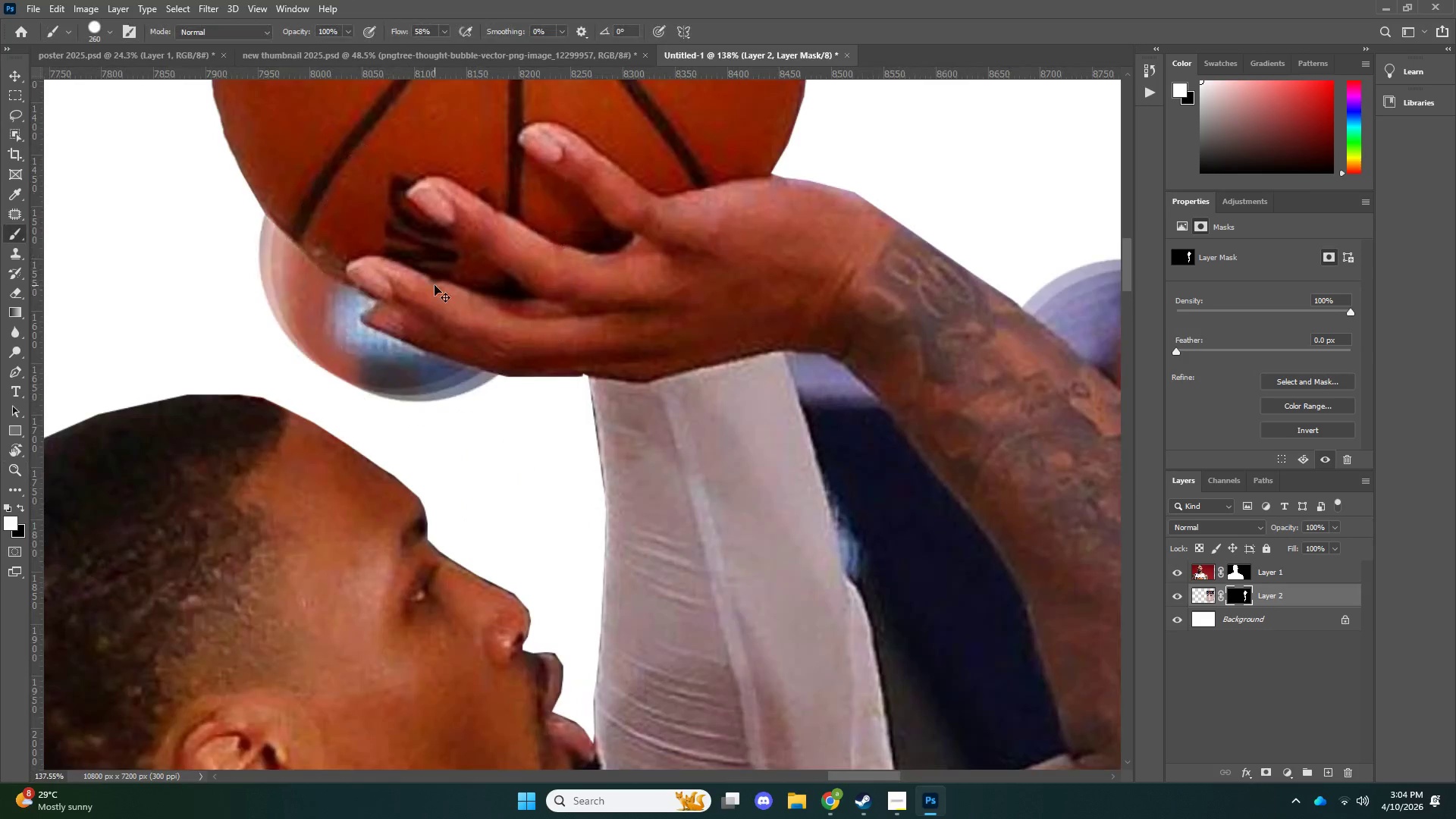 
key(Control+ControlLeft)
 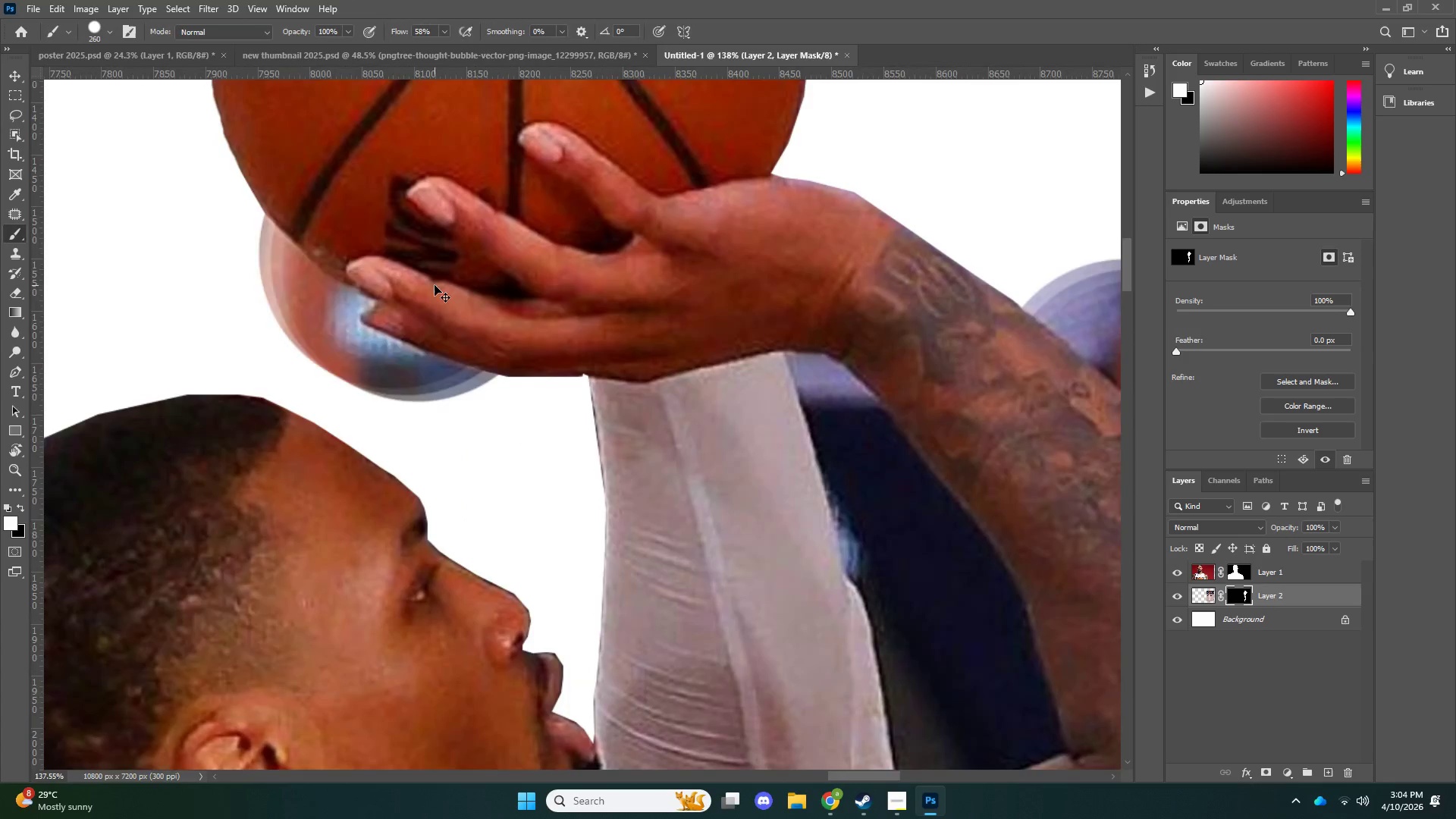 
key(Control+Z)
 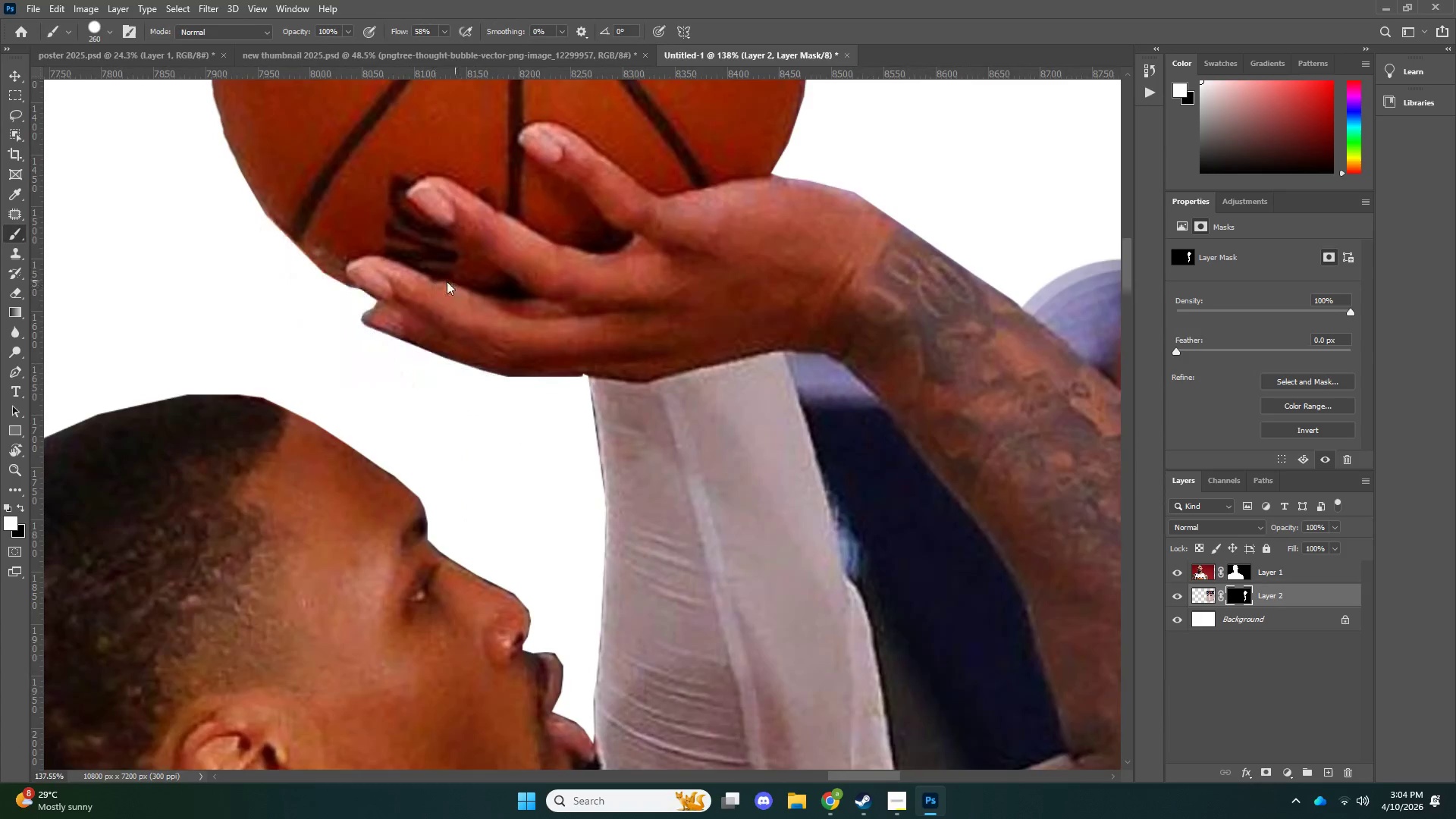 
key(Alt+AltLeft)
 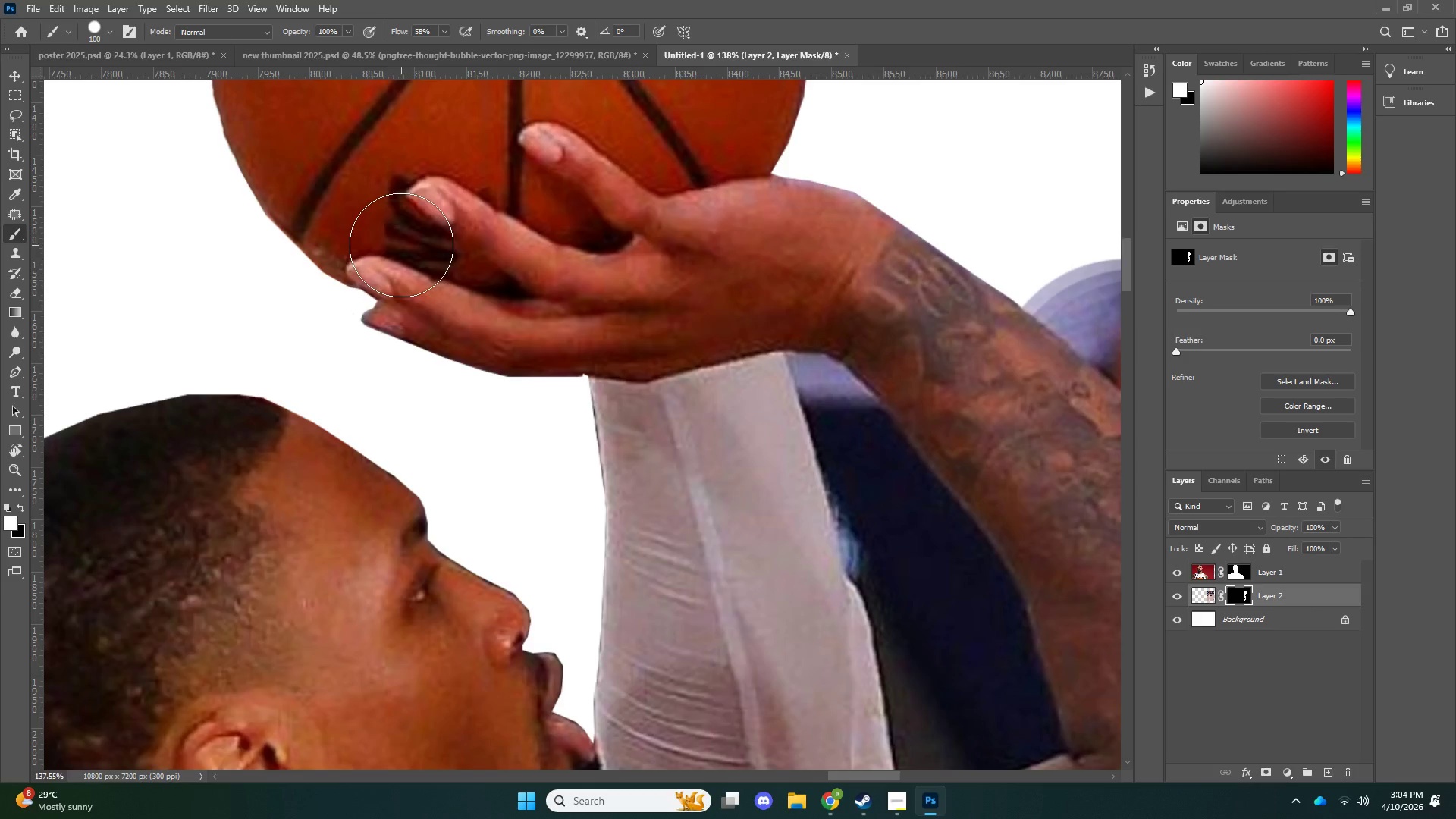 
left_click_drag(start_coordinate=[397, 245], to_coordinate=[455, 261])
 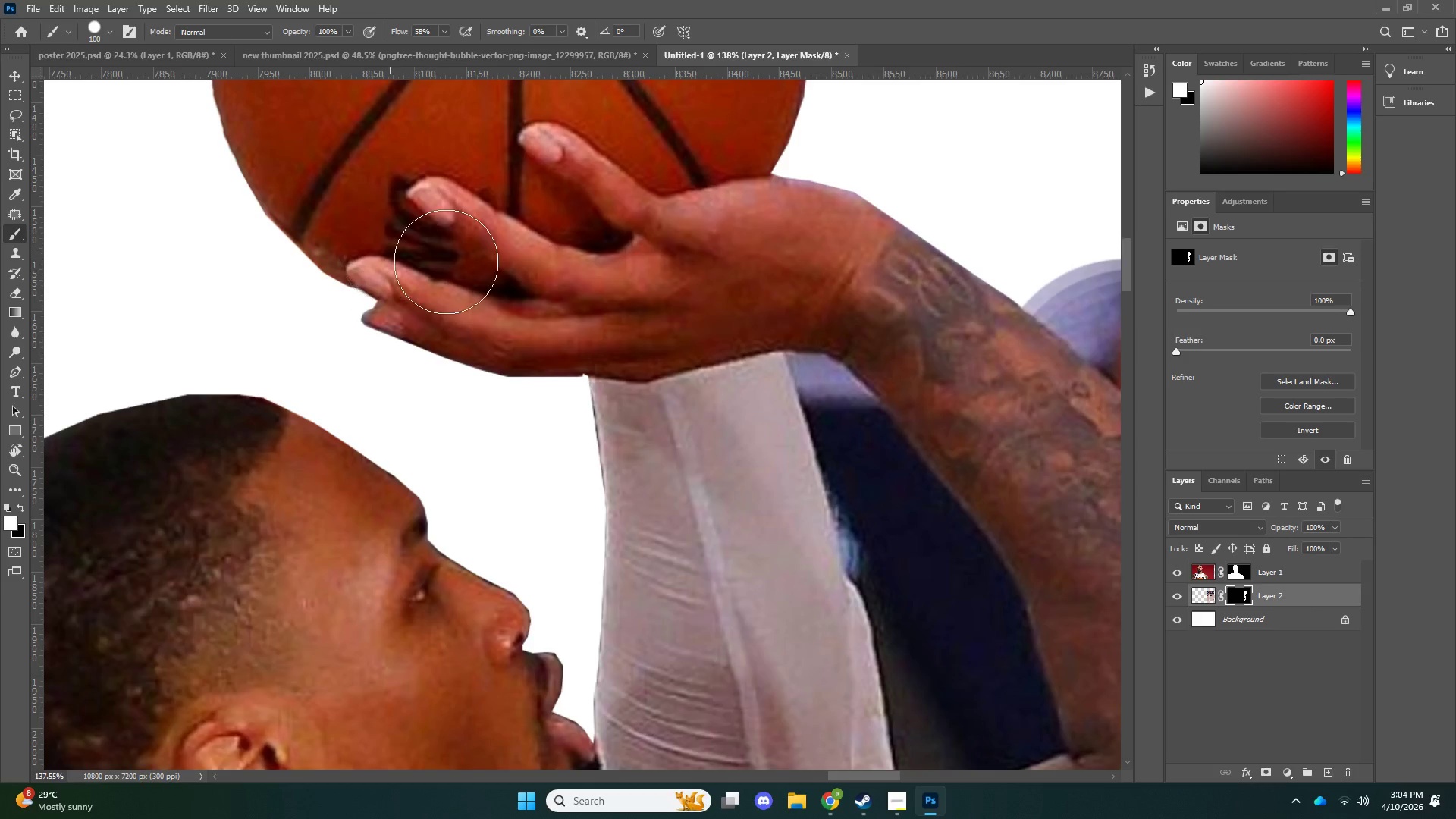 
left_click_drag(start_coordinate=[390, 249], to_coordinate=[462, 262])
 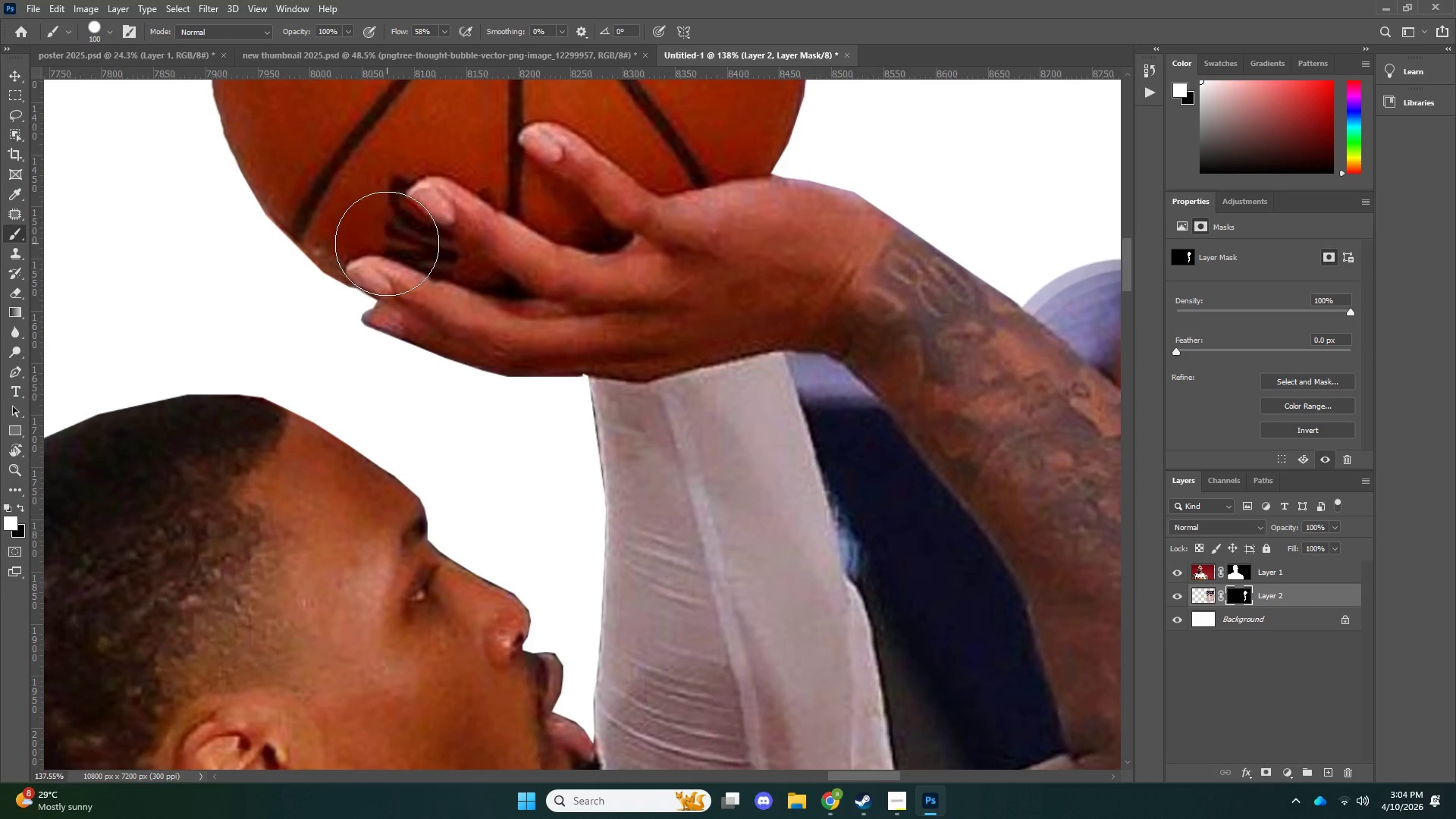 
left_click_drag(start_coordinate=[387, 243], to_coordinate=[430, 246])
 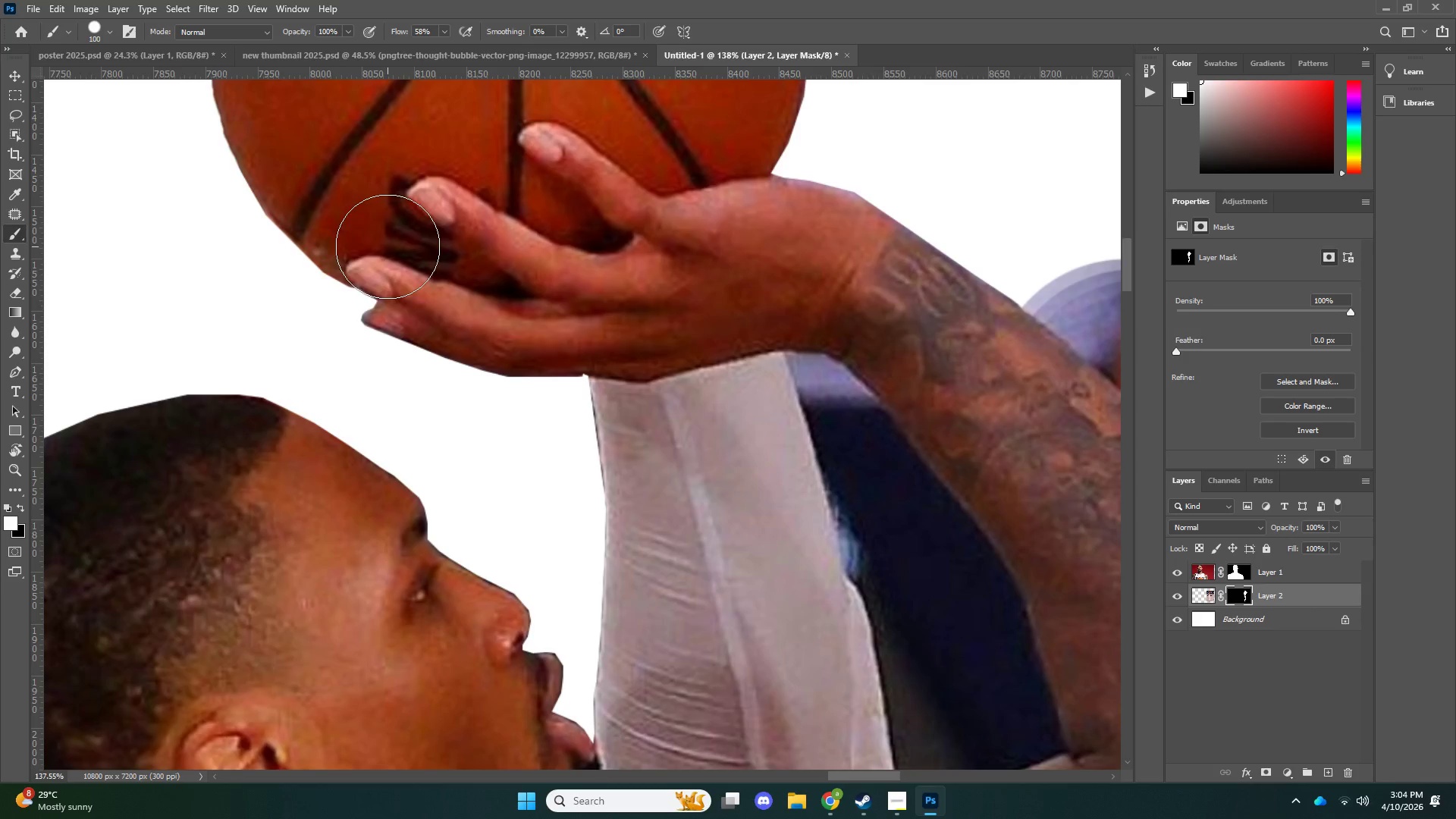 
left_click_drag(start_coordinate=[388, 246], to_coordinate=[494, 267])
 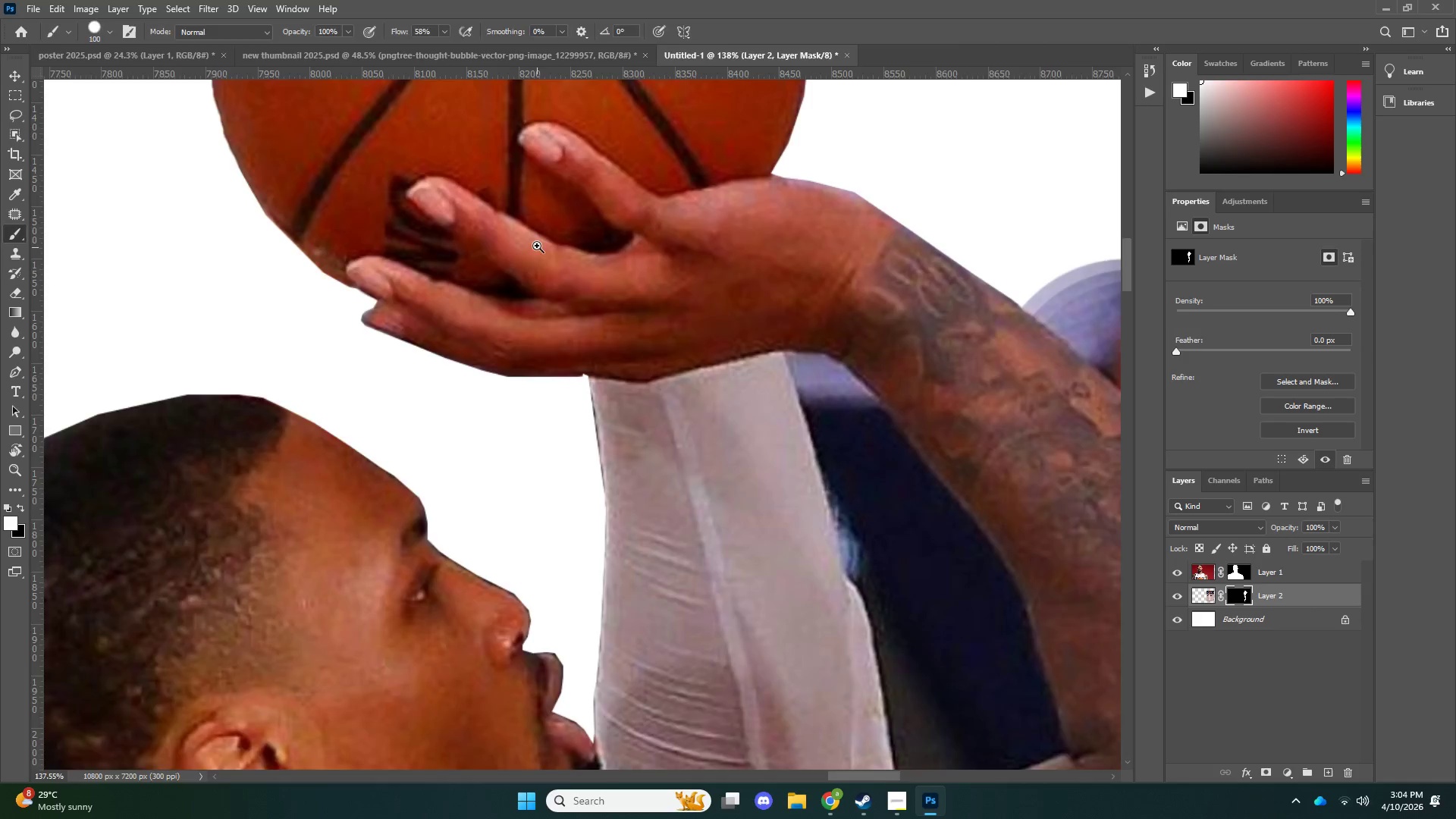 
key(Z)
 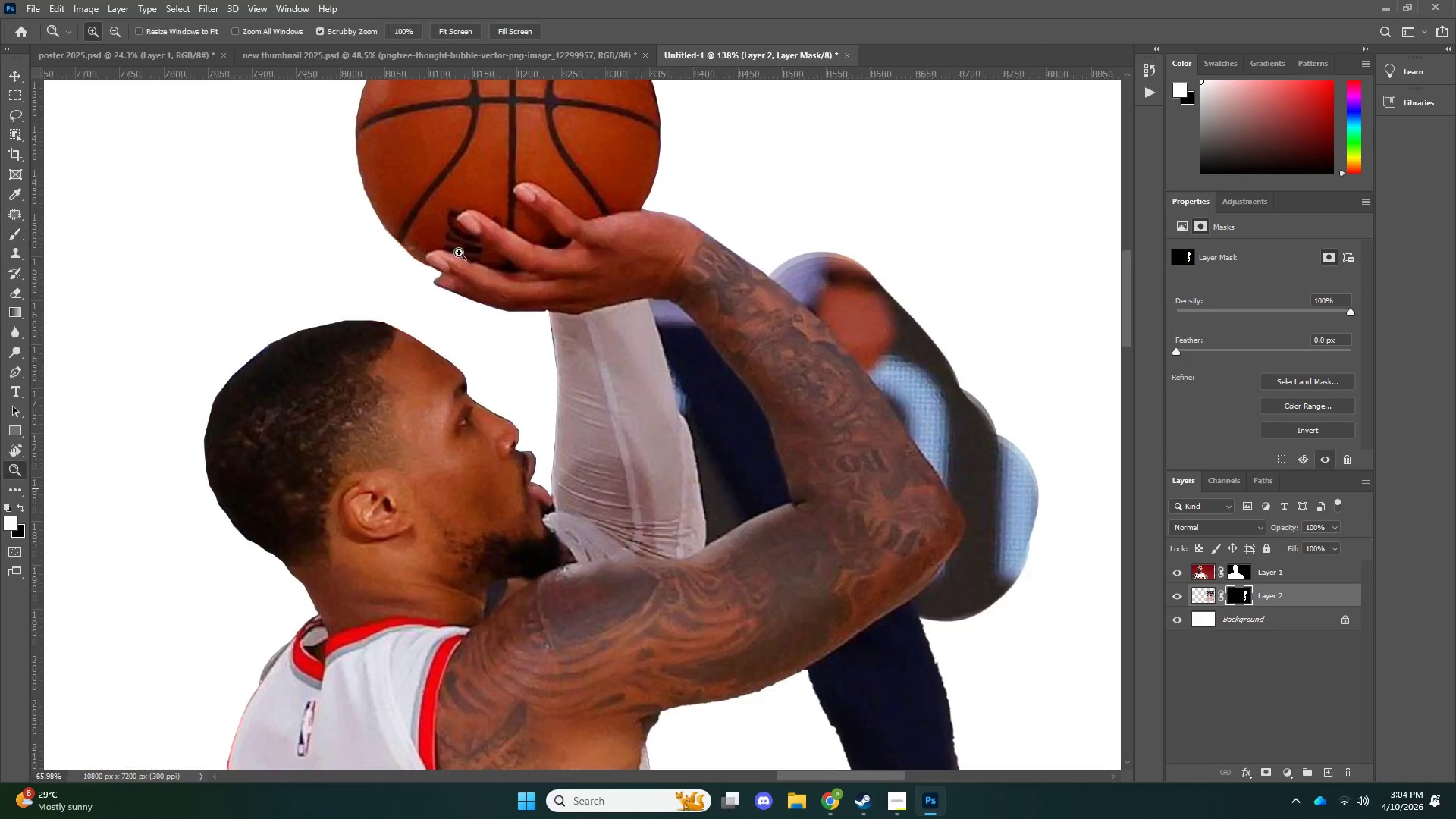 
left_click_drag(start_coordinate=[508, 243], to_coordinate=[458, 253])
 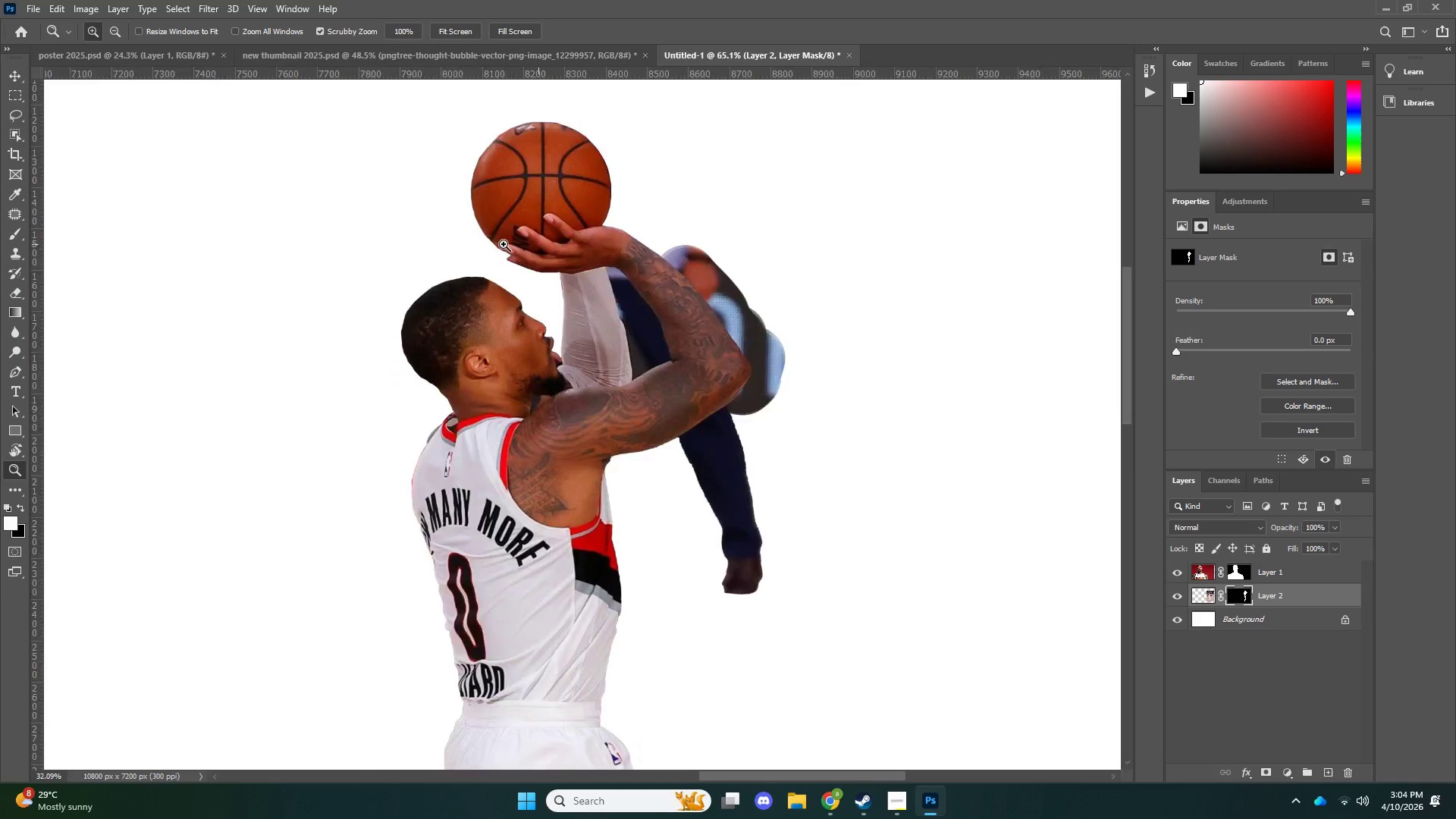 
left_click_drag(start_coordinate=[573, 240], to_coordinate=[496, 244])
 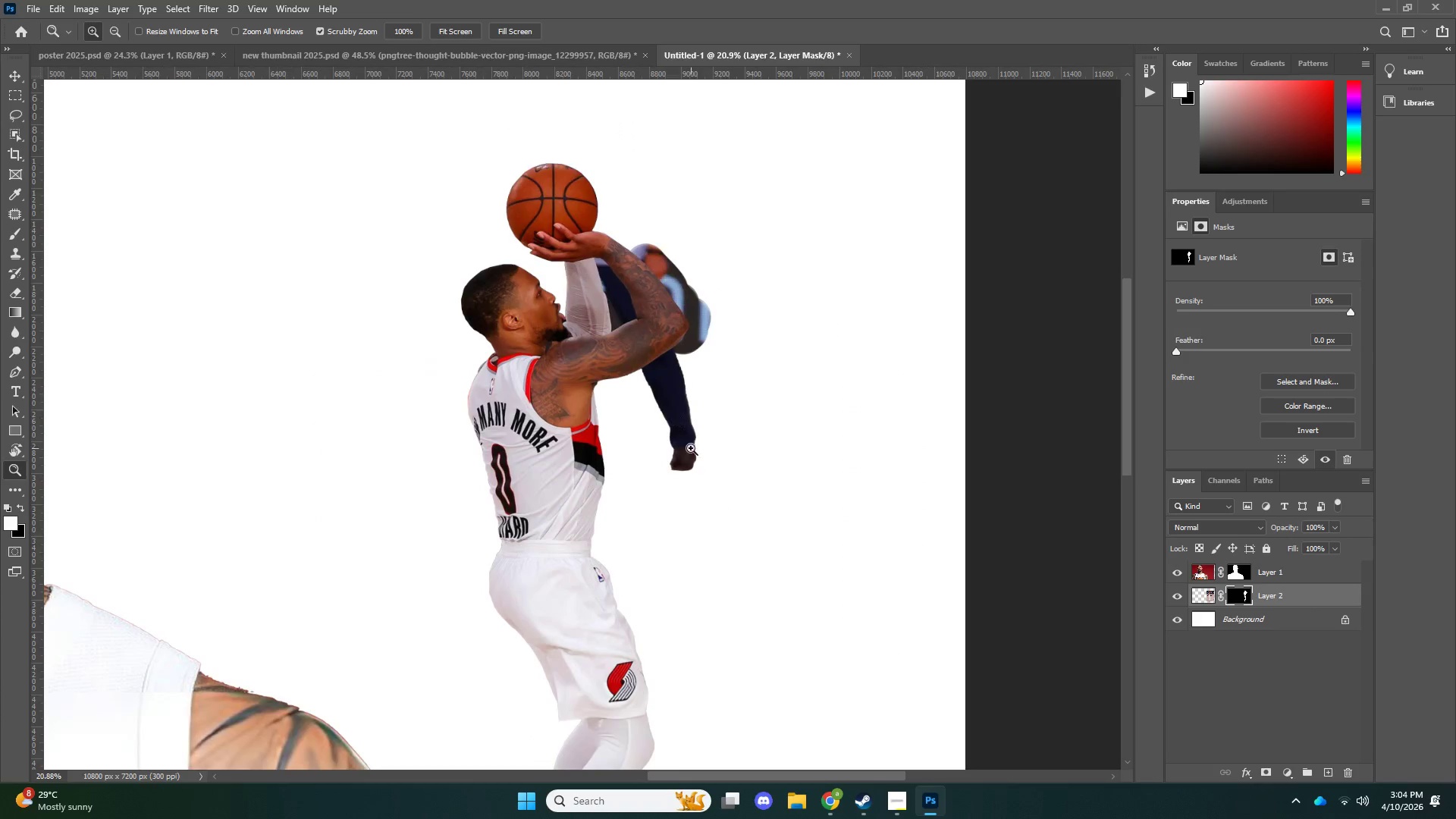 
left_click_drag(start_coordinate=[664, 448], to_coordinate=[628, 462])
 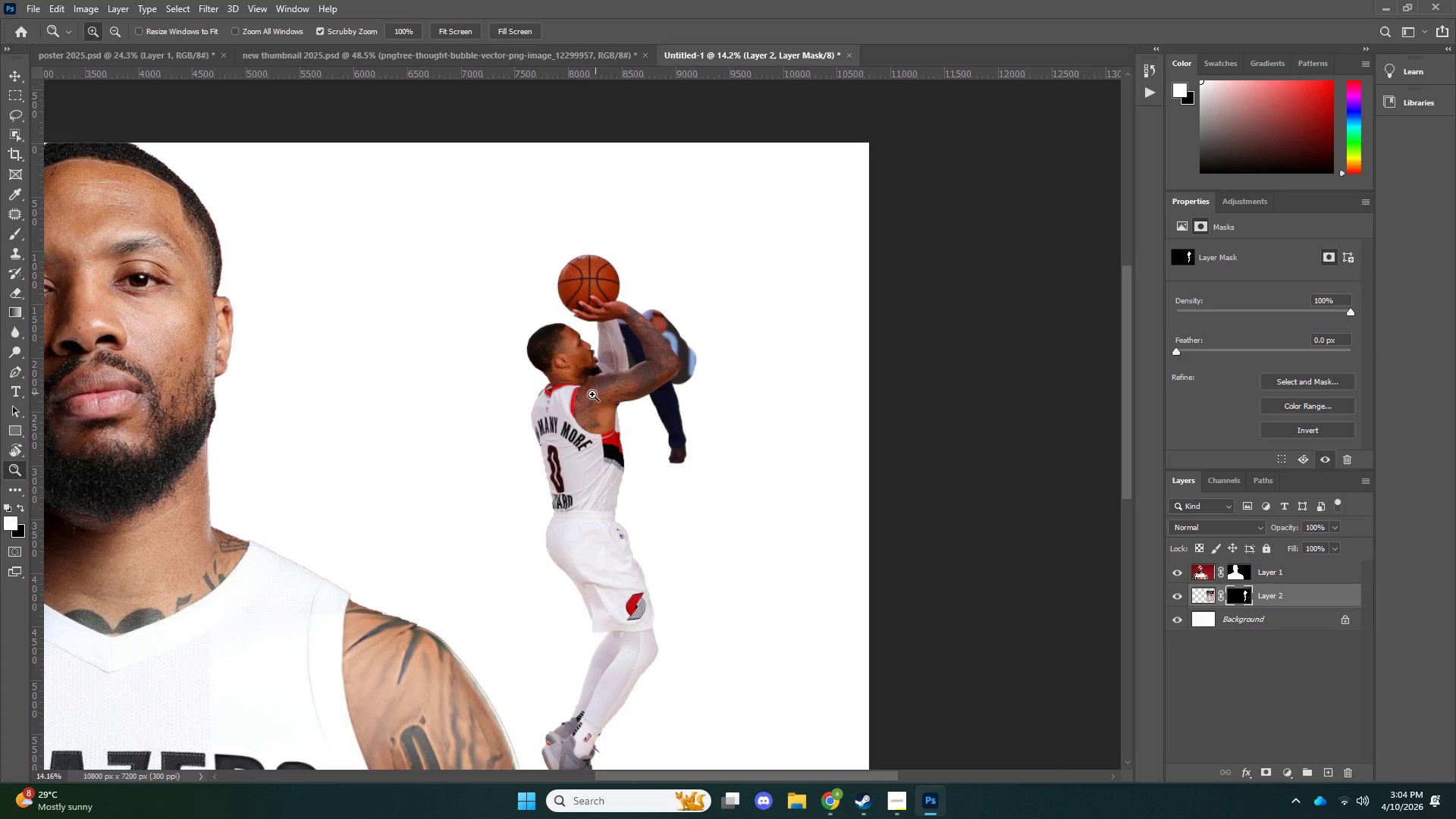 
left_click_drag(start_coordinate=[595, 393], to_coordinate=[584, 396])
 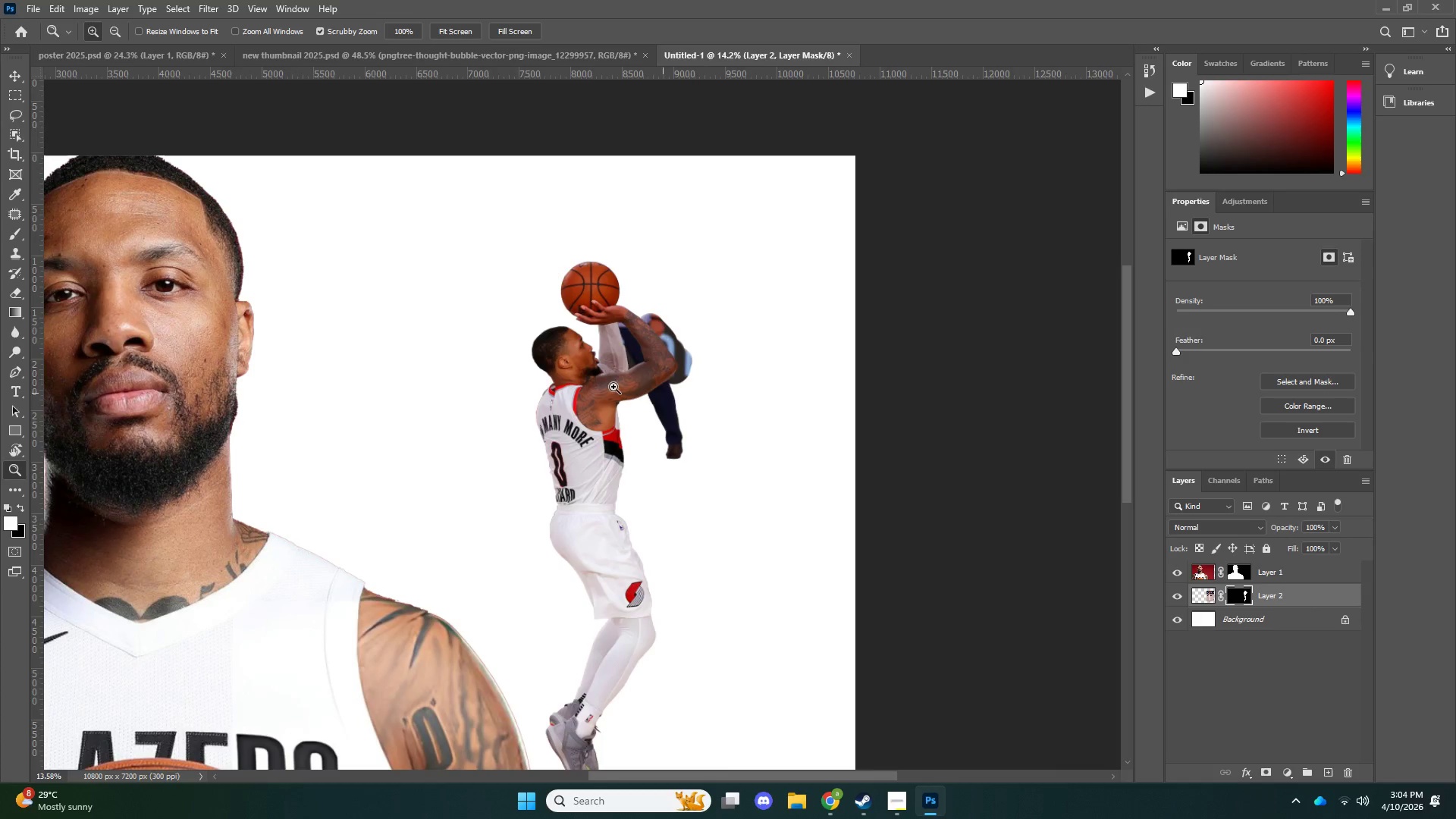 
left_click_drag(start_coordinate=[626, 384], to_coordinate=[613, 387])
 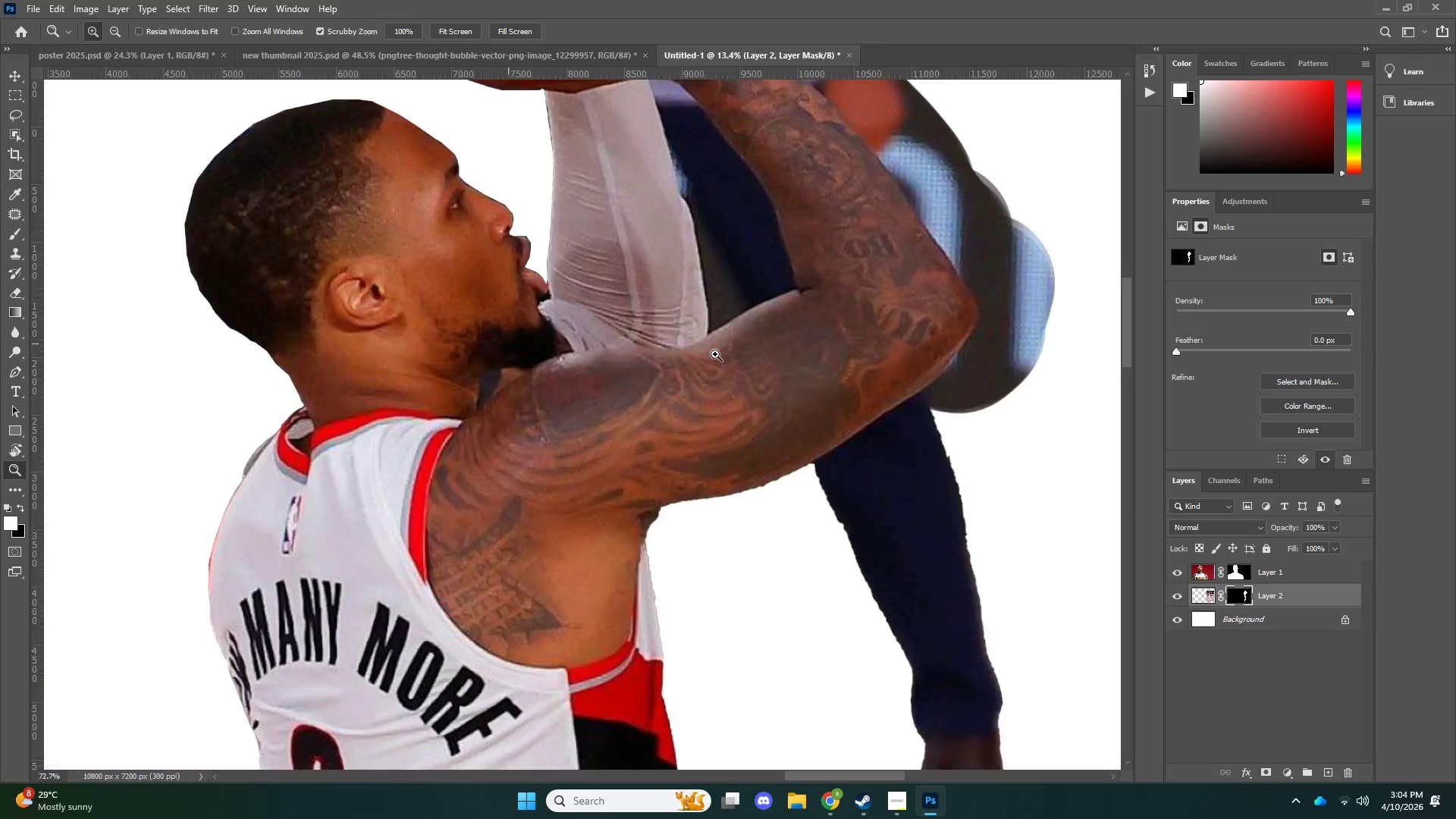 
left_click_drag(start_coordinate=[610, 378], to_coordinate=[715, 354])
 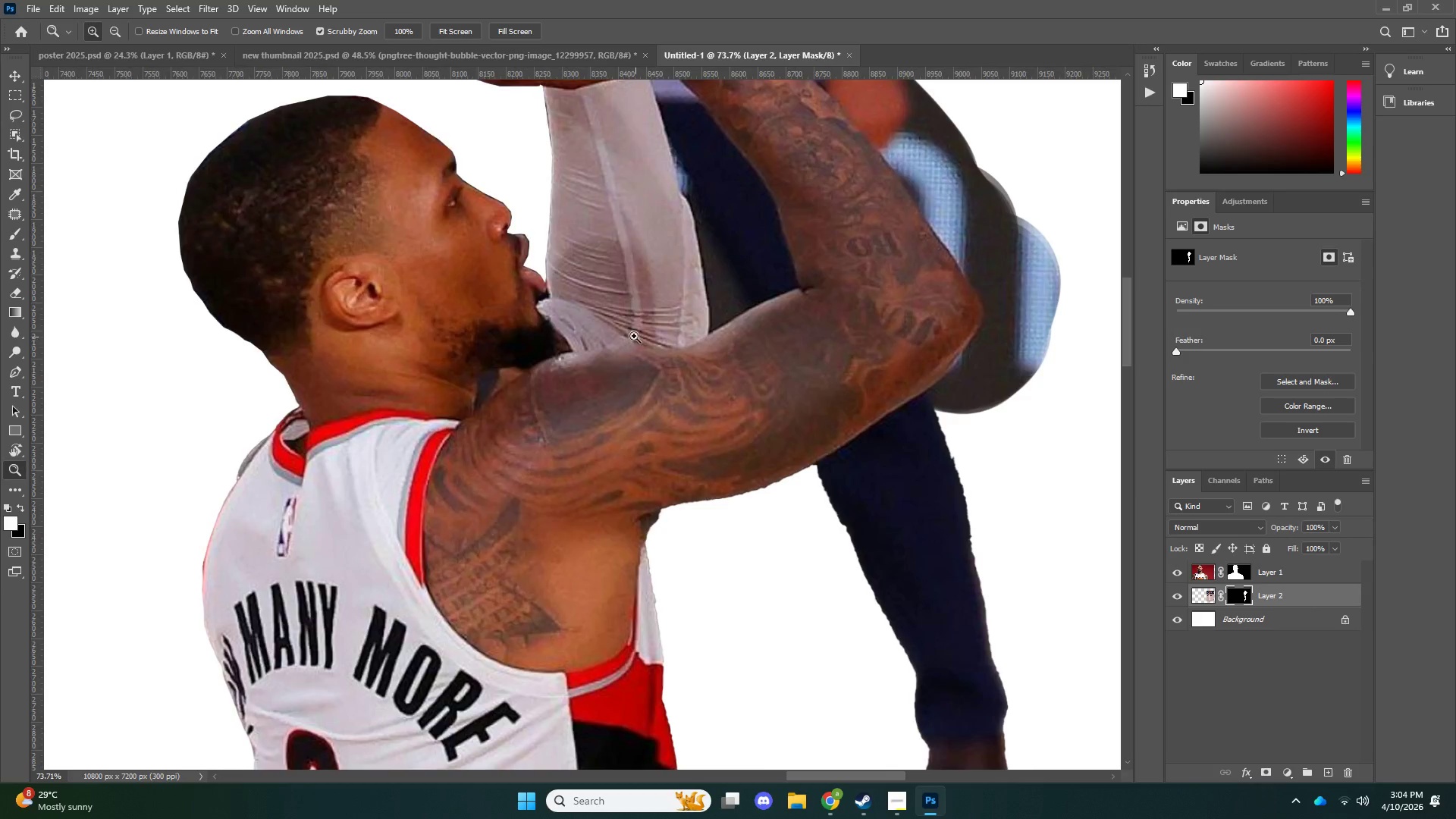 
left_click_drag(start_coordinate=[619, 336], to_coordinate=[527, 339])
 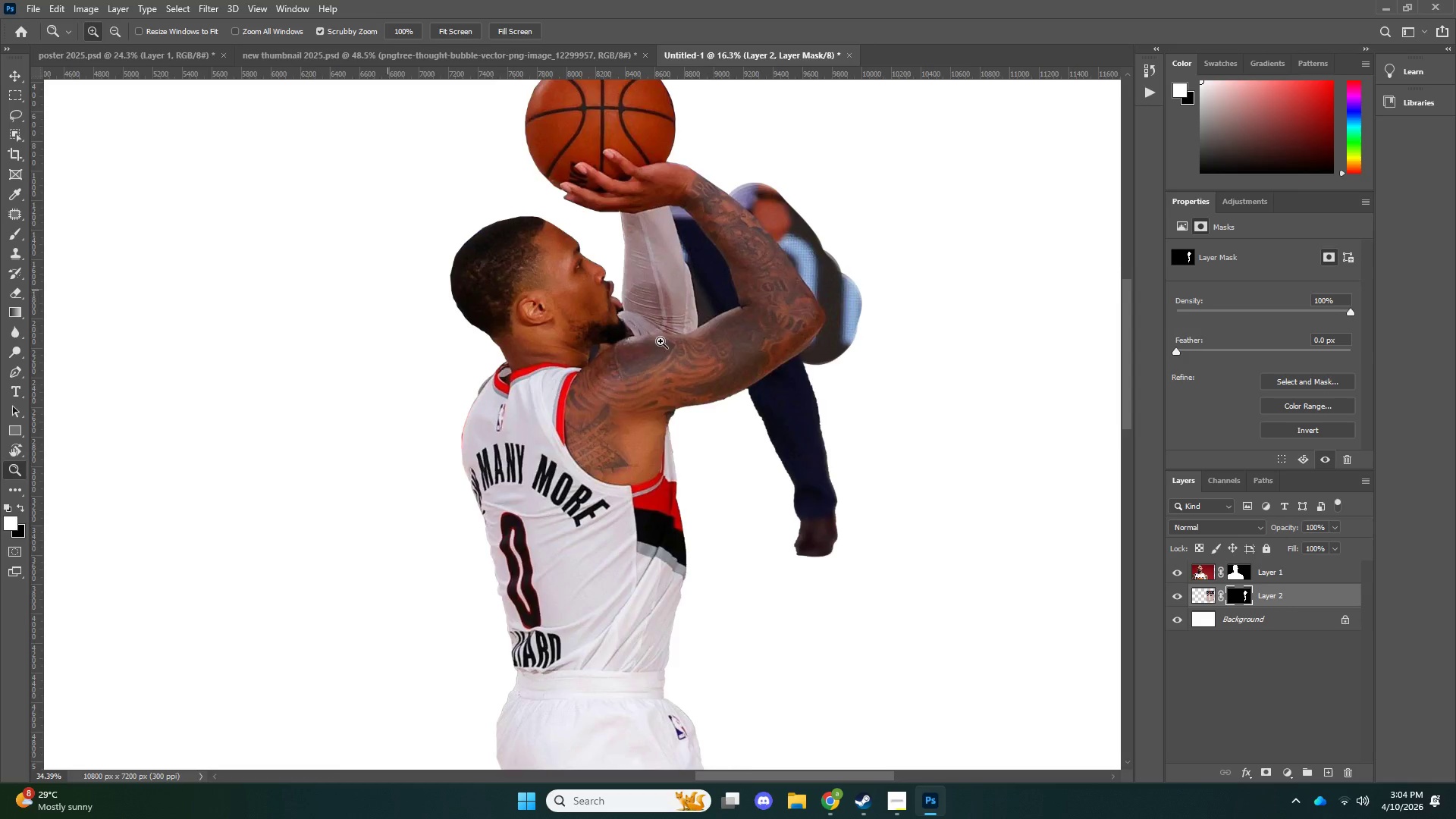 
left_click_drag(start_coordinate=[585, 343], to_coordinate=[670, 339])
 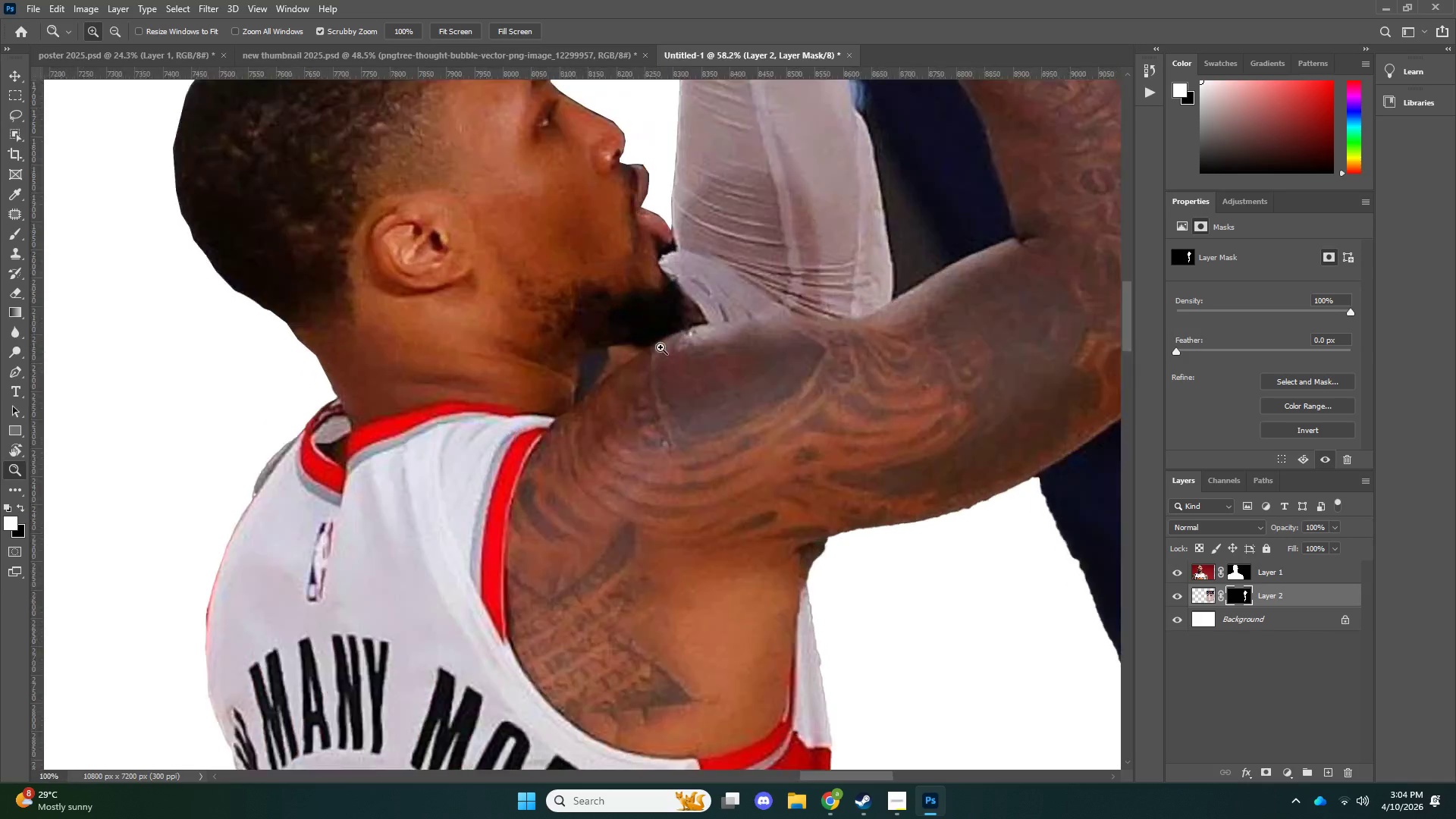 
left_click_drag(start_coordinate=[613, 341], to_coordinate=[588, 353])
 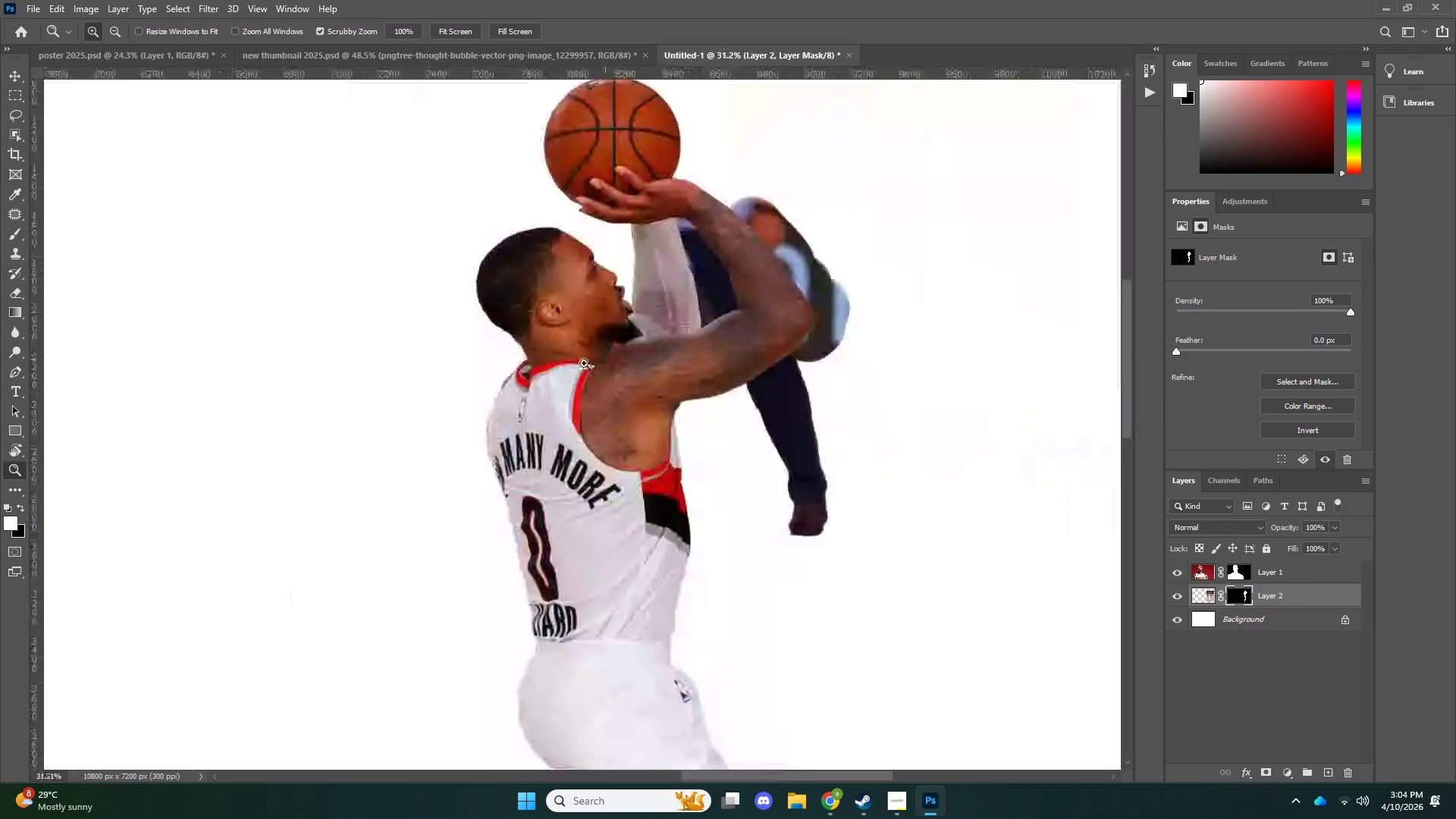 
left_click_drag(start_coordinate=[605, 359], to_coordinate=[526, 376])
 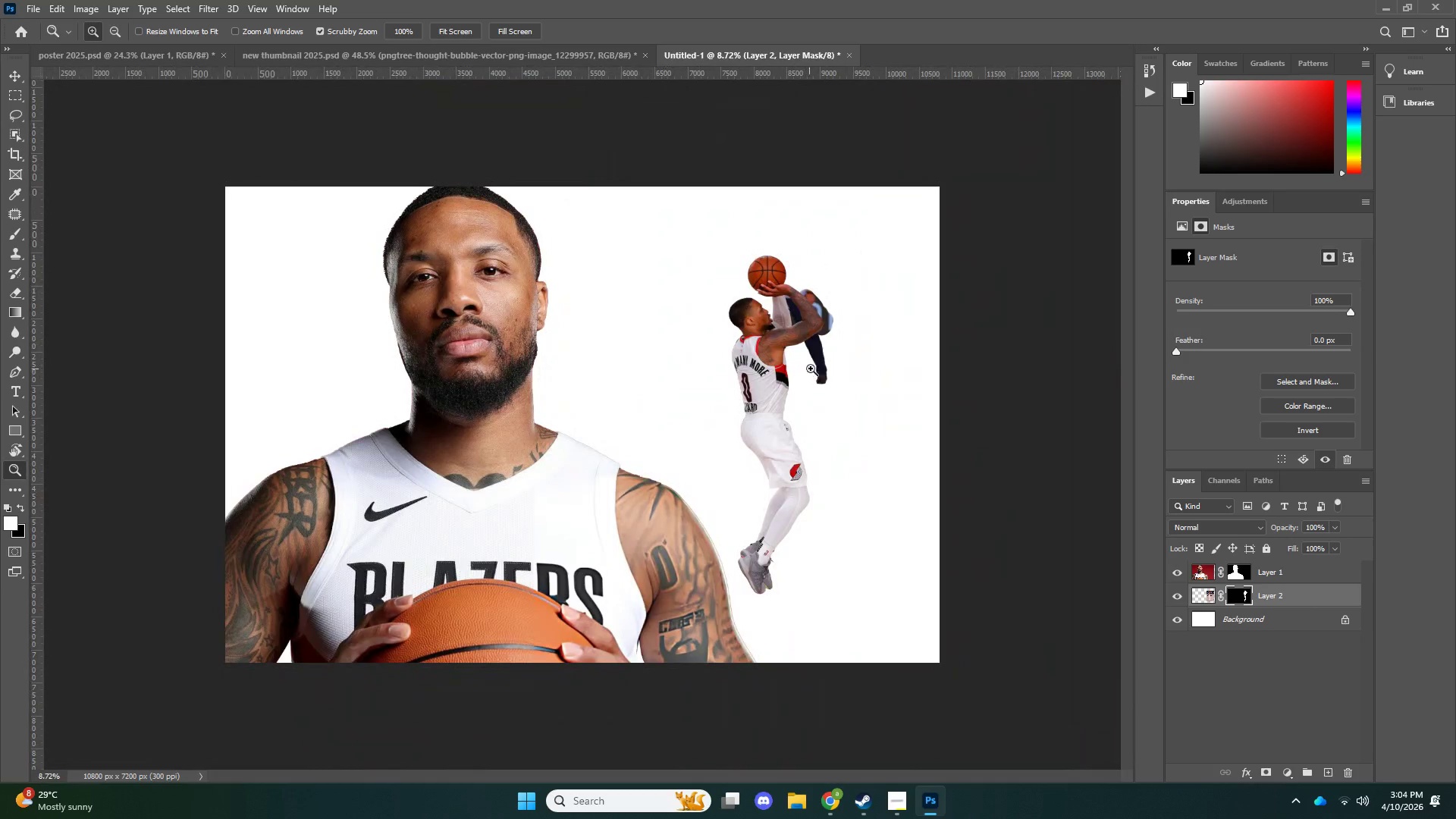 
left_click_drag(start_coordinate=[797, 326], to_coordinate=[853, 328])
 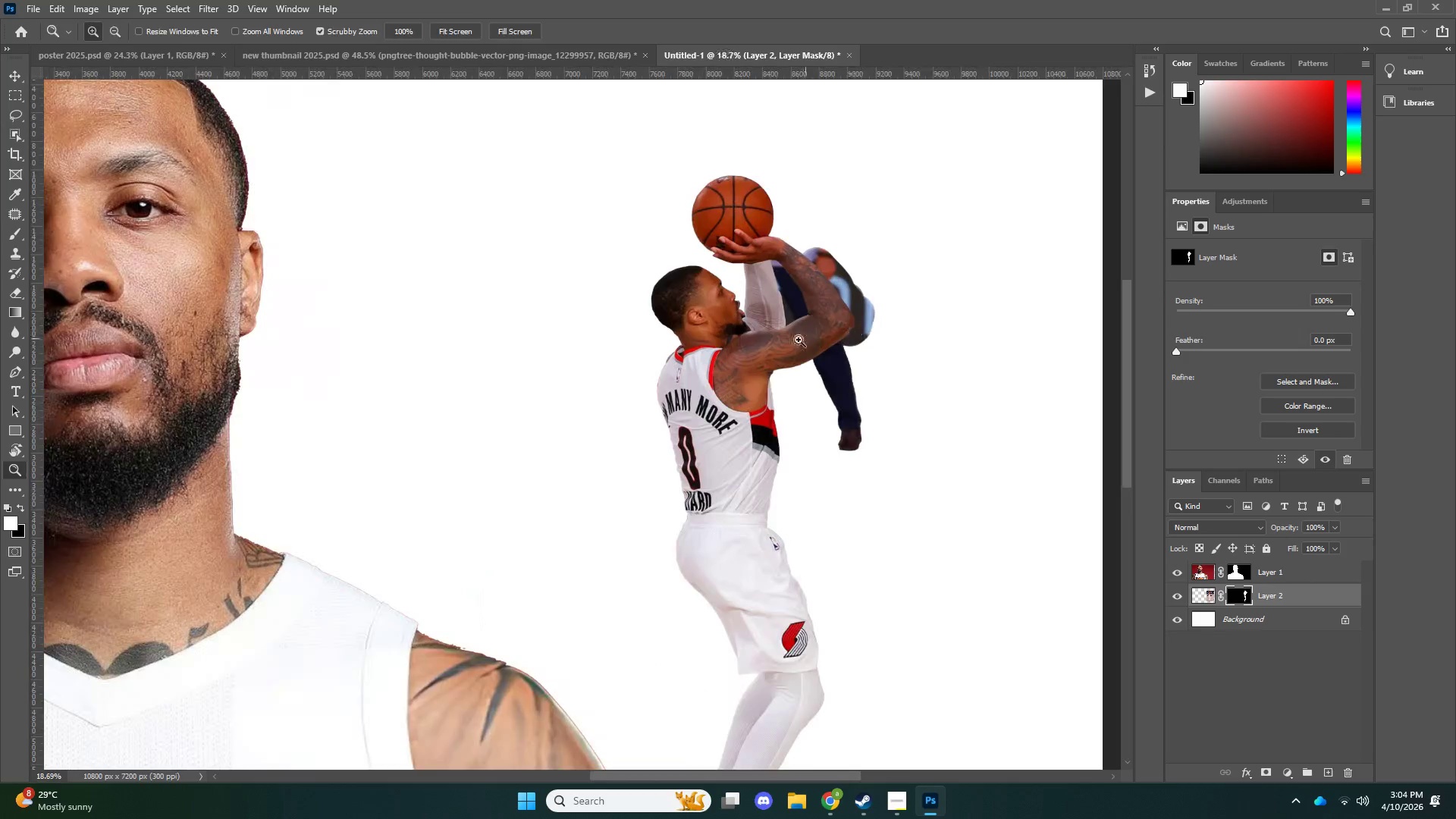 
key(V)
 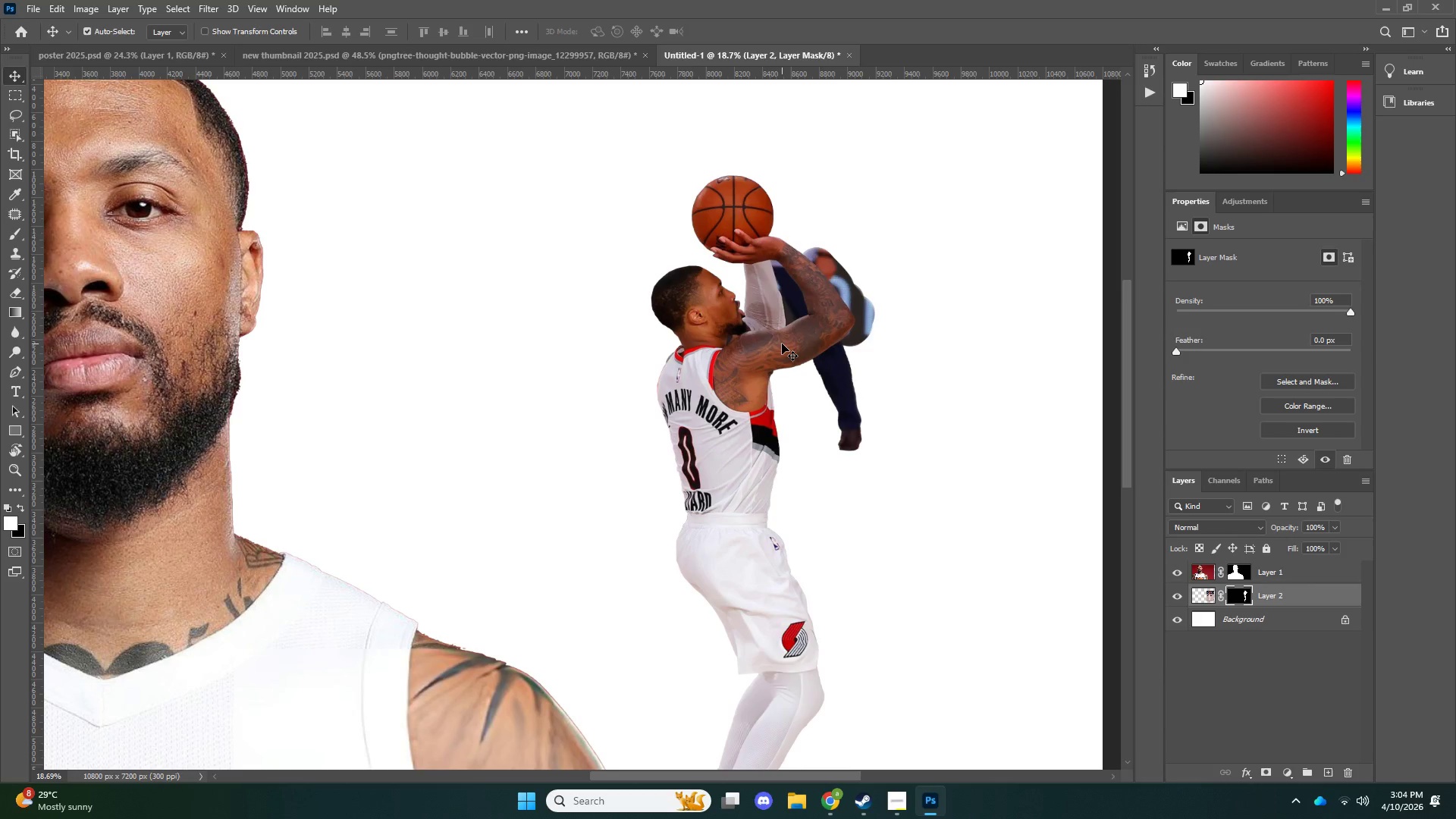 
left_click([782, 344])
 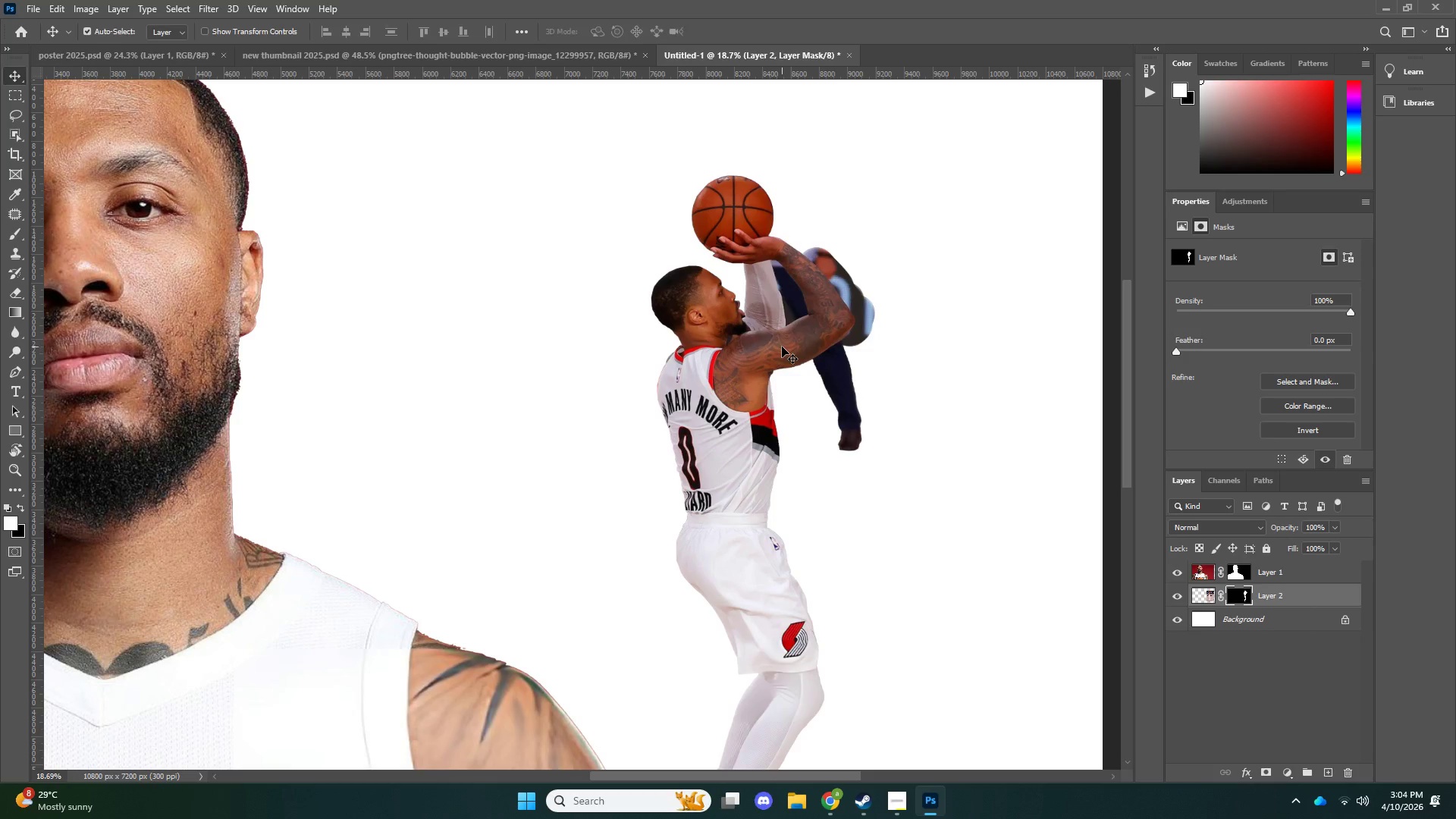 
key(Z)
 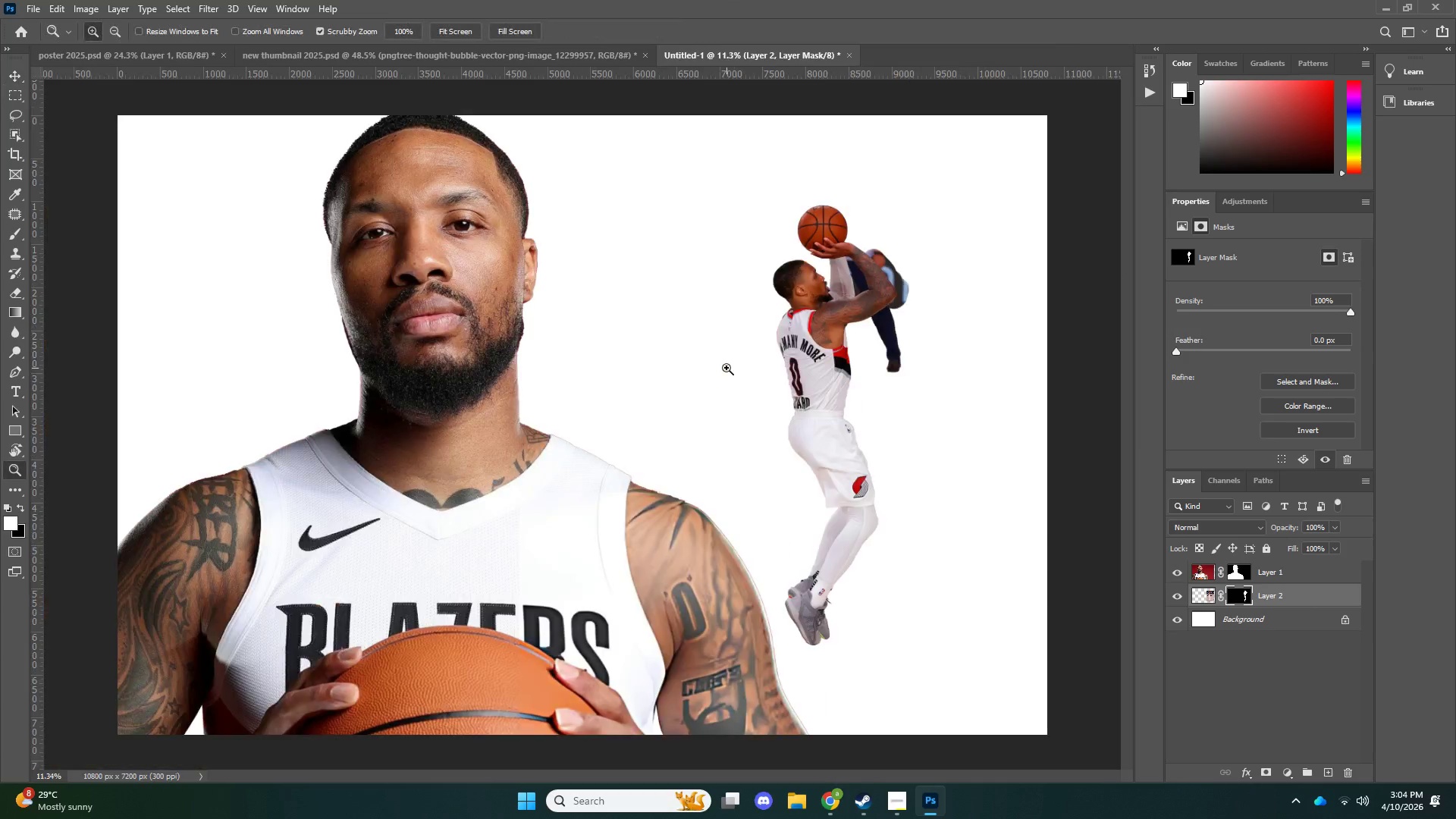 
left_click_drag(start_coordinate=[768, 353], to_coordinate=[728, 368])
 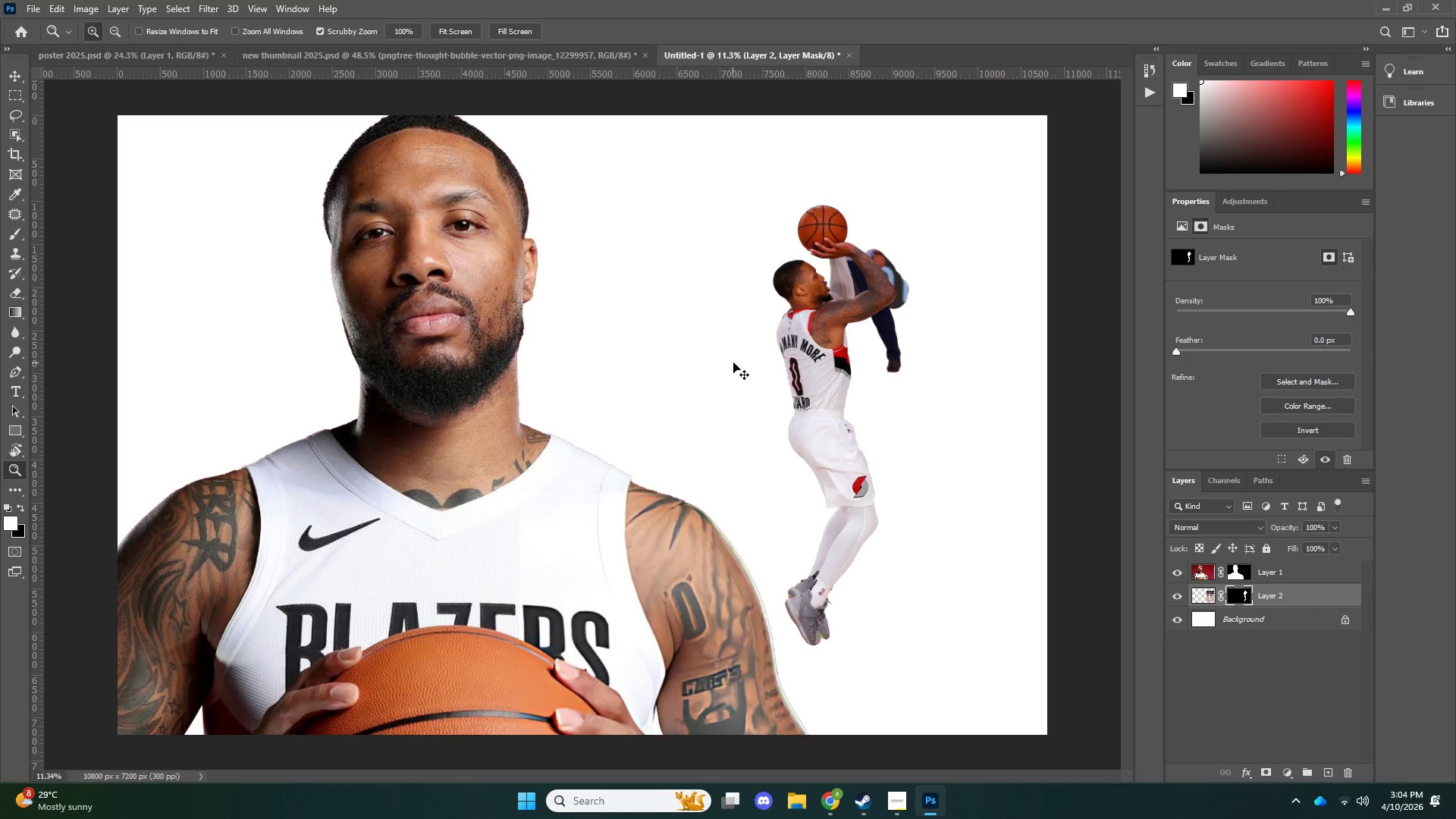 
key(Control+L)
 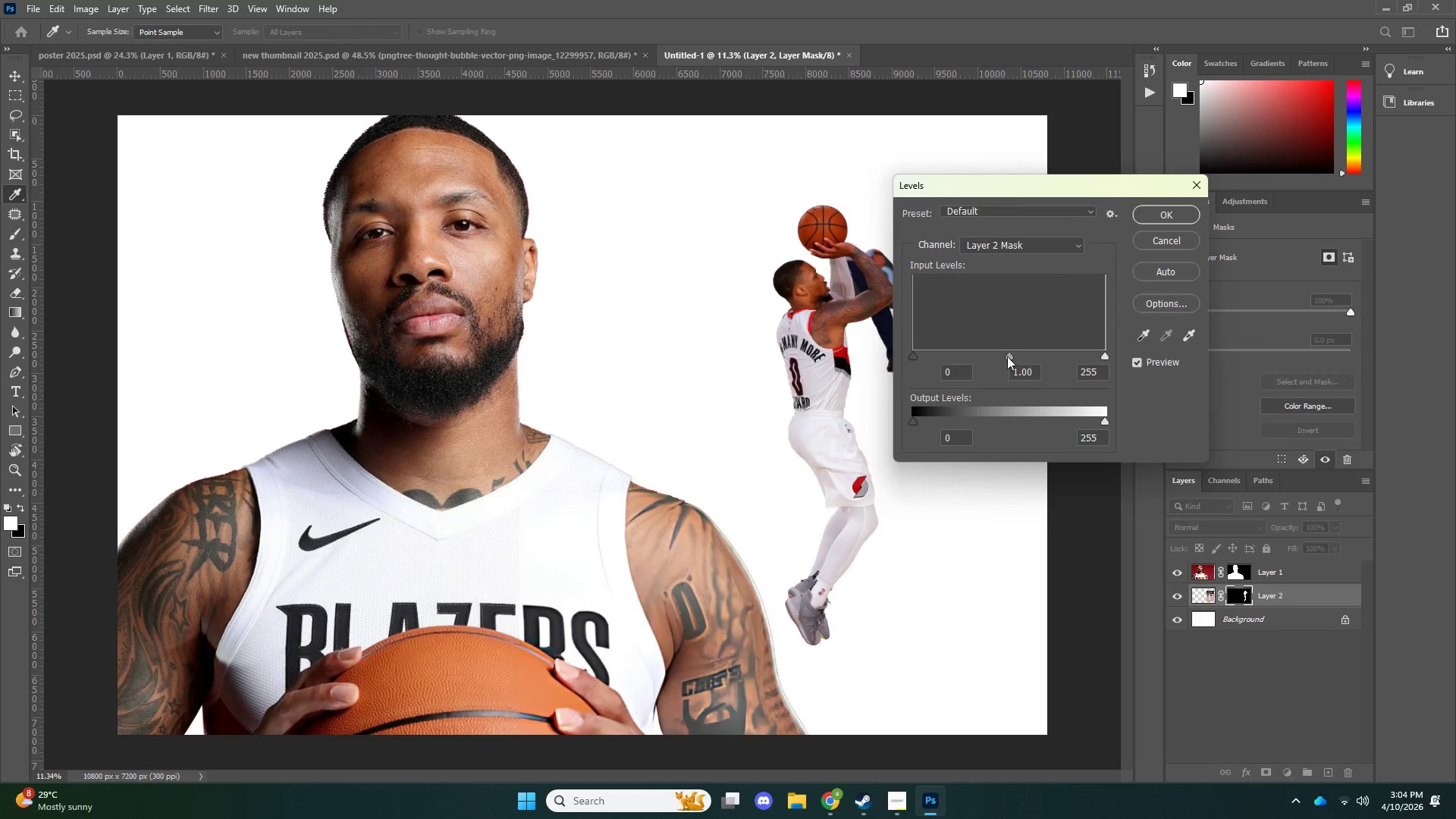 
left_click_drag(start_coordinate=[1007, 356], to_coordinate=[1015, 356])
 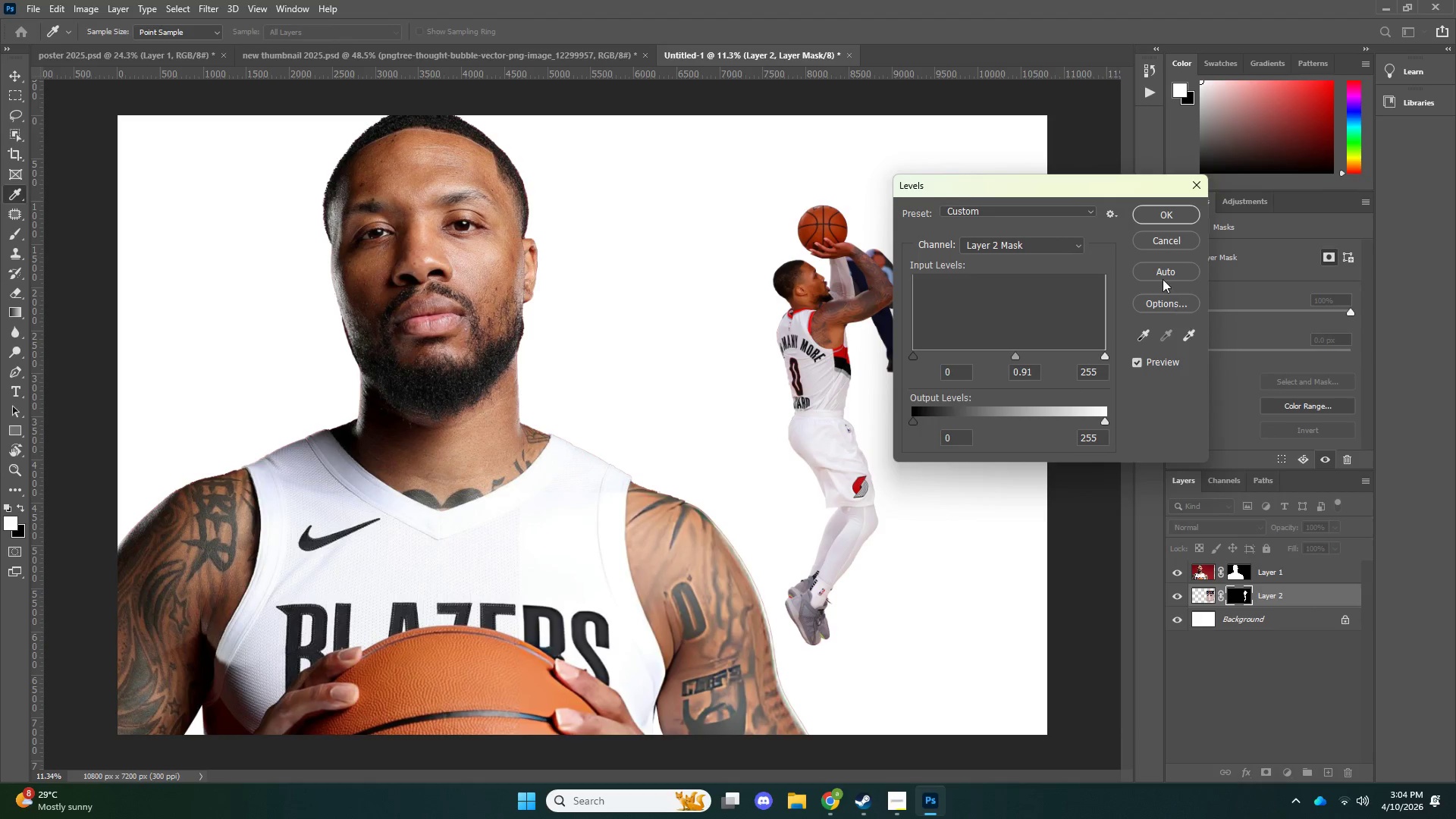 
left_click([1163, 244])
 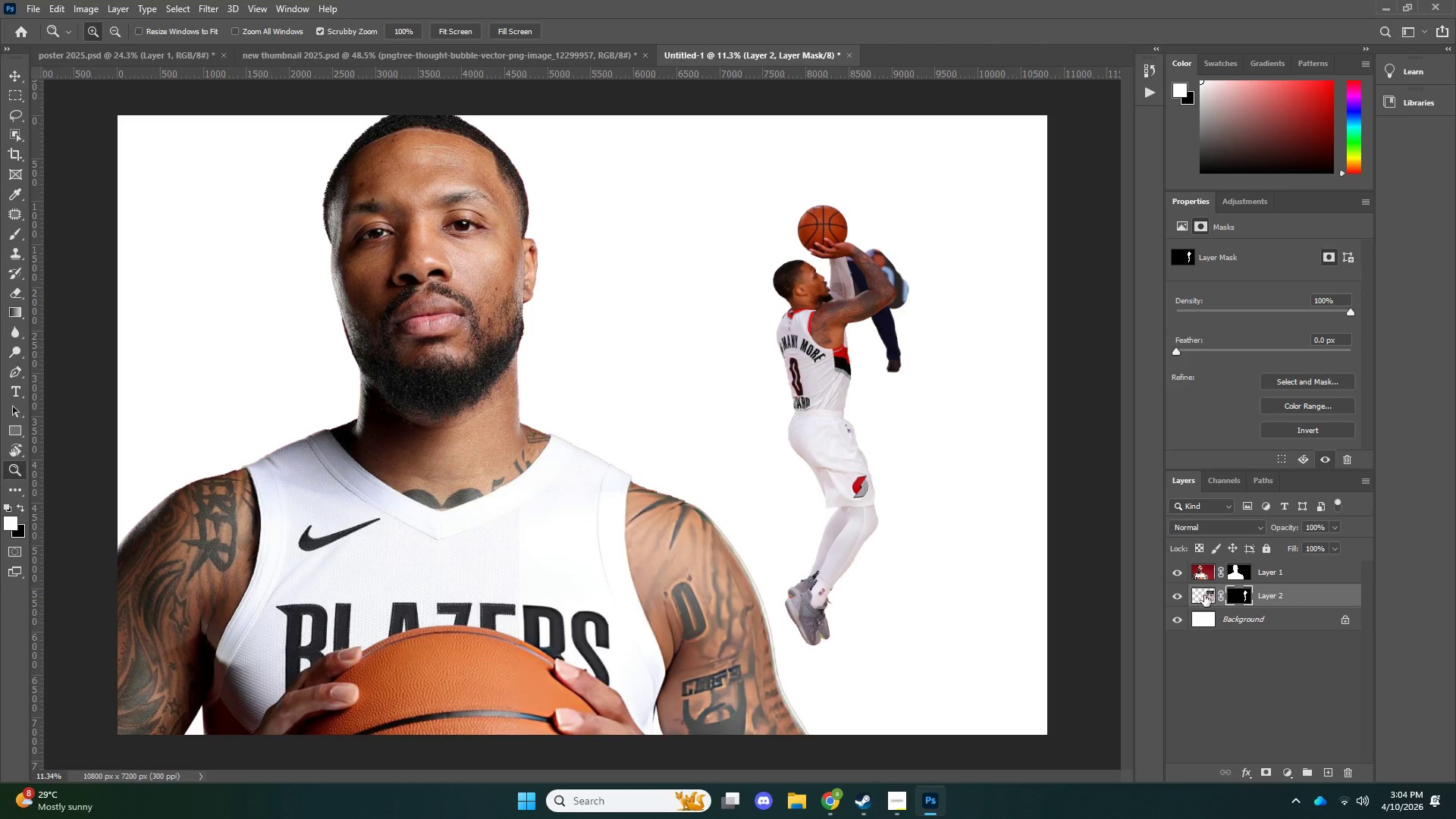 
left_click([1204, 595])
 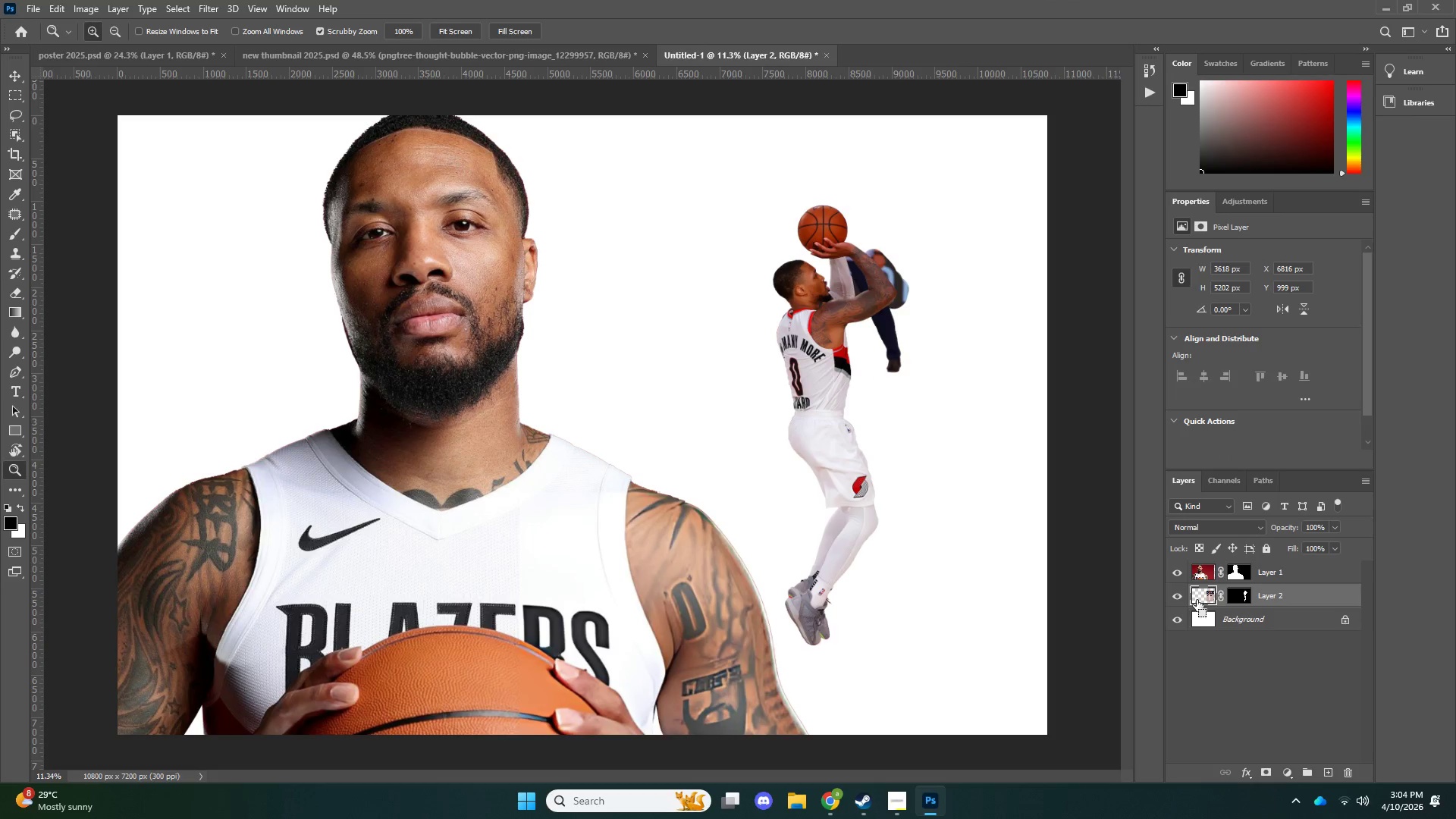 
key(Control+L)
 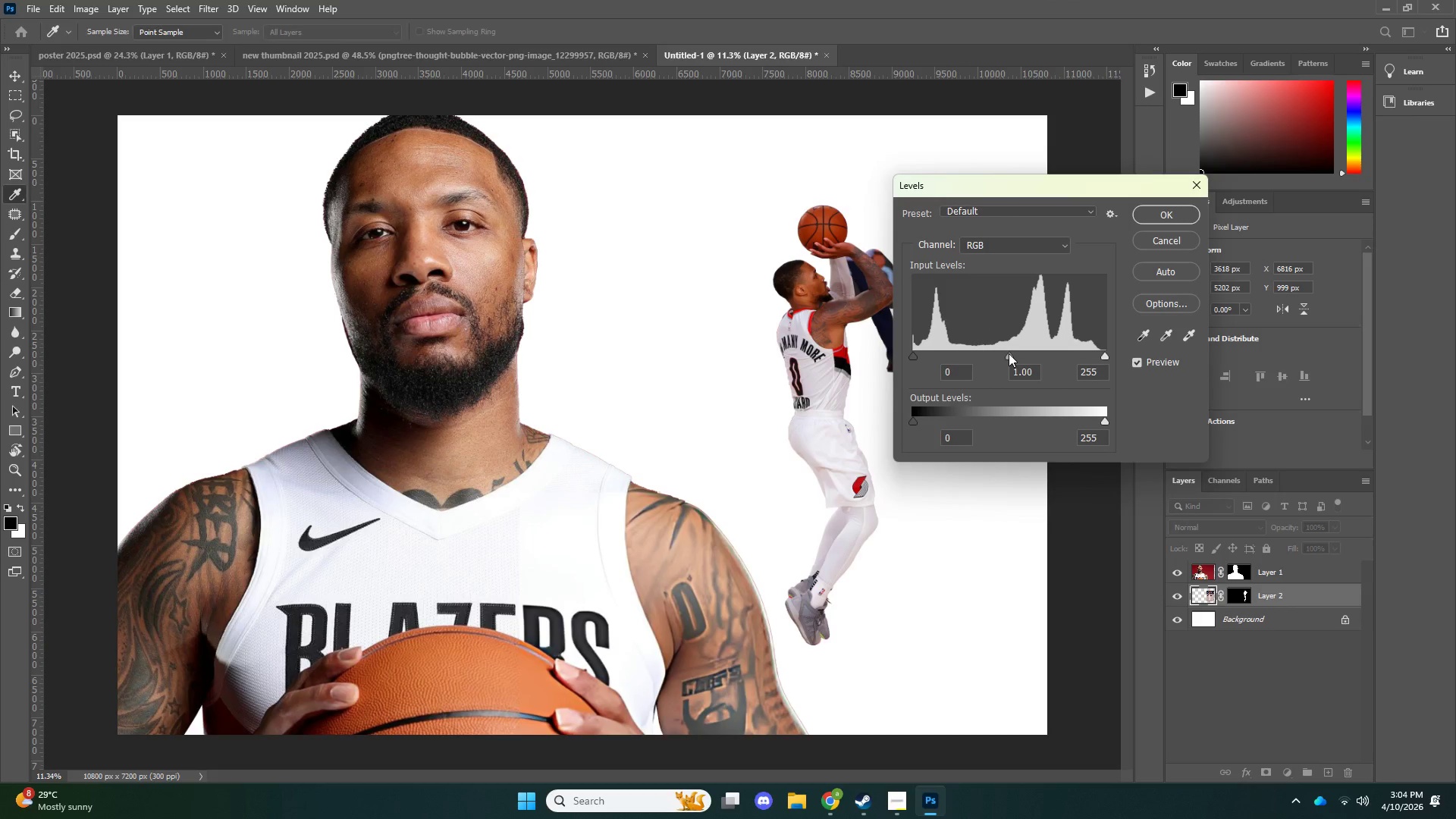 
left_click_drag(start_coordinate=[1008, 353], to_coordinate=[995, 353])
 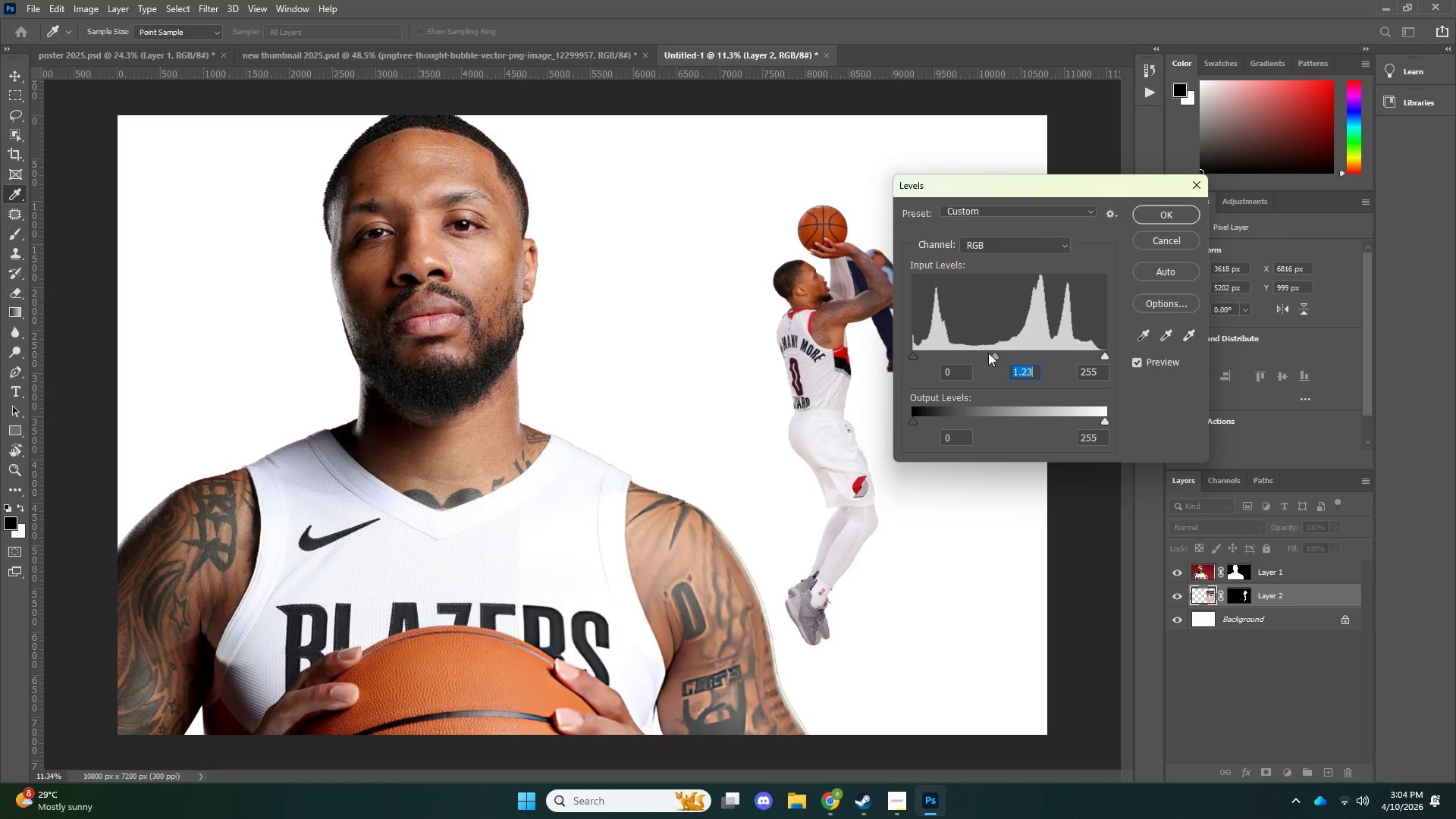 
key(NumpadEnter)
 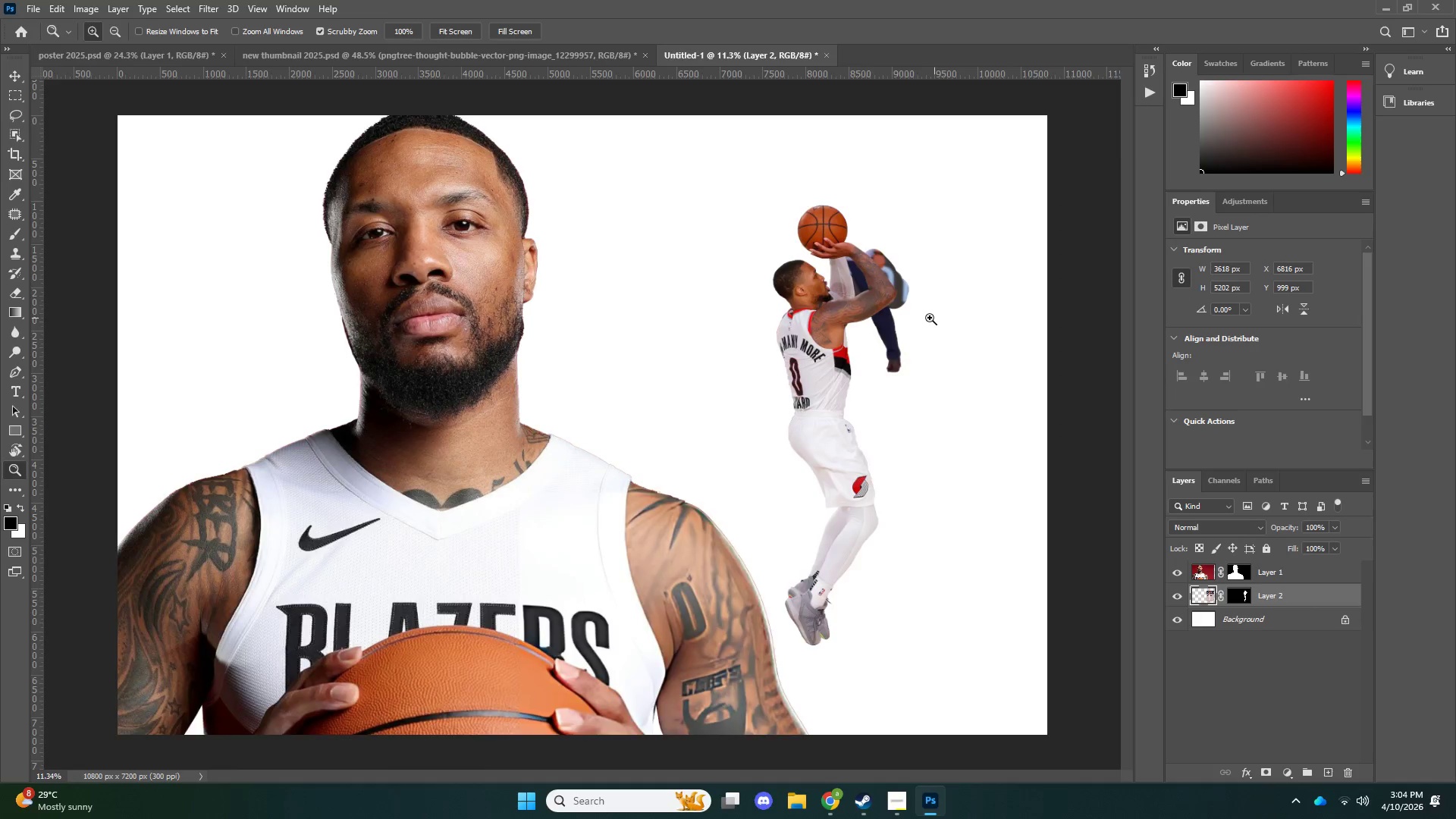 
type(zb)
 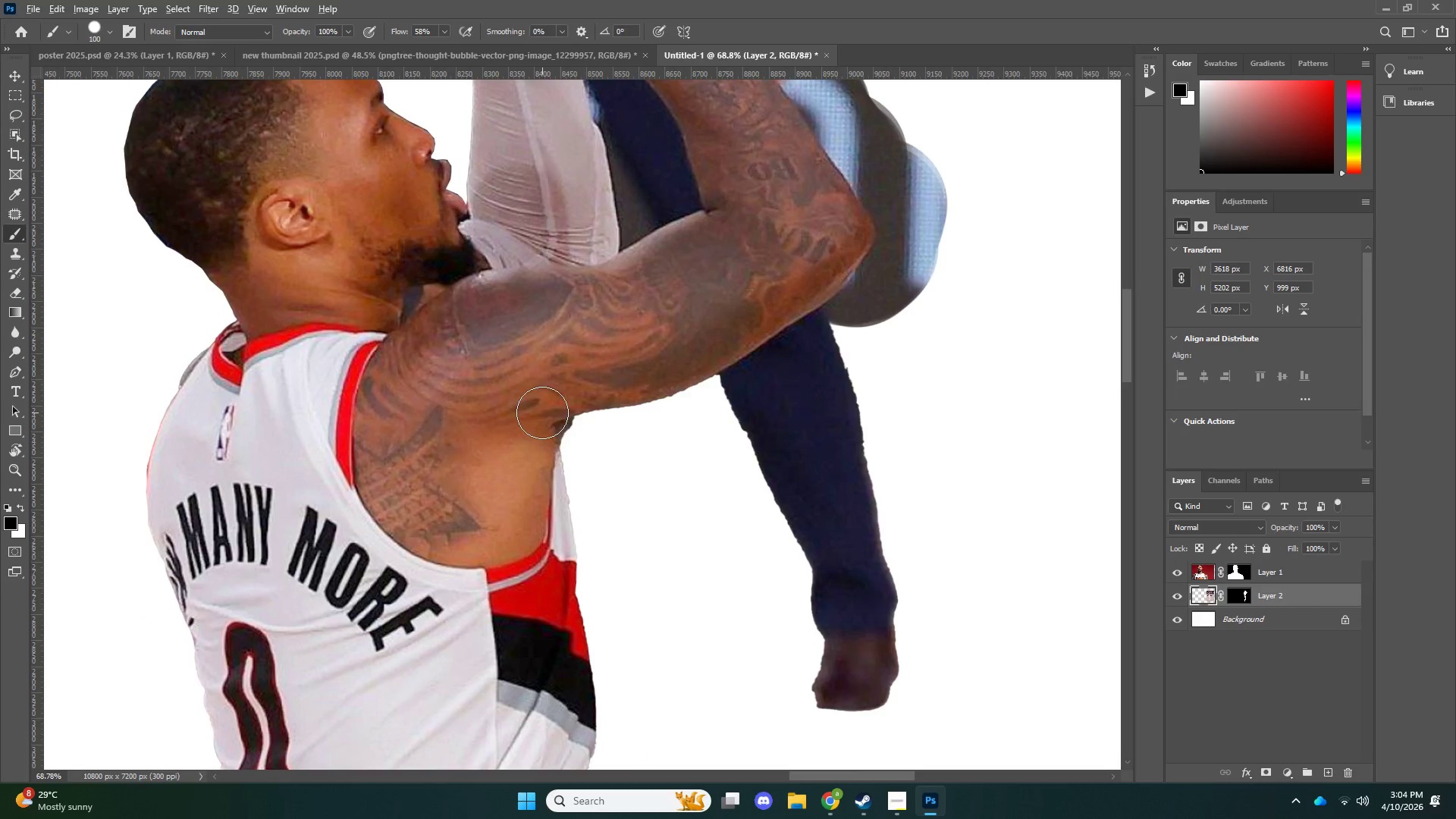 
left_click_drag(start_coordinate=[917, 303], to_coordinate=[960, 300])
 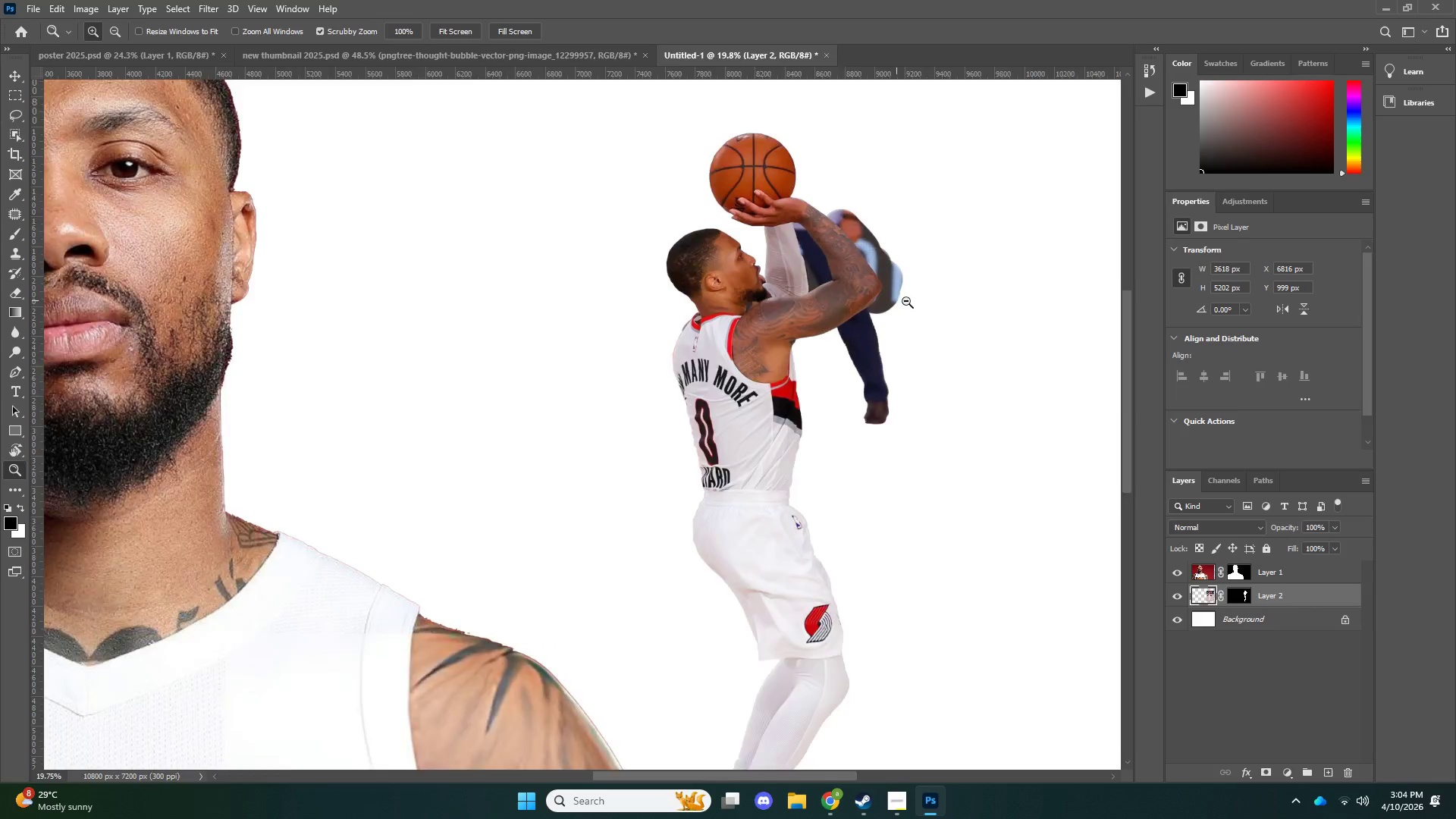 
left_click_drag(start_coordinate=[896, 300], to_coordinate=[952, 301])
 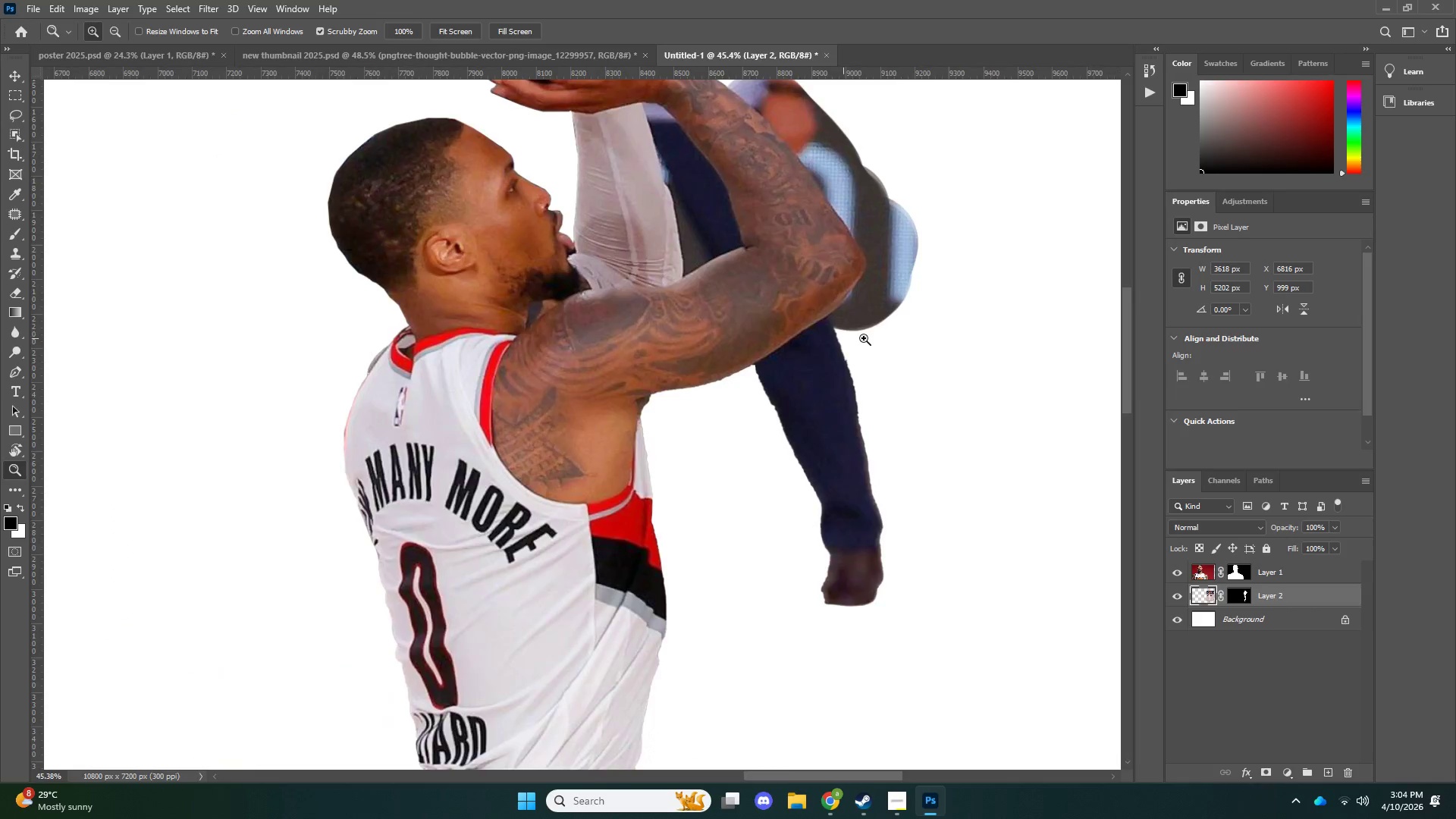 
left_click_drag(start_coordinate=[843, 338], to_coordinate=[877, 338])
 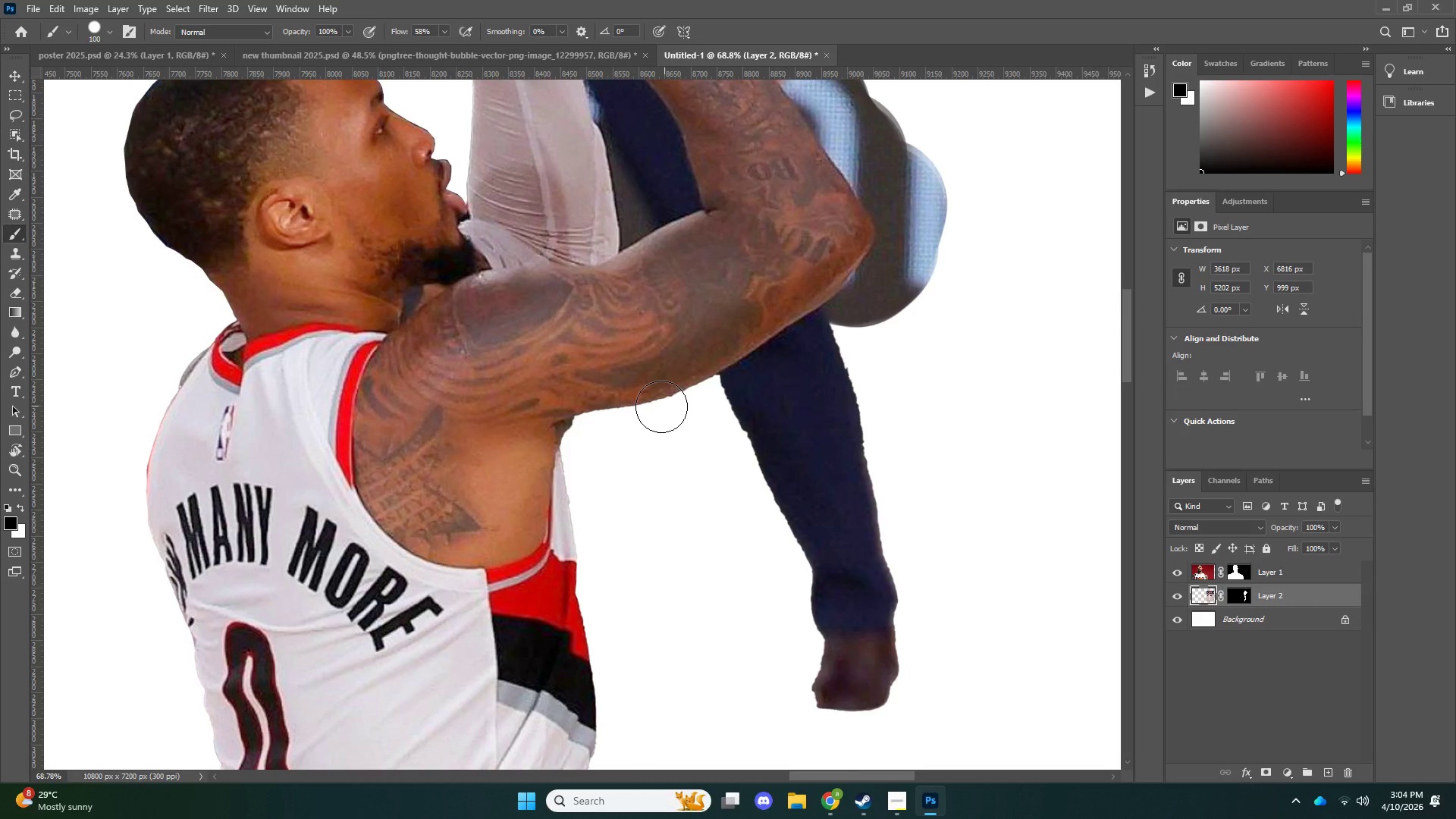 
hold_key(key=AltLeft, duration=0.34)
 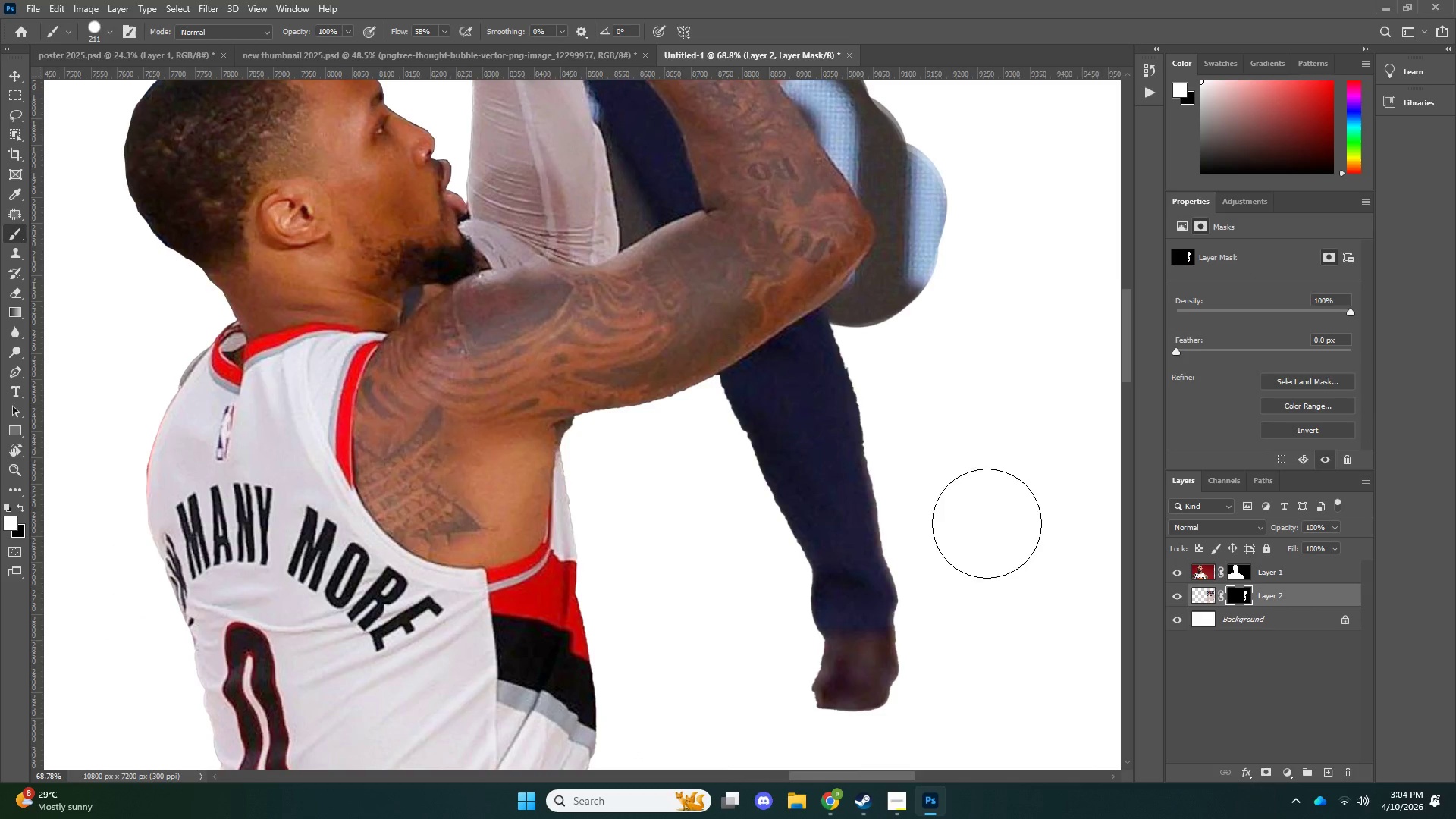 
key(Alt+AltLeft)
 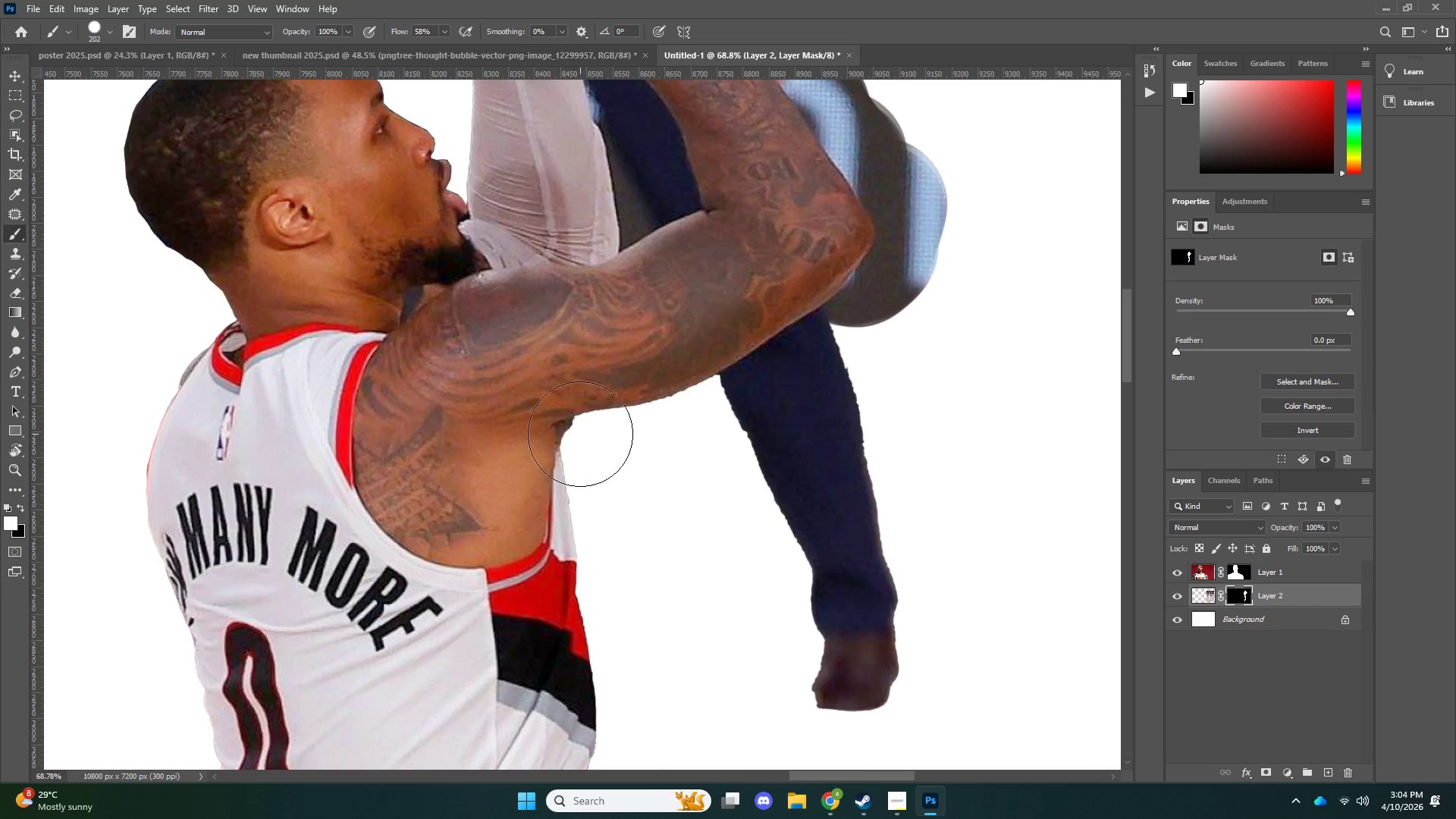 
left_click_drag(start_coordinate=[580, 434], to_coordinate=[880, 238])
 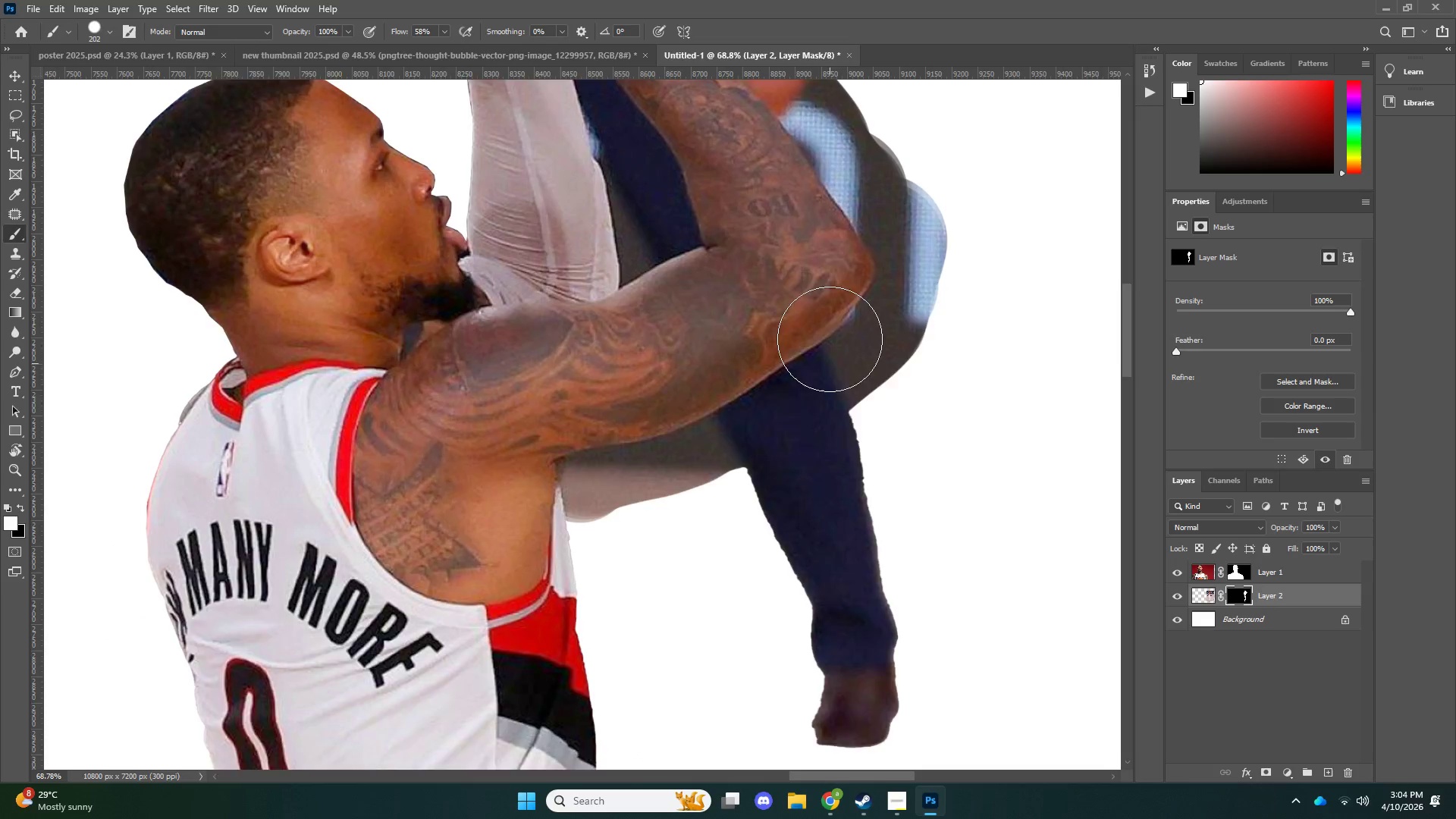 
scroll: coordinate [828, 348], scroll_direction: up, amount: 19.0
 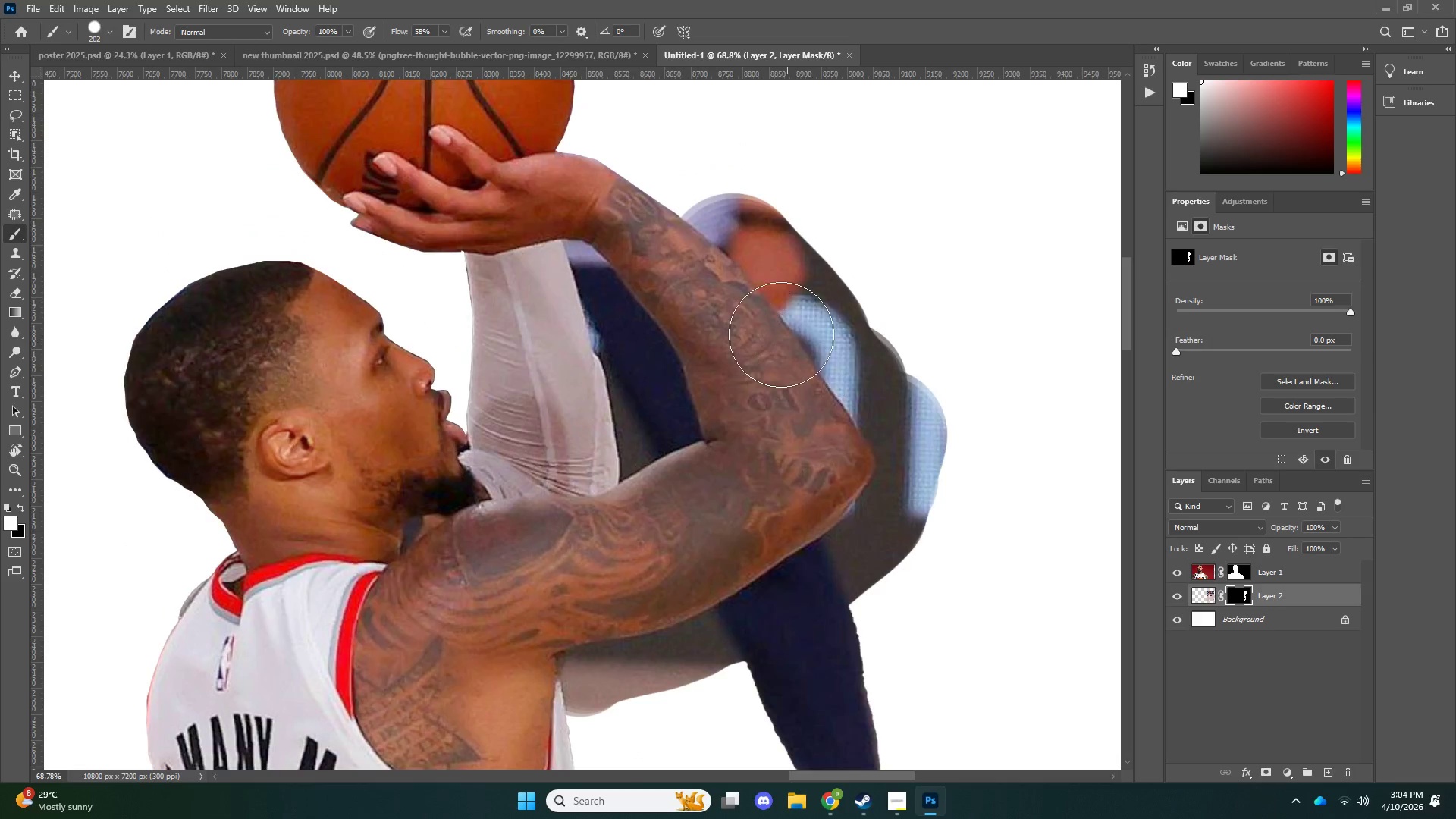 
key(P)
 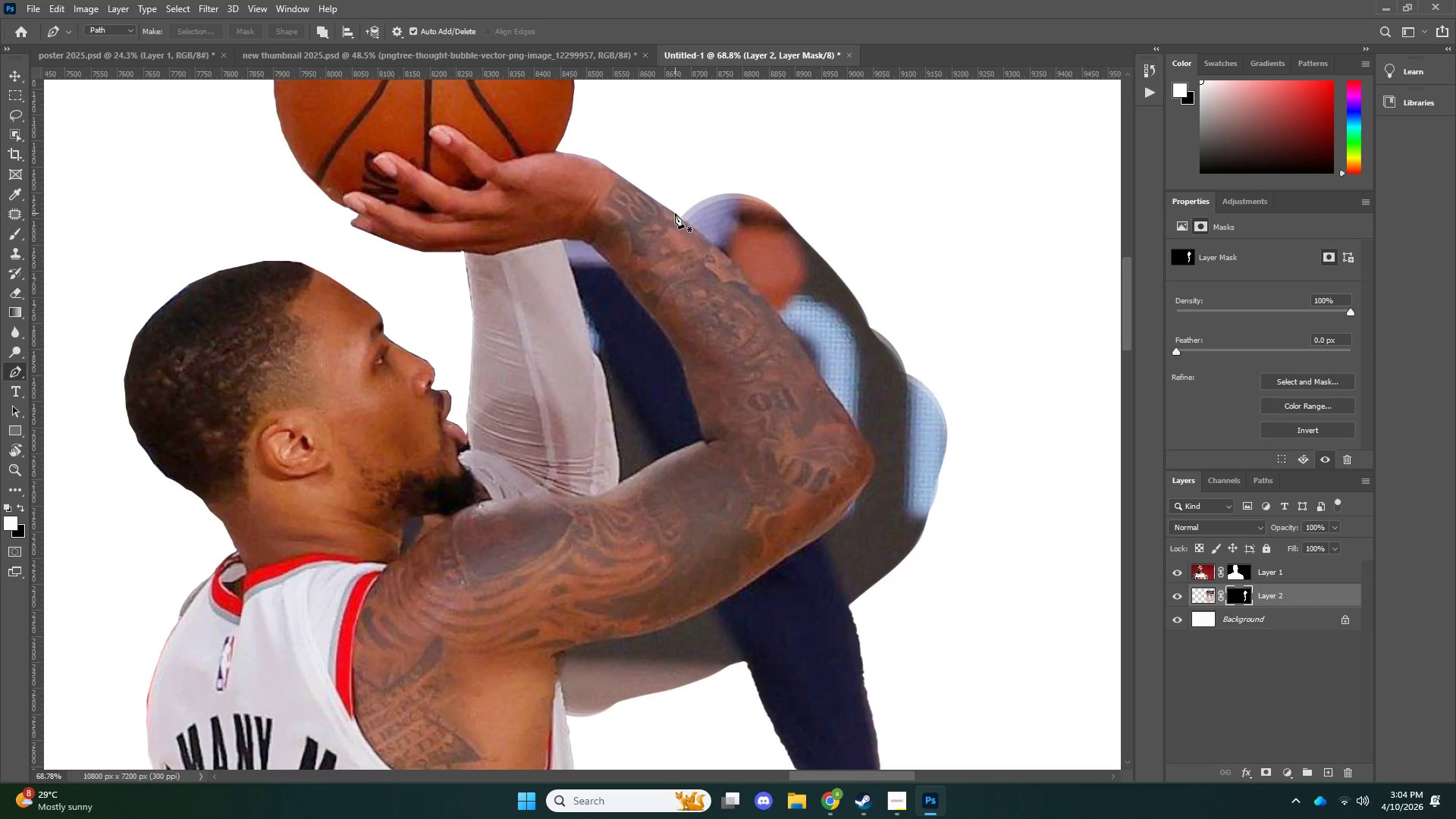 
left_click([675, 213])
 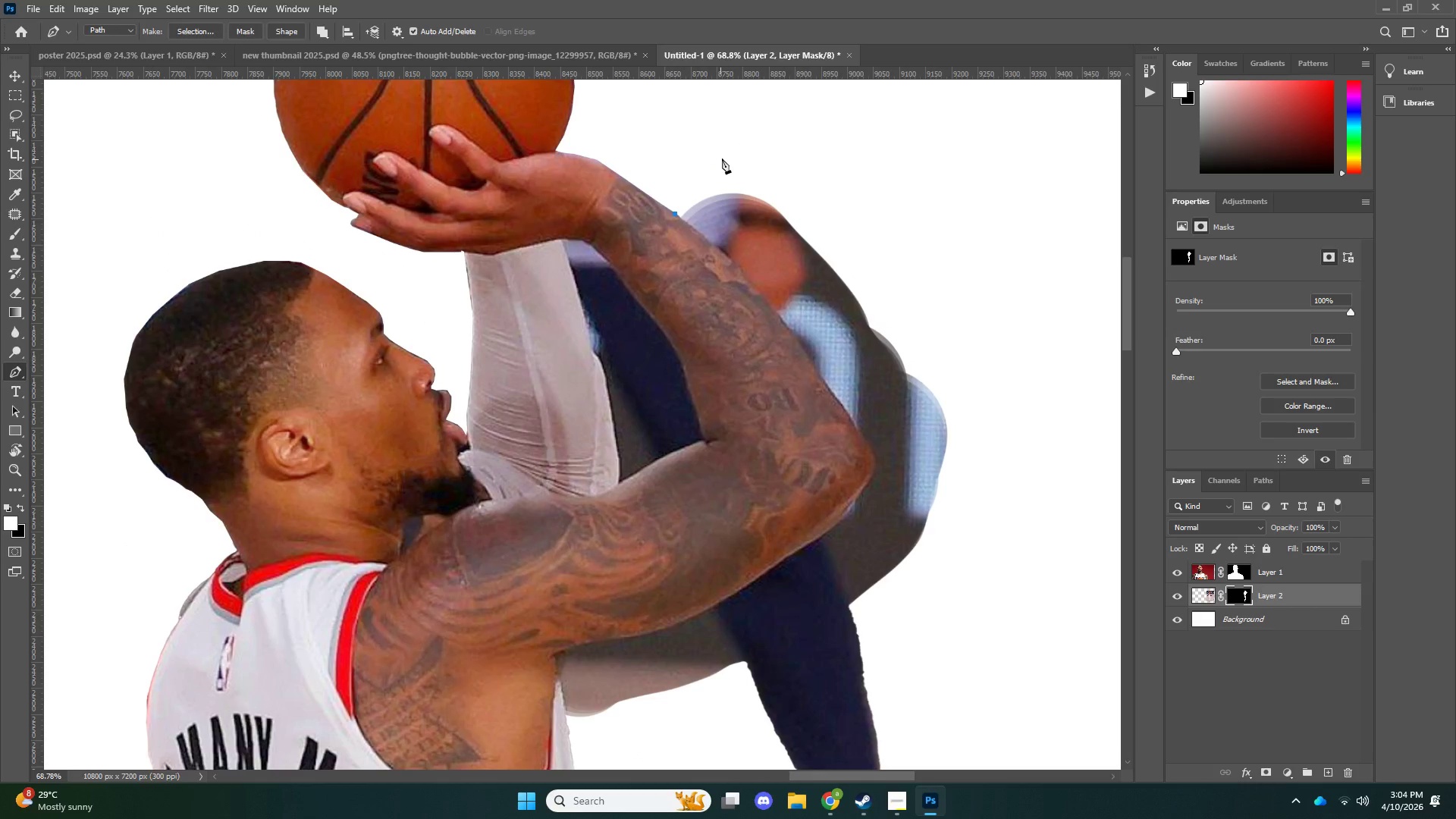 
left_click_drag(start_coordinate=[722, 158], to_coordinate=[745, 152])
 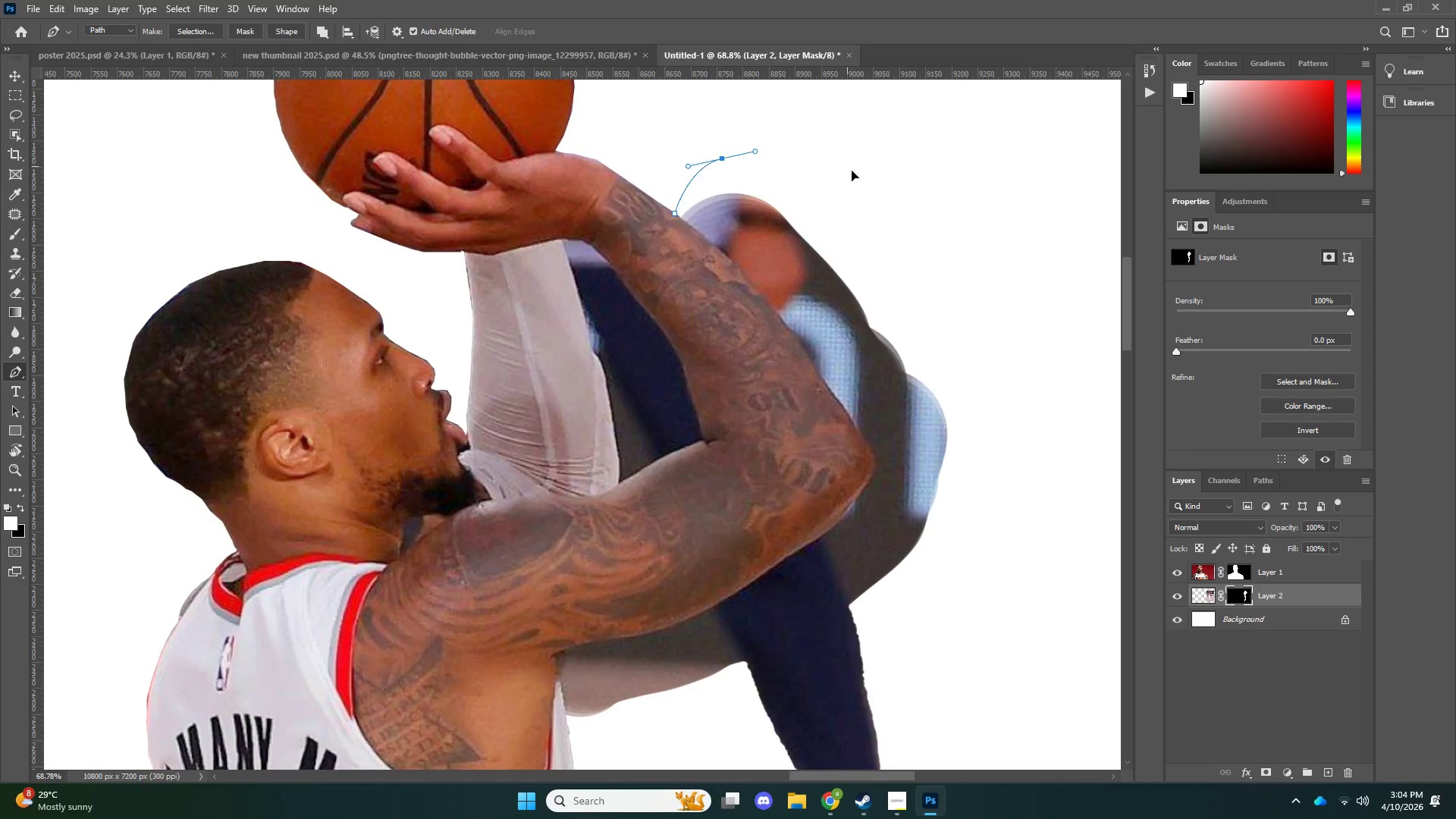 
left_click_drag(start_coordinate=[847, 166], to_coordinate=[862, 183])
 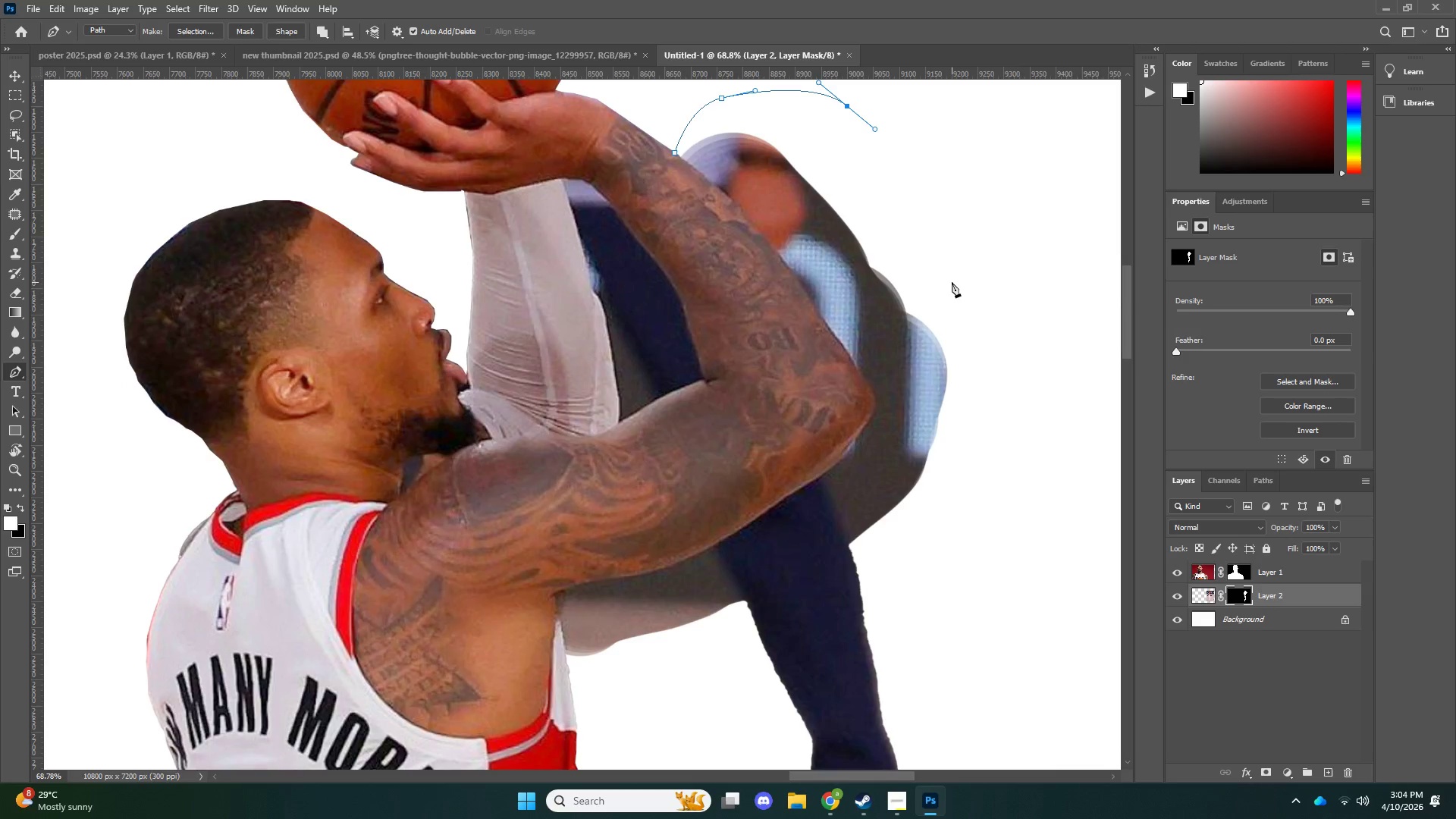 
left_click([1025, 278])
 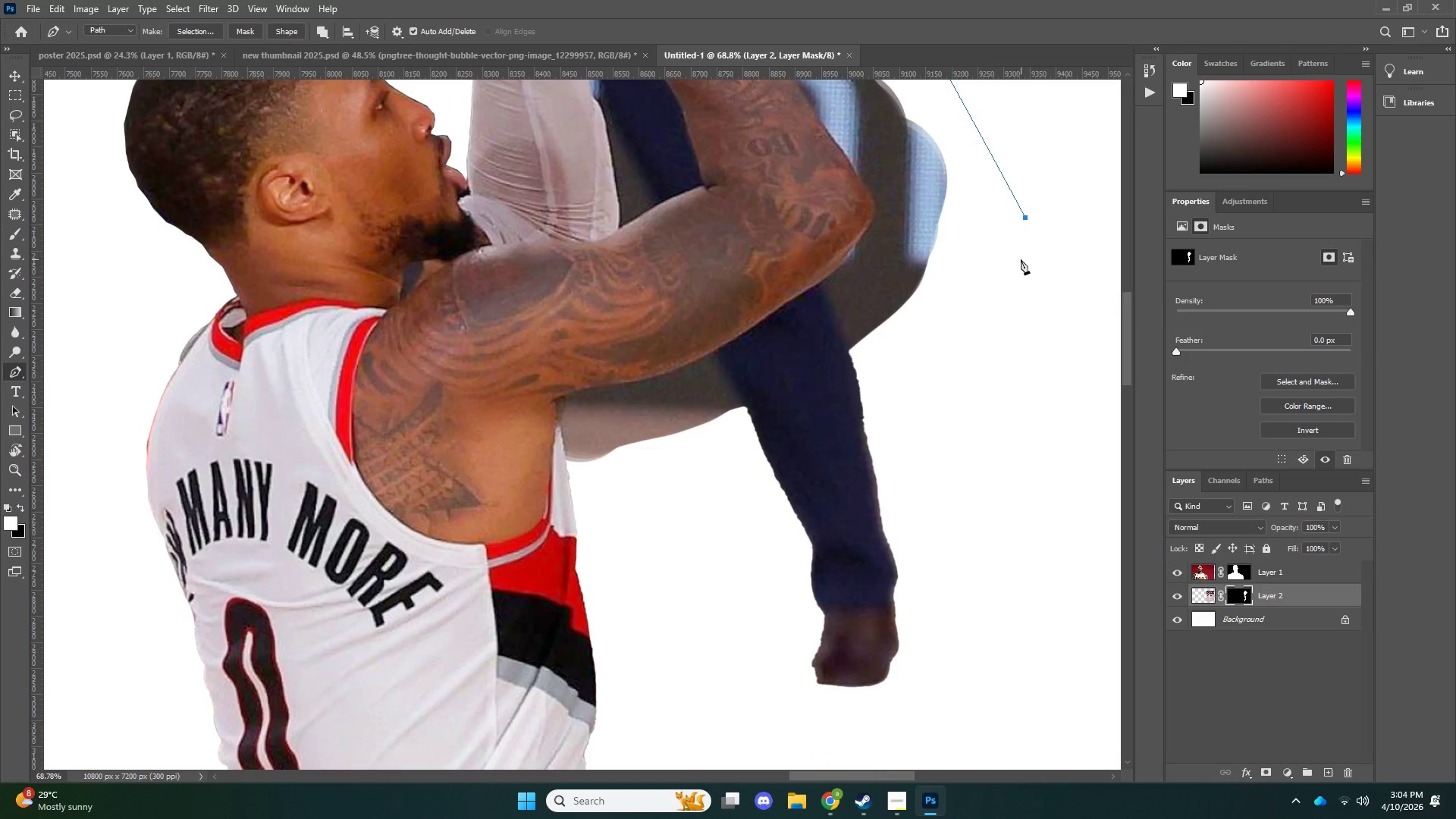 
scroll: coordinate [964, 309], scroll_direction: down, amount: 16.0
 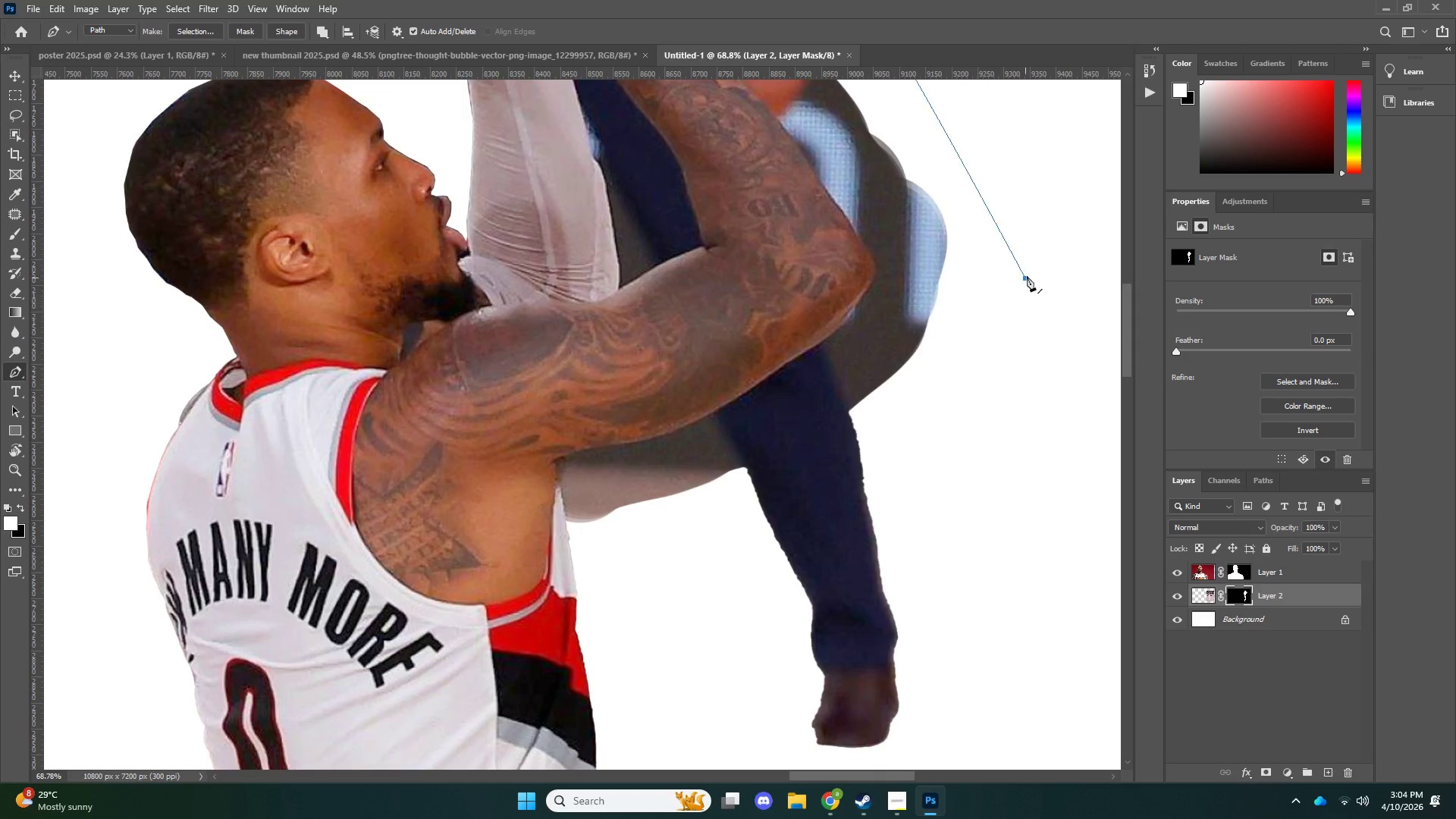 
left_click_drag(start_coordinate=[907, 749], to_coordinate=[855, 736])
 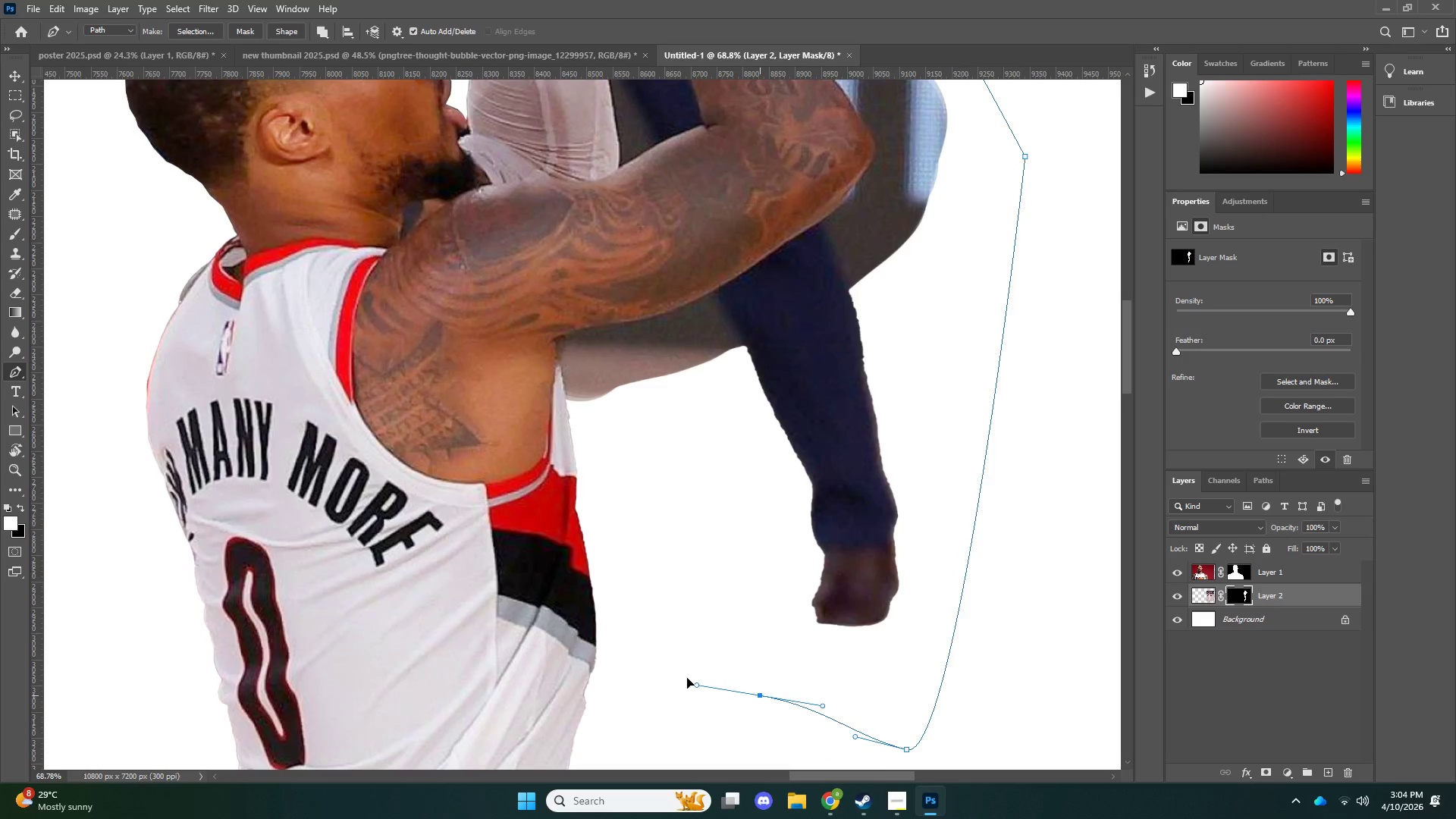 
left_click_drag(start_coordinate=[760, 695], to_coordinate=[692, 682])
 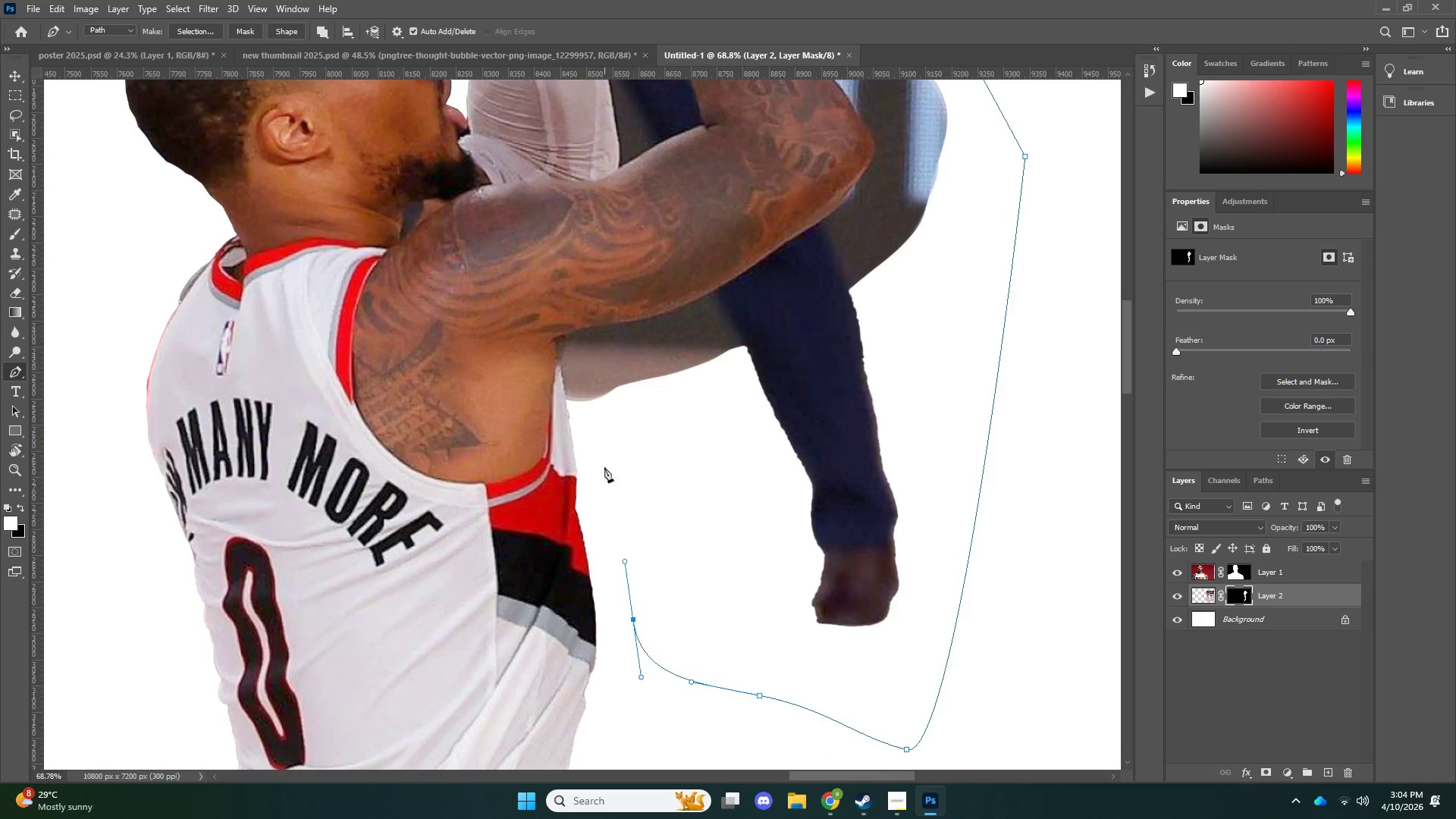 
scroll: coordinate [959, 745], scroll_direction: down, amount: 10.0
 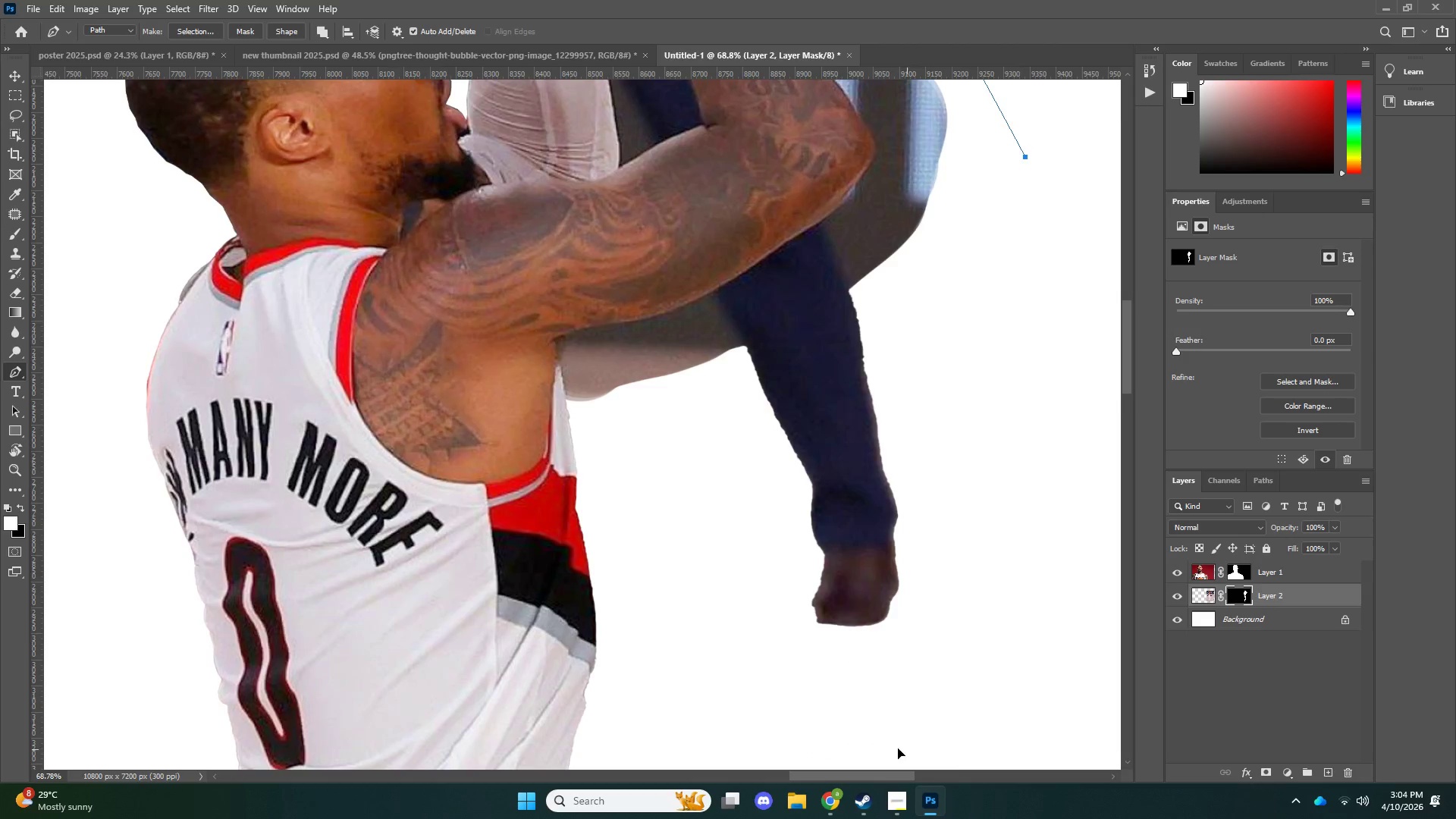 
left_click_drag(start_coordinate=[633, 619], to_coordinate=[626, 572])
 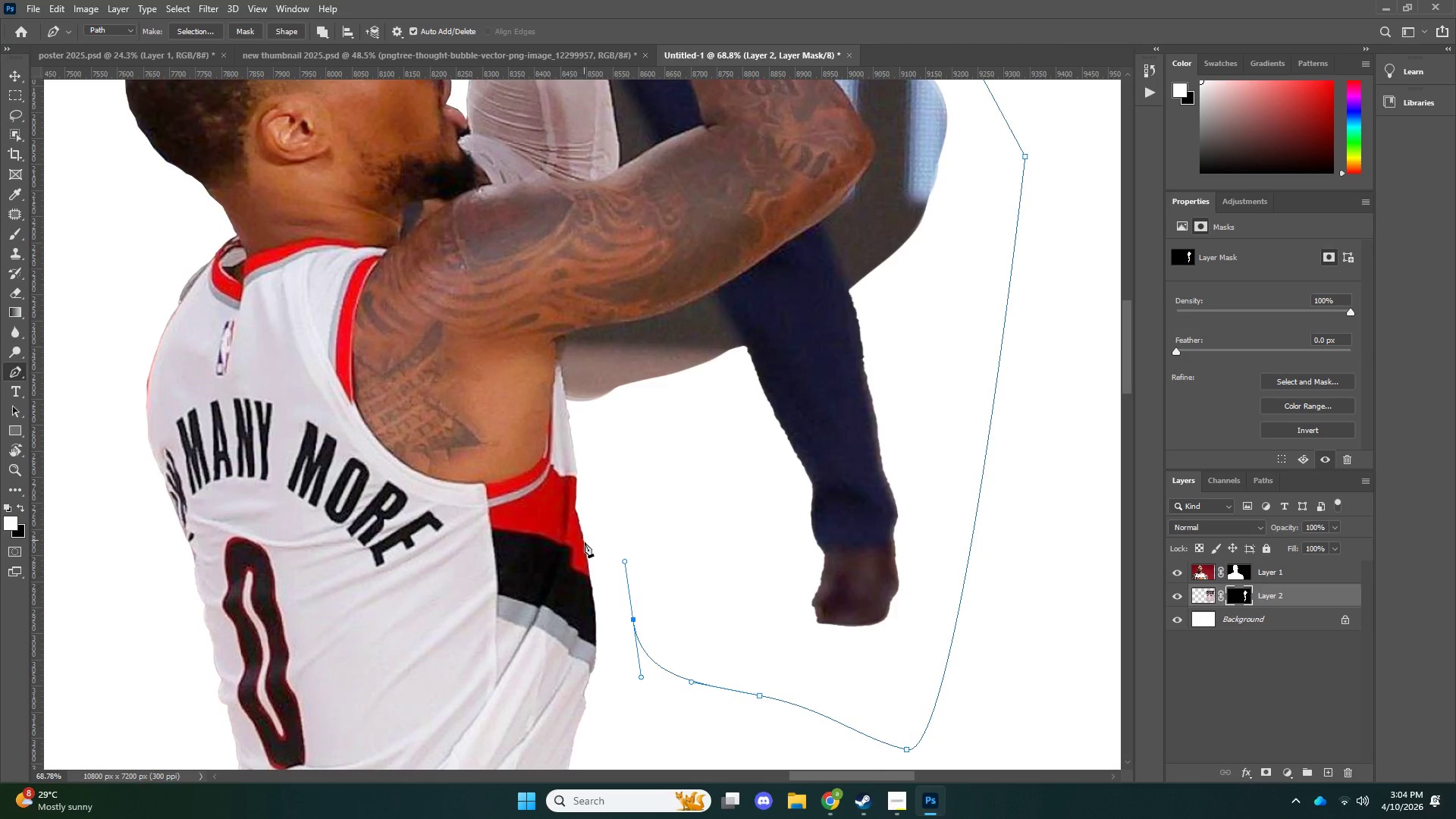 
left_click([590, 562])
 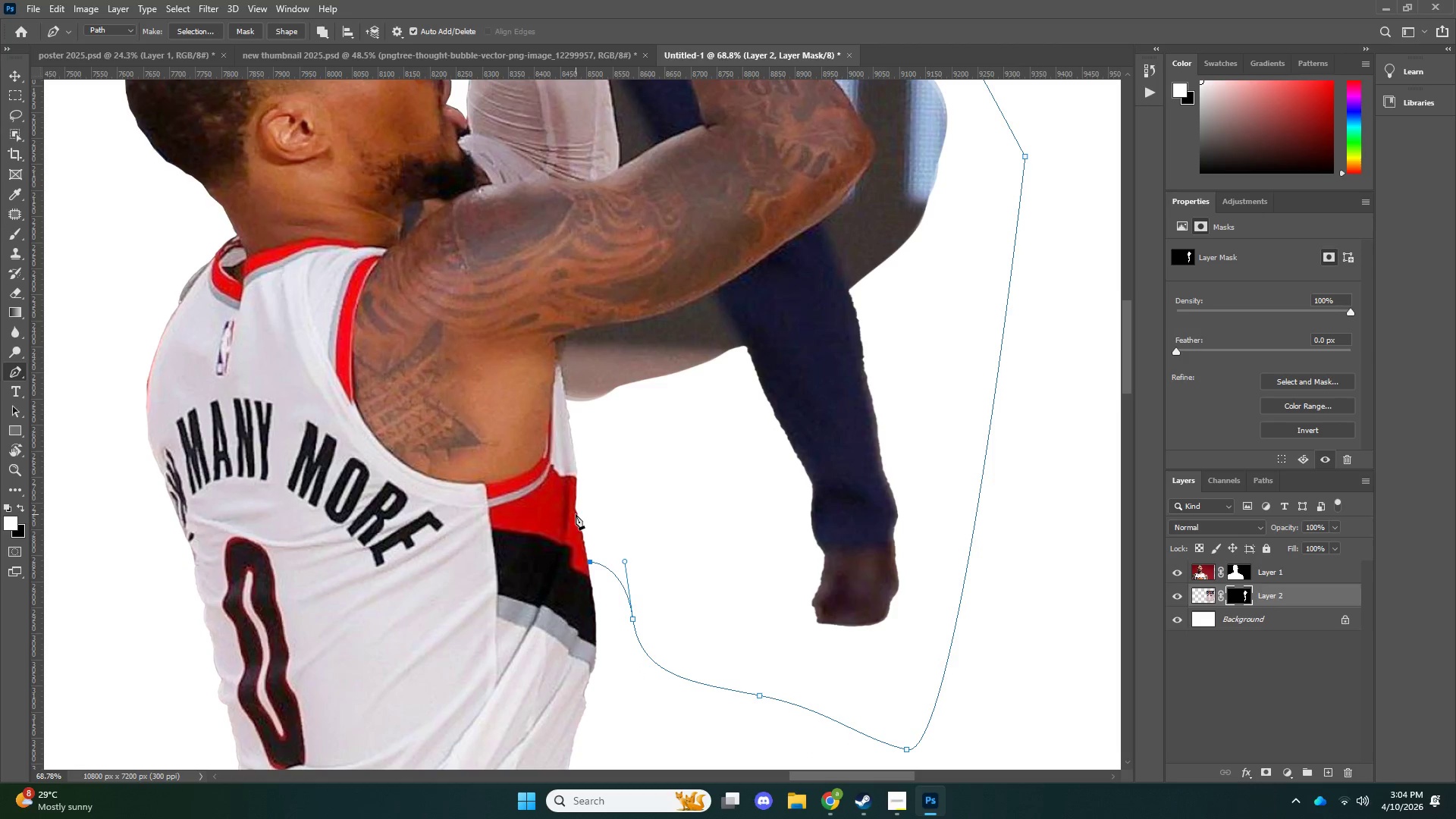 
left_click([575, 511])
 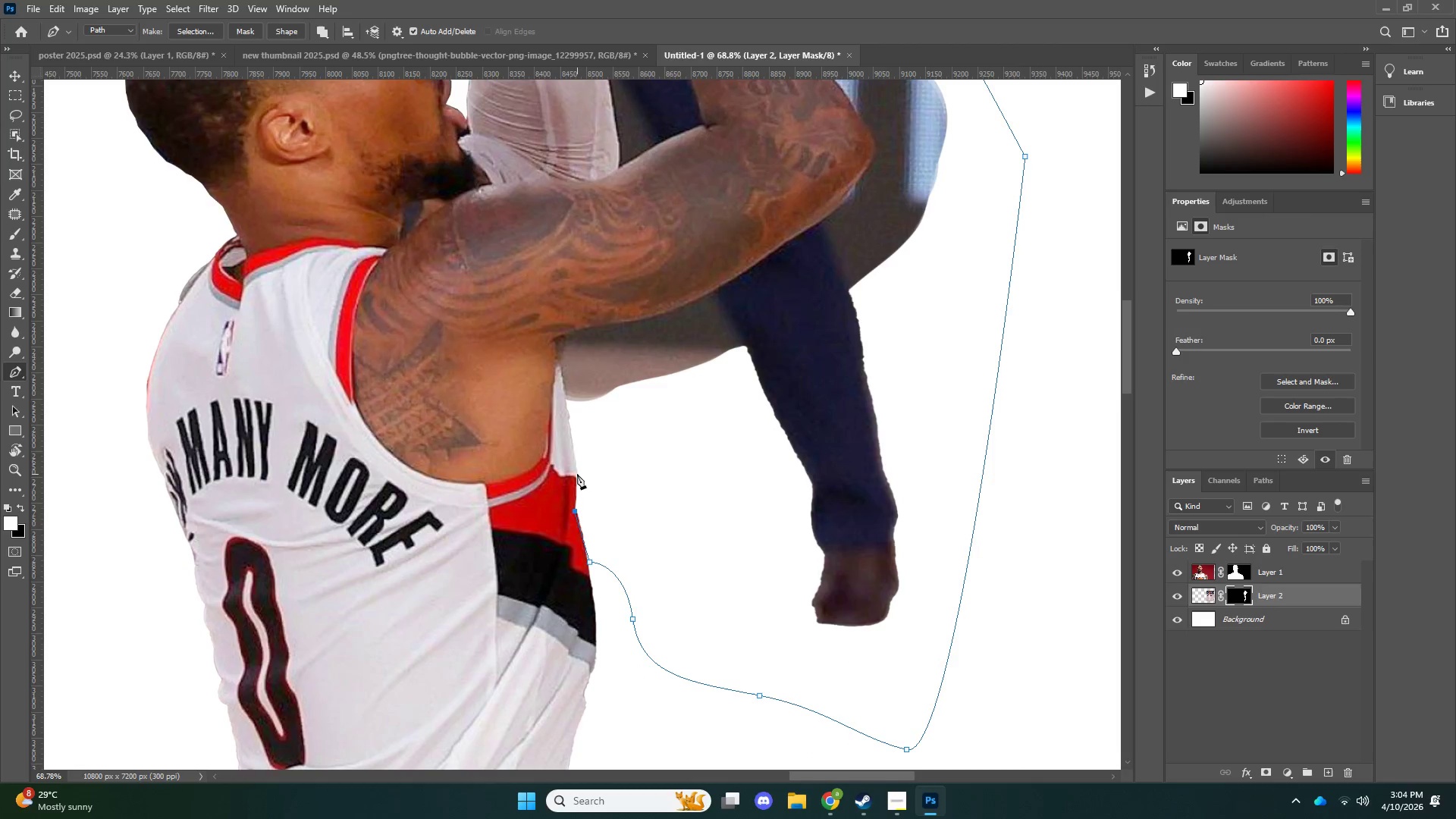 
left_click([577, 474])
 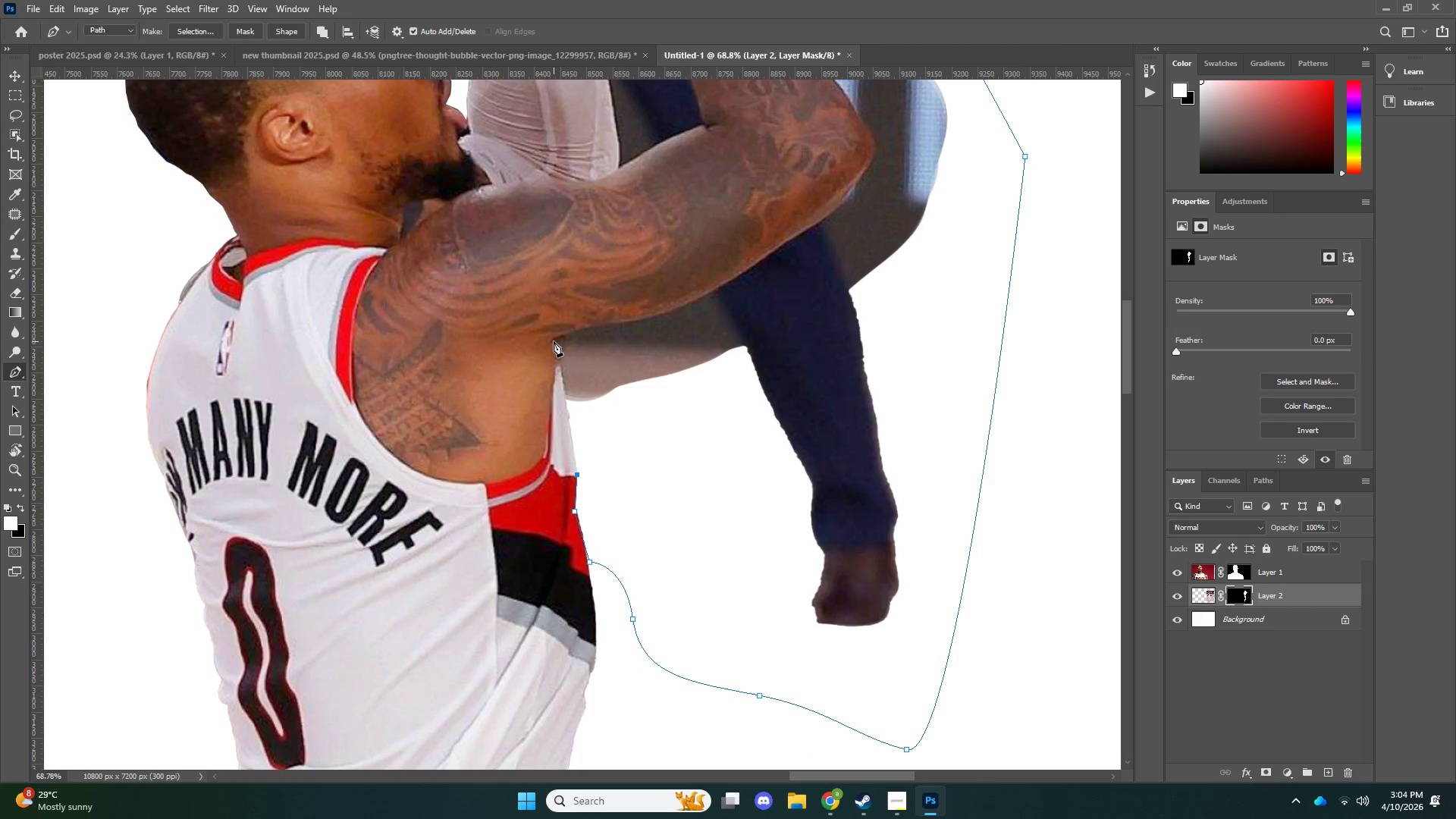 
left_click([554, 340])
 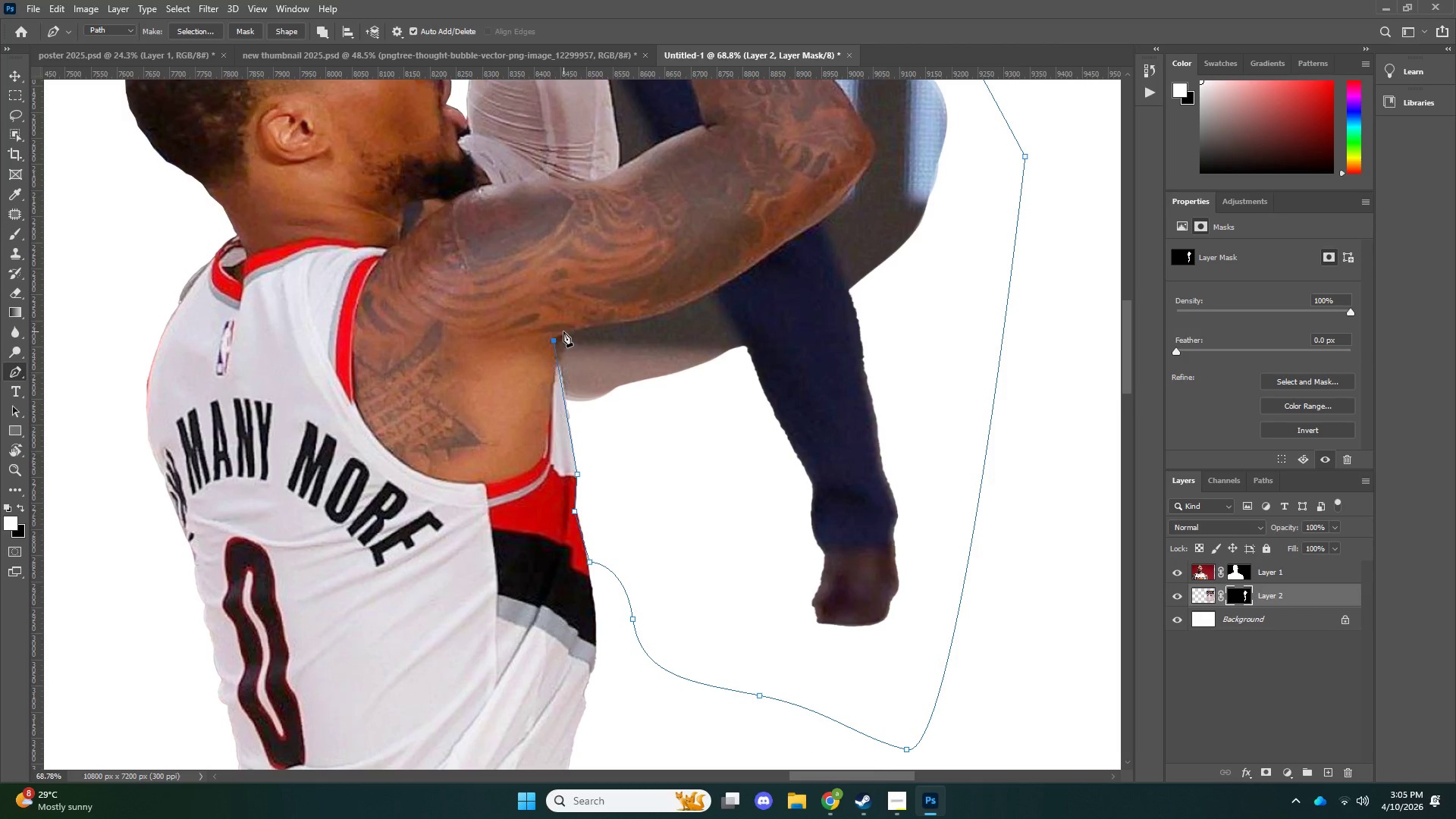 
left_click([560, 334])
 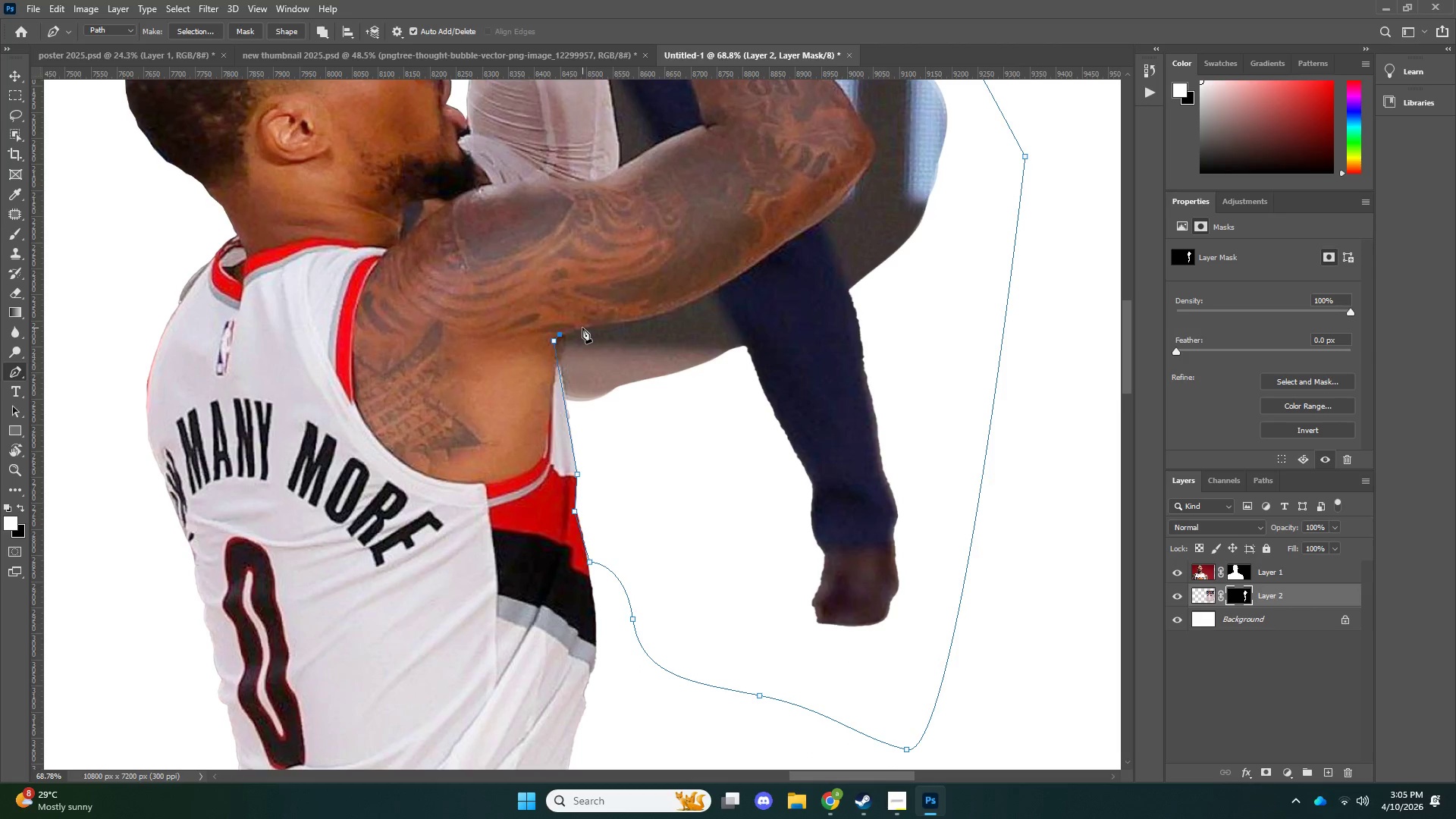 
left_click([582, 328])
 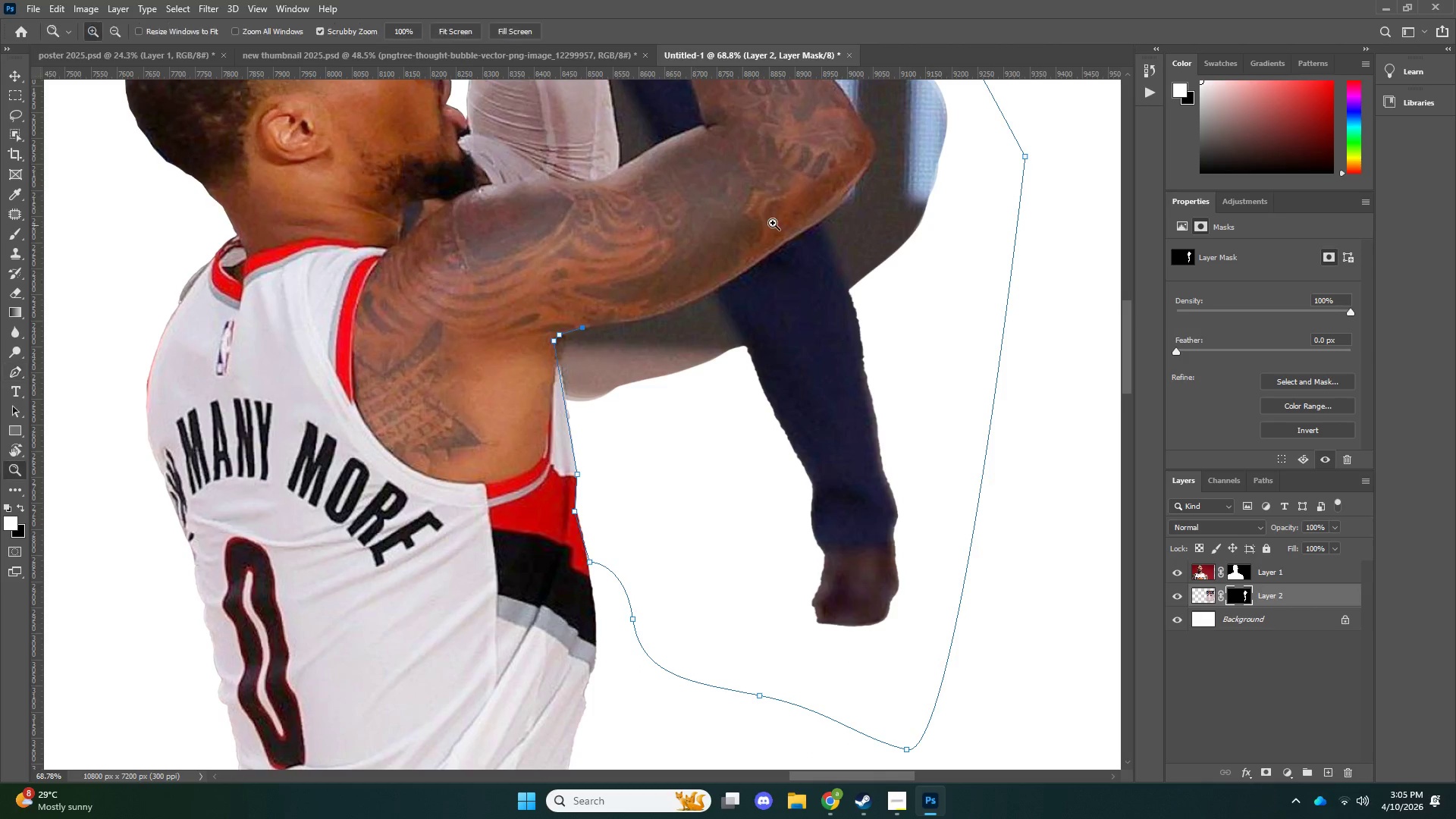 
type(zp)
 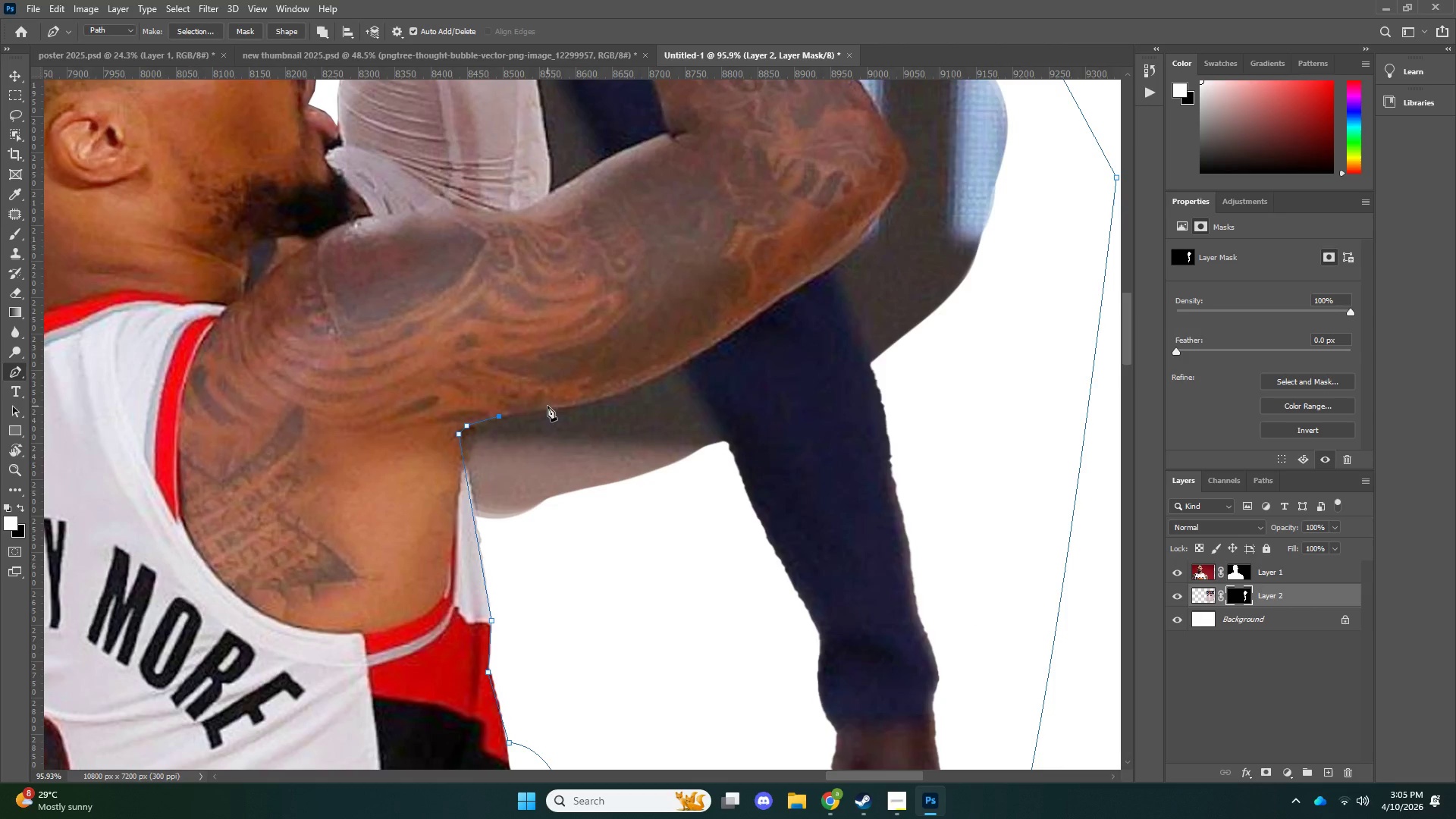 
left_click_drag(start_coordinate=[784, 218], to_coordinate=[801, 224])
 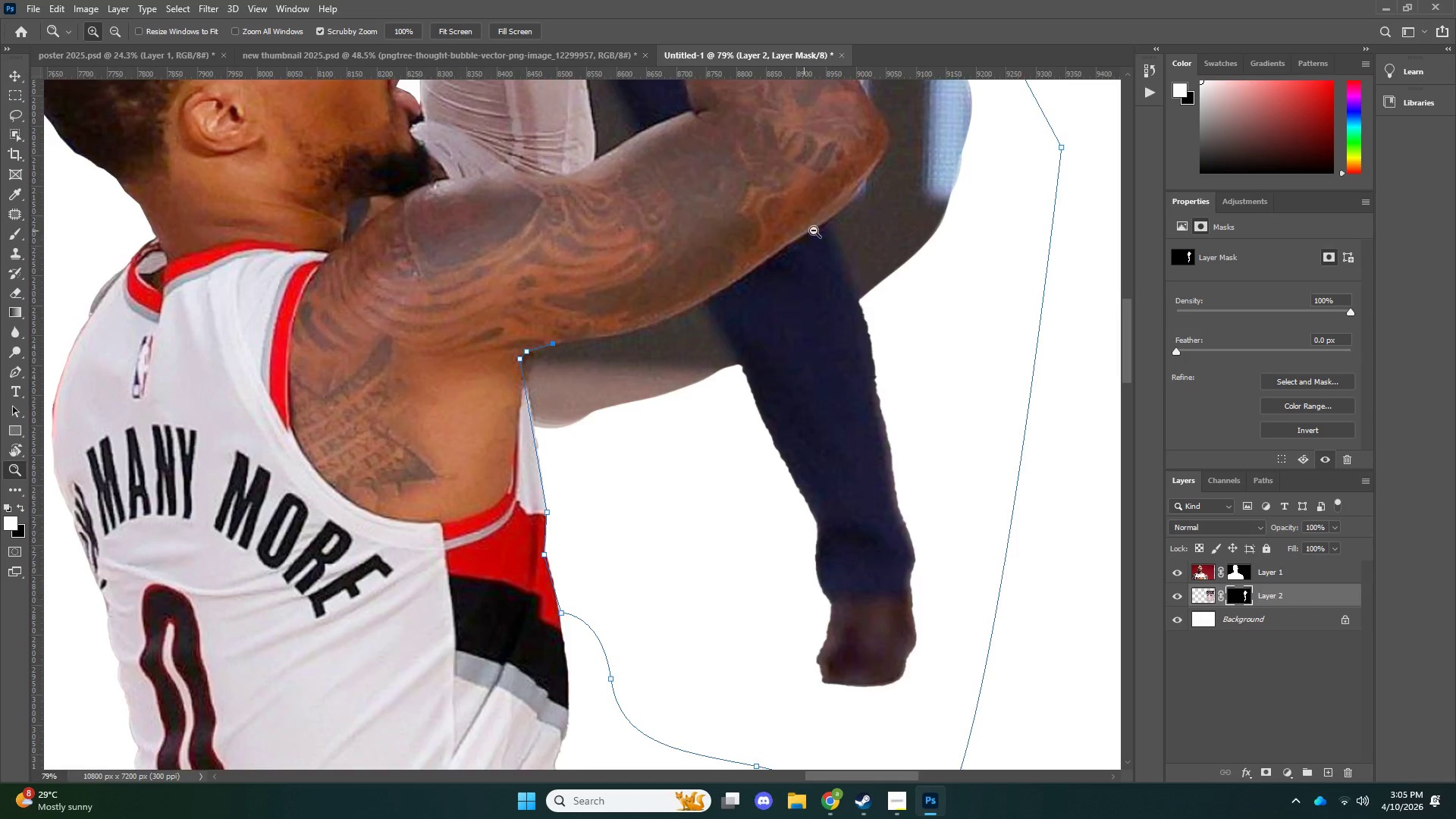 
left_click_drag(start_coordinate=[804, 231], to_coordinate=[823, 229])
 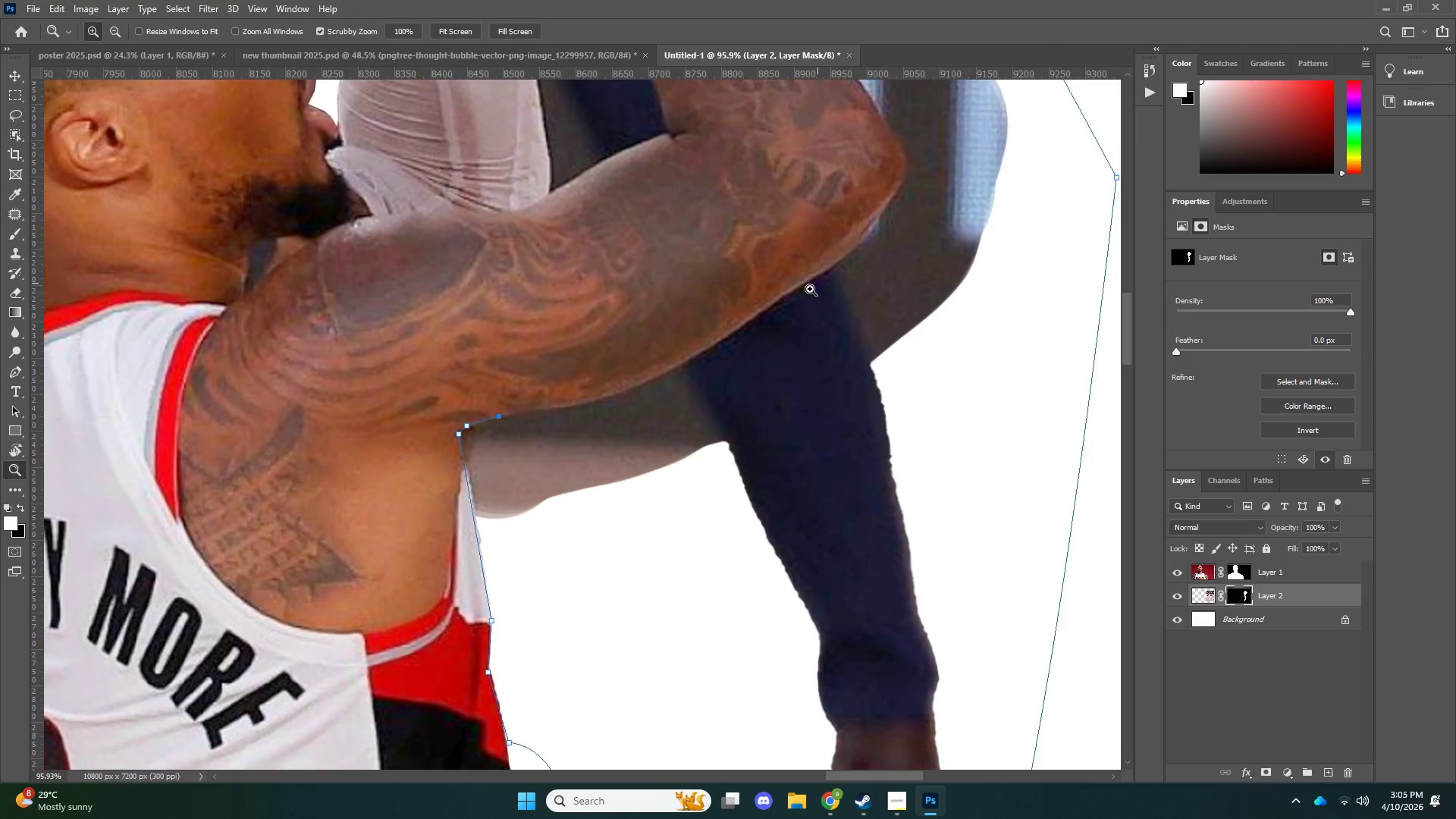 
scroll: coordinate [821, 283], scroll_direction: up, amount: 4.0
 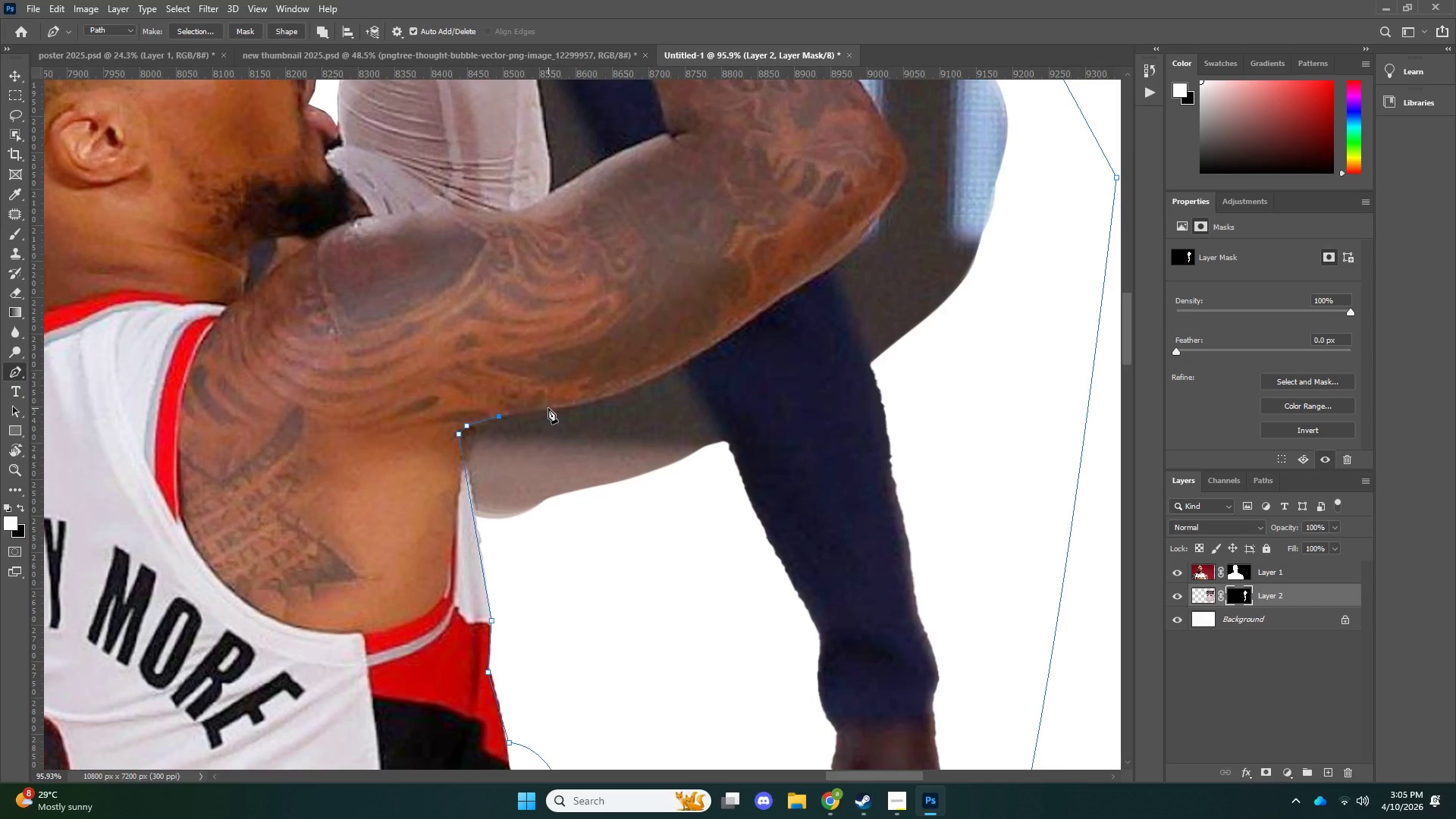 
left_click([548, 408])
 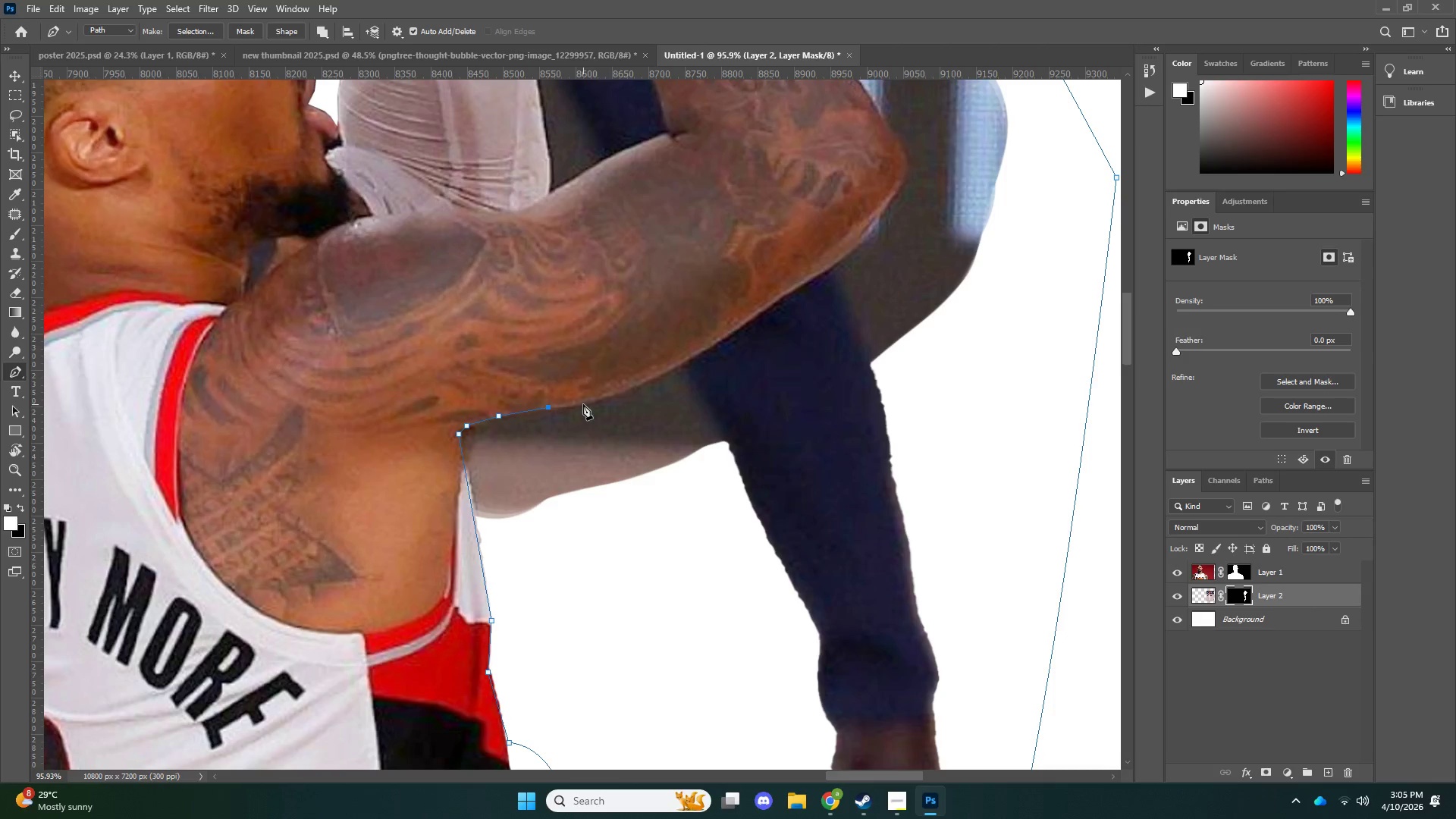 
left_click([584, 403])
 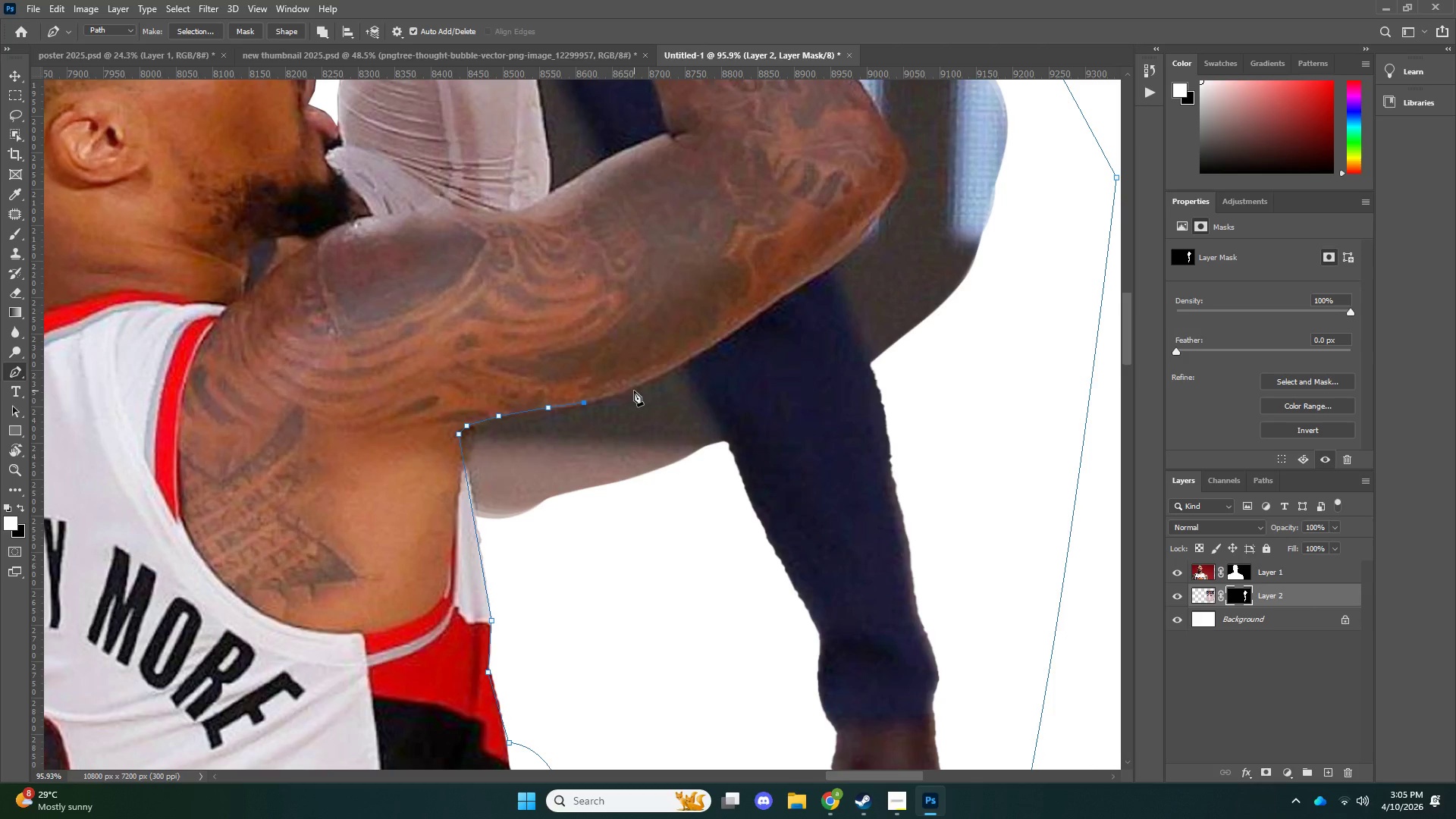 
left_click([634, 391])
 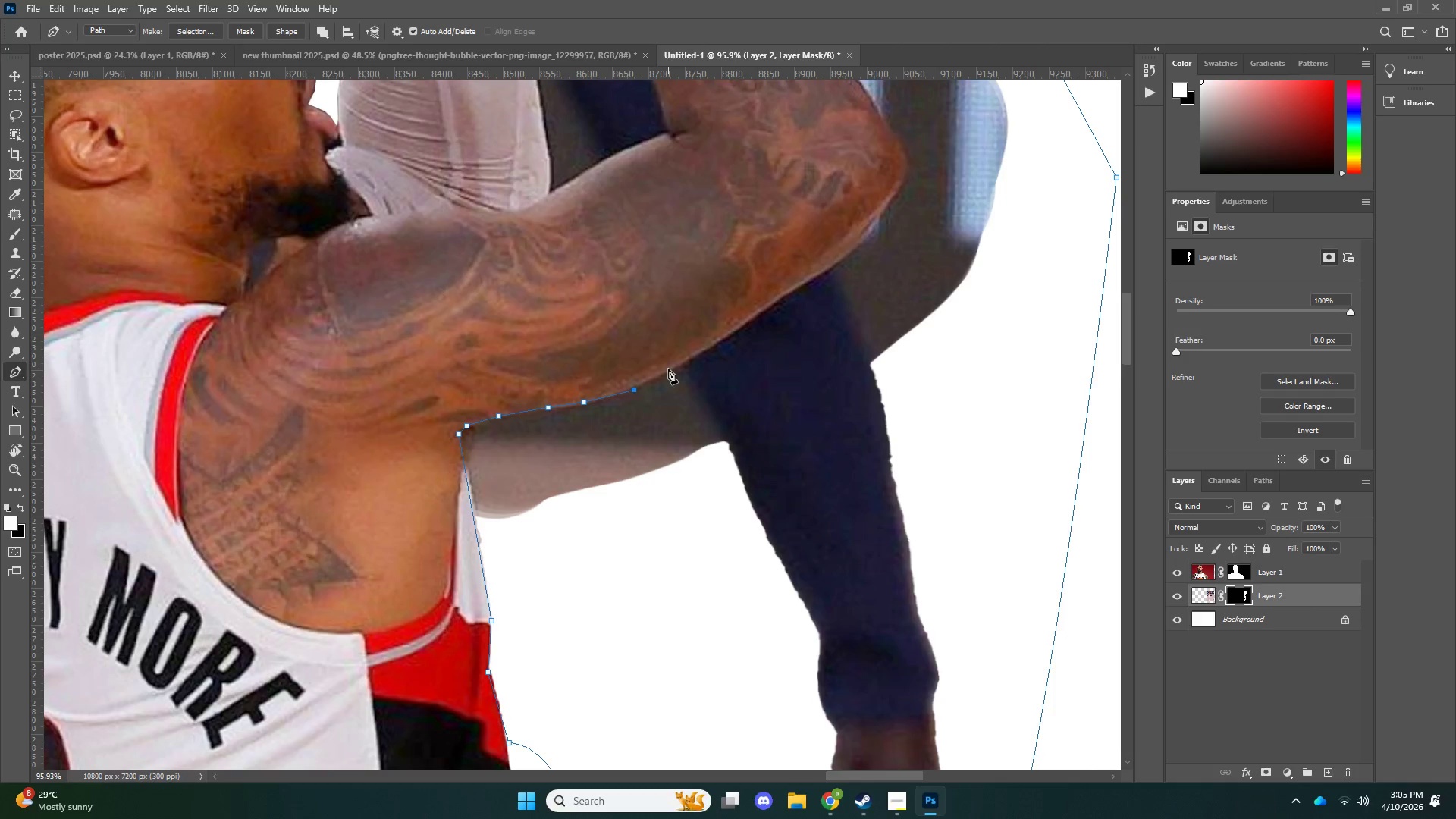 
left_click([668, 369])
 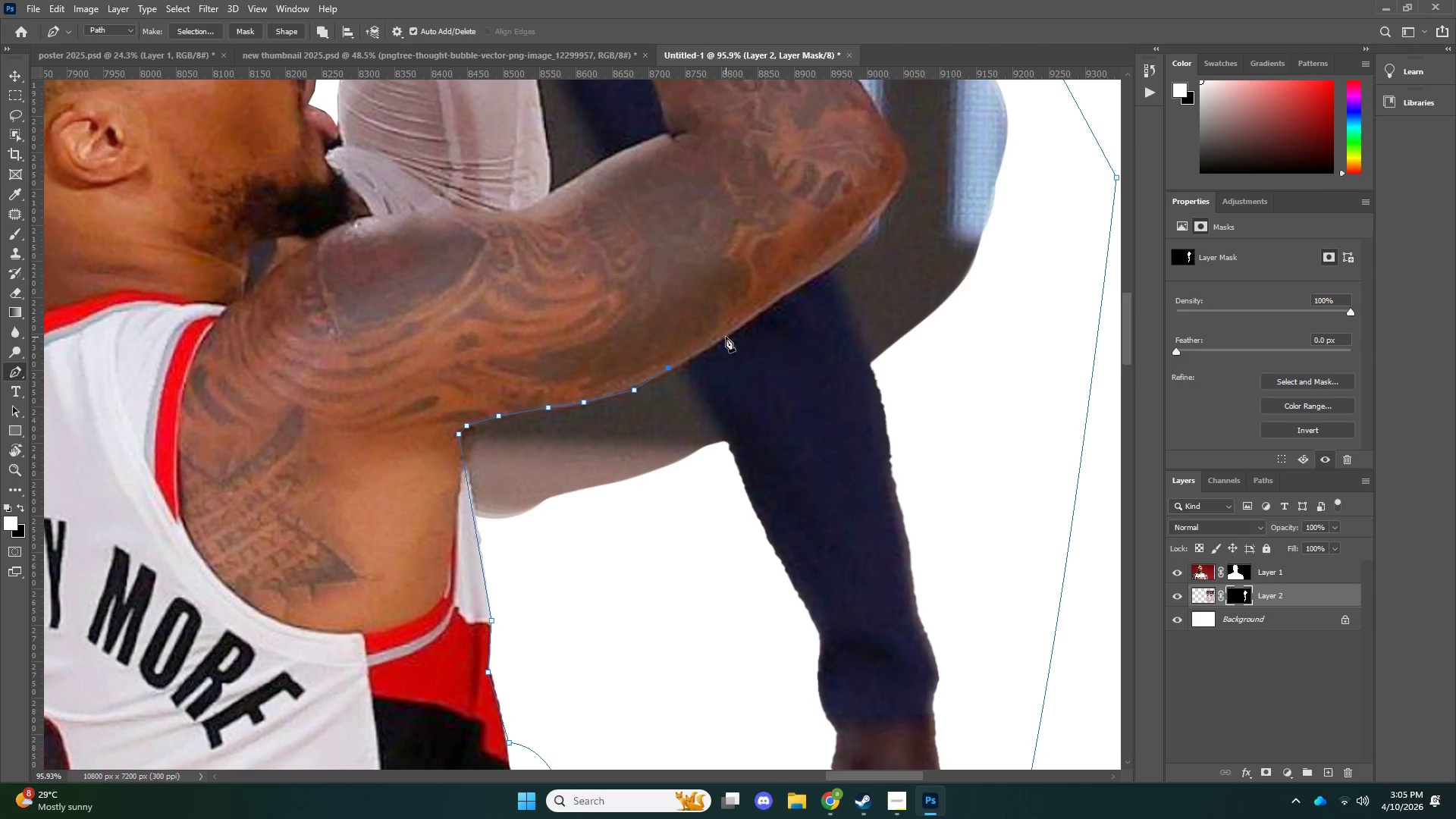 
left_click([726, 337])
 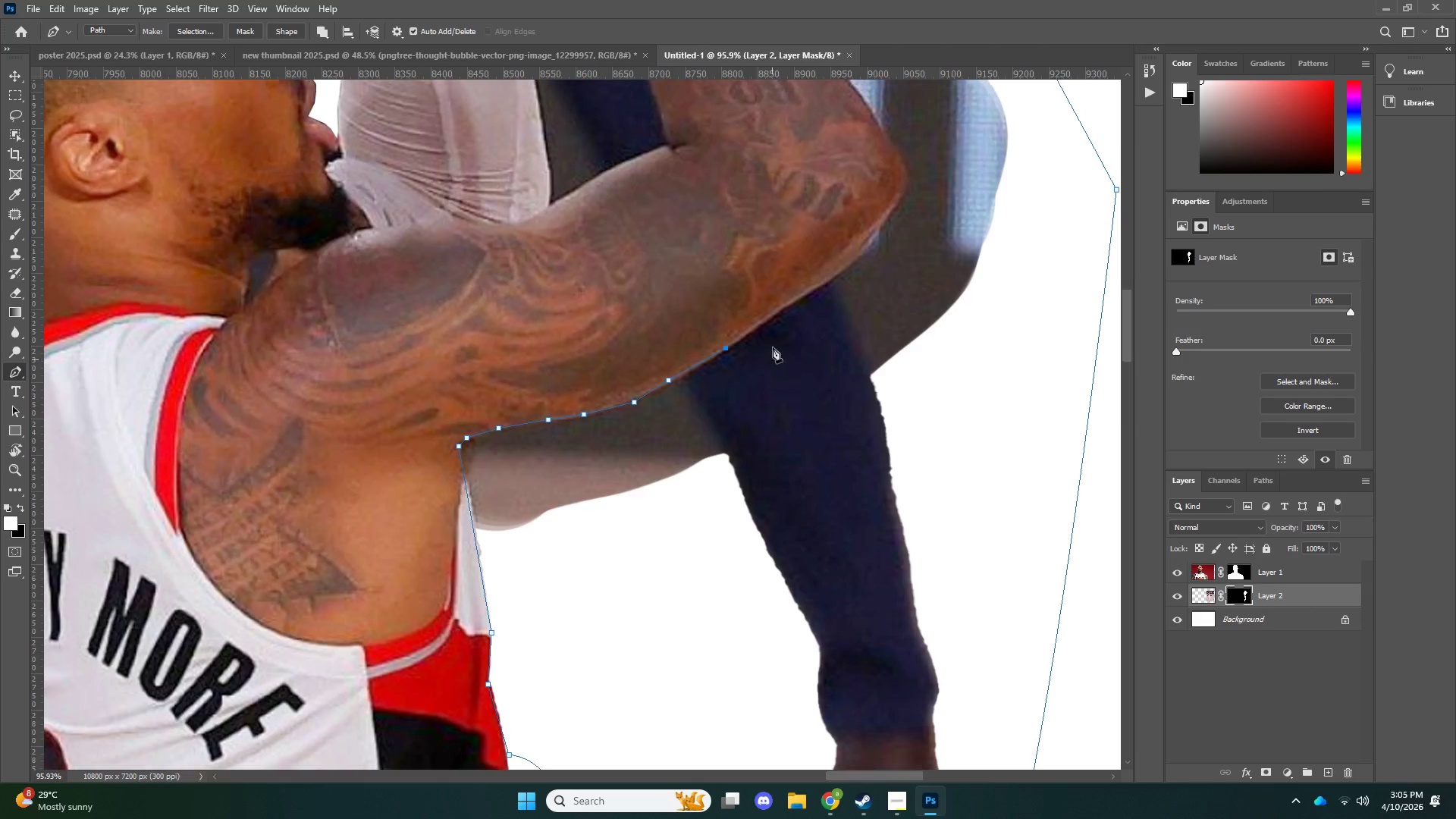 
scroll: coordinate [825, 403], scroll_direction: up, amount: 13.0
 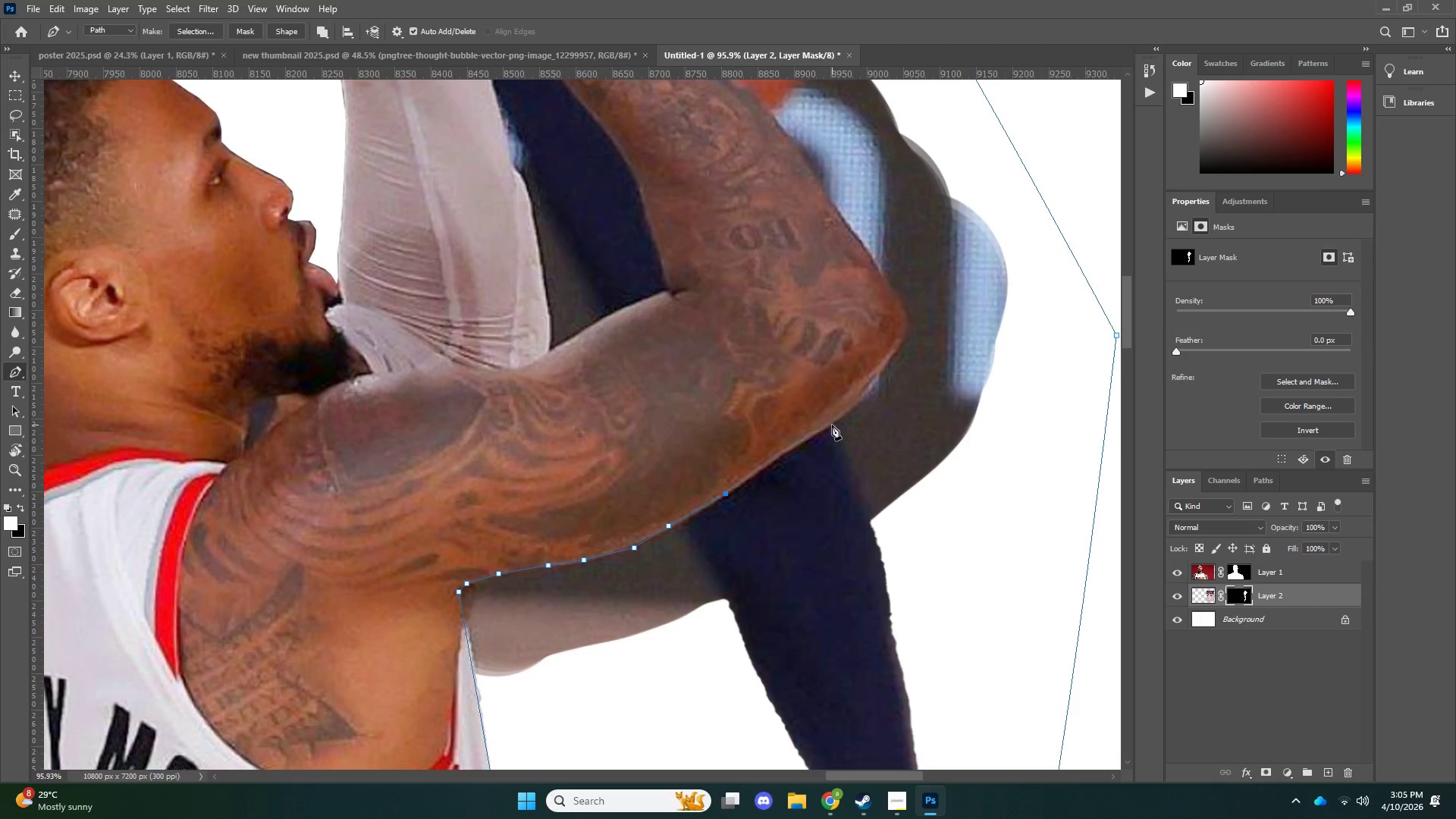 
left_click([832, 425])
 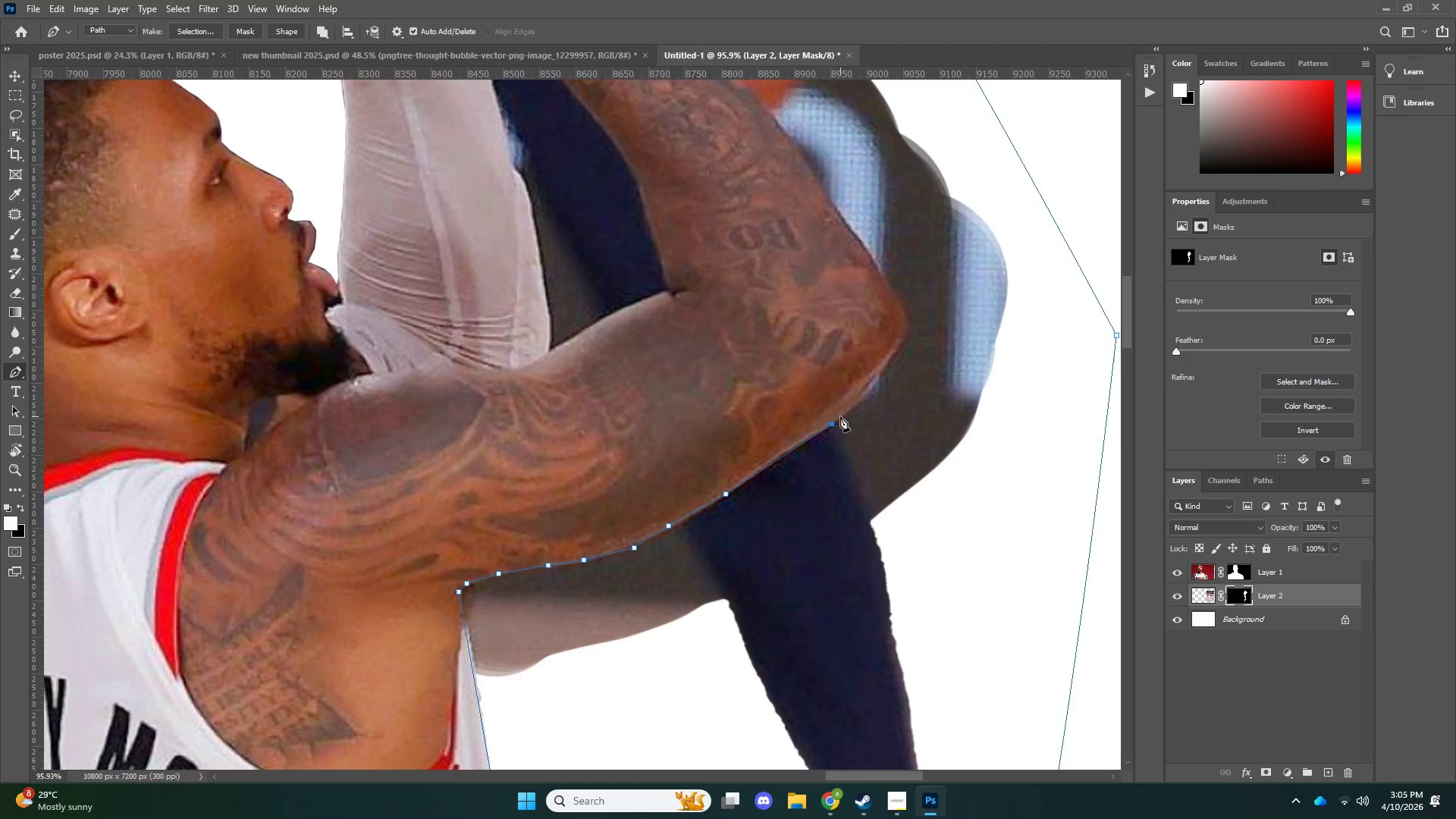 
key(Control+ControlLeft)
 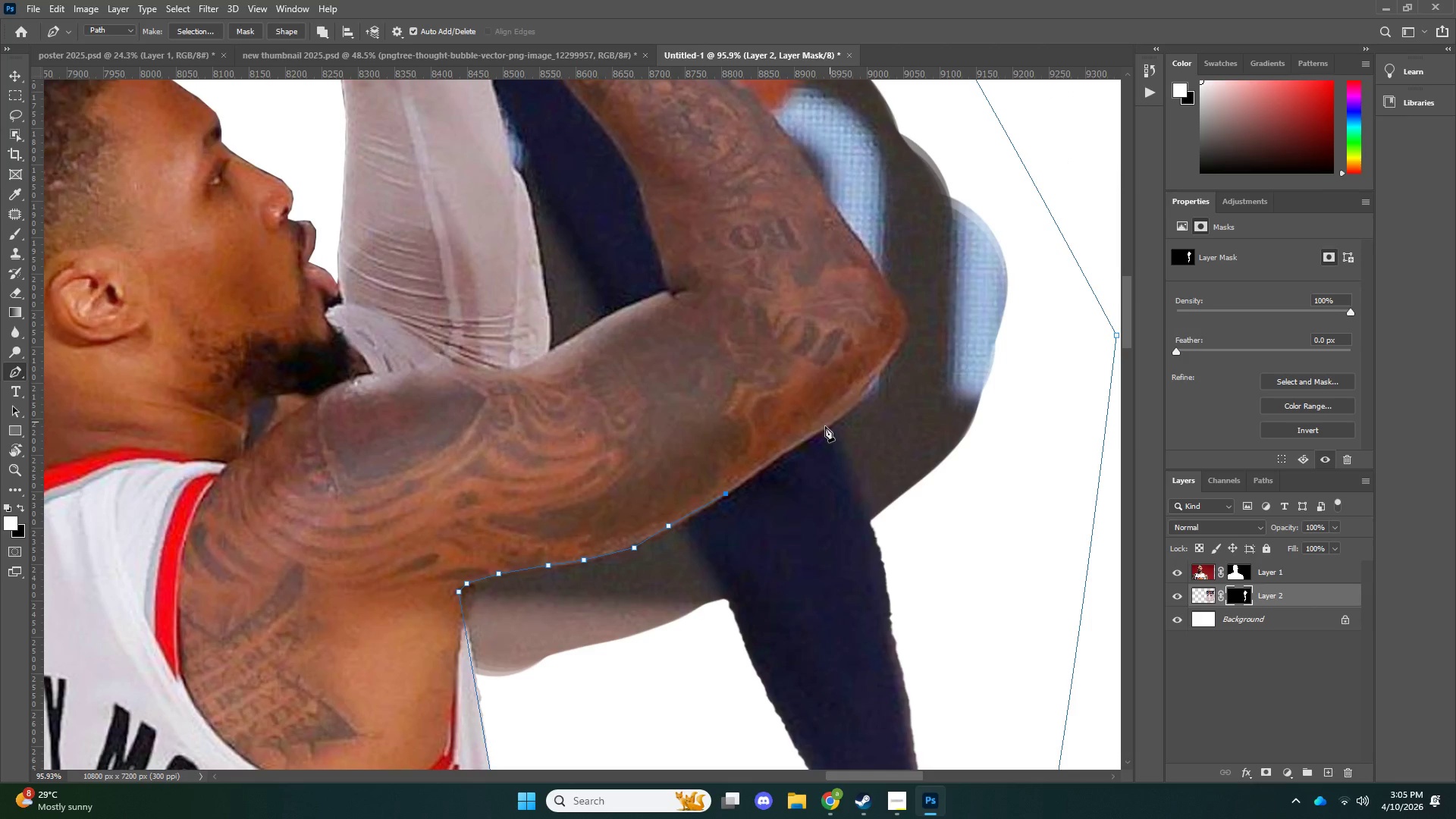 
key(Control+Z)
 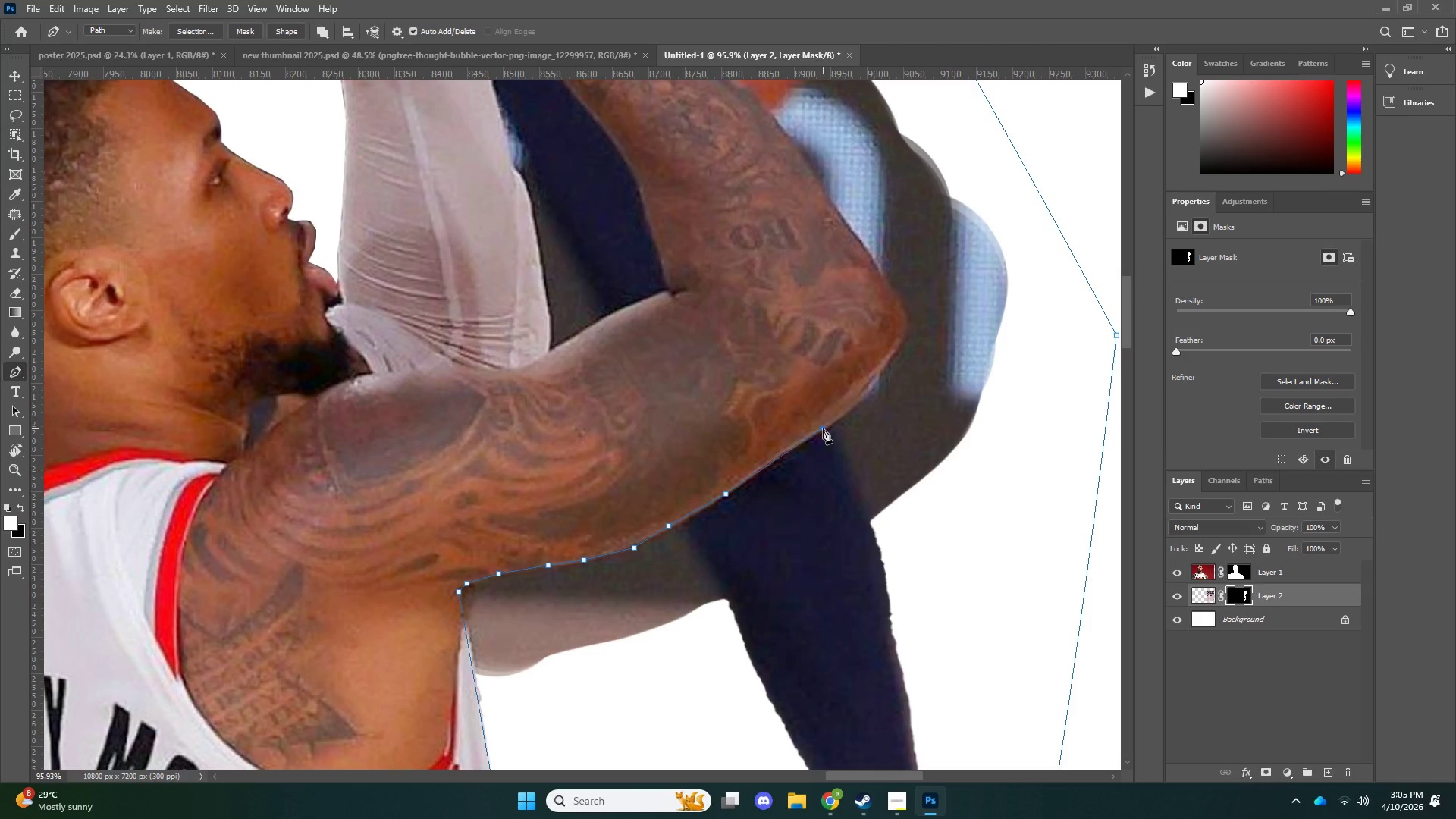 
left_click([823, 428])
 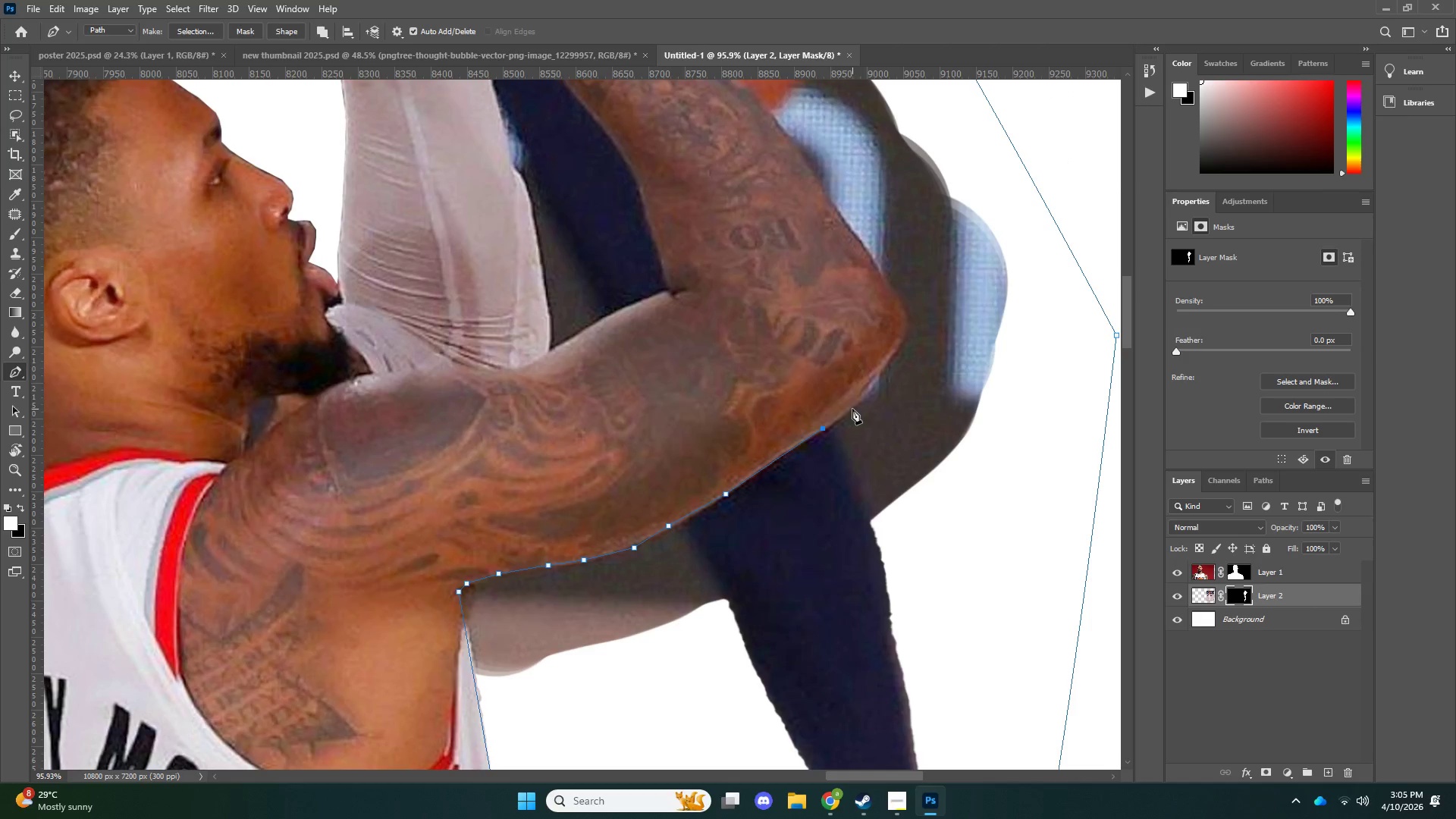 
left_click([852, 409])
 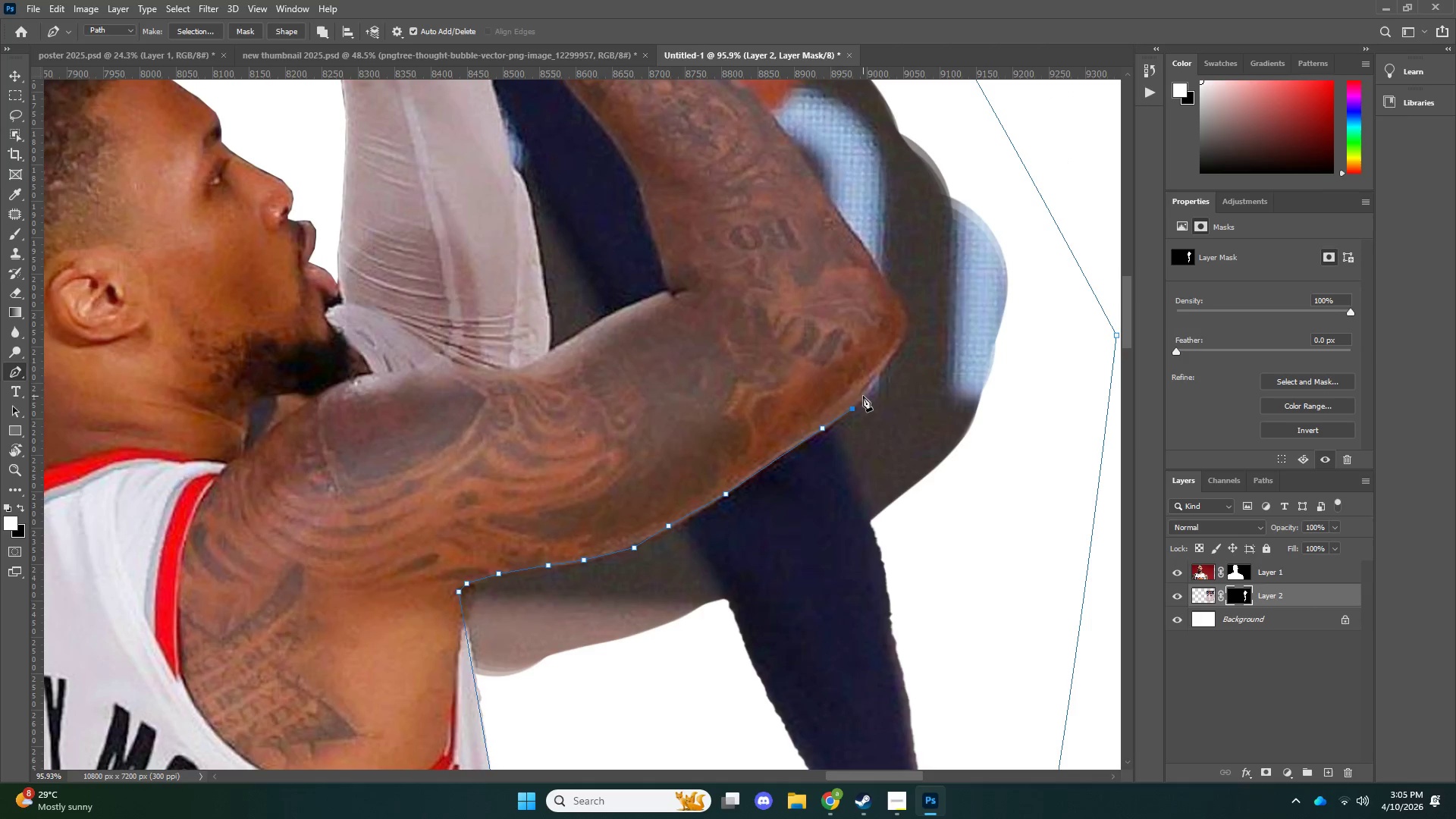 
left_click([864, 395])
 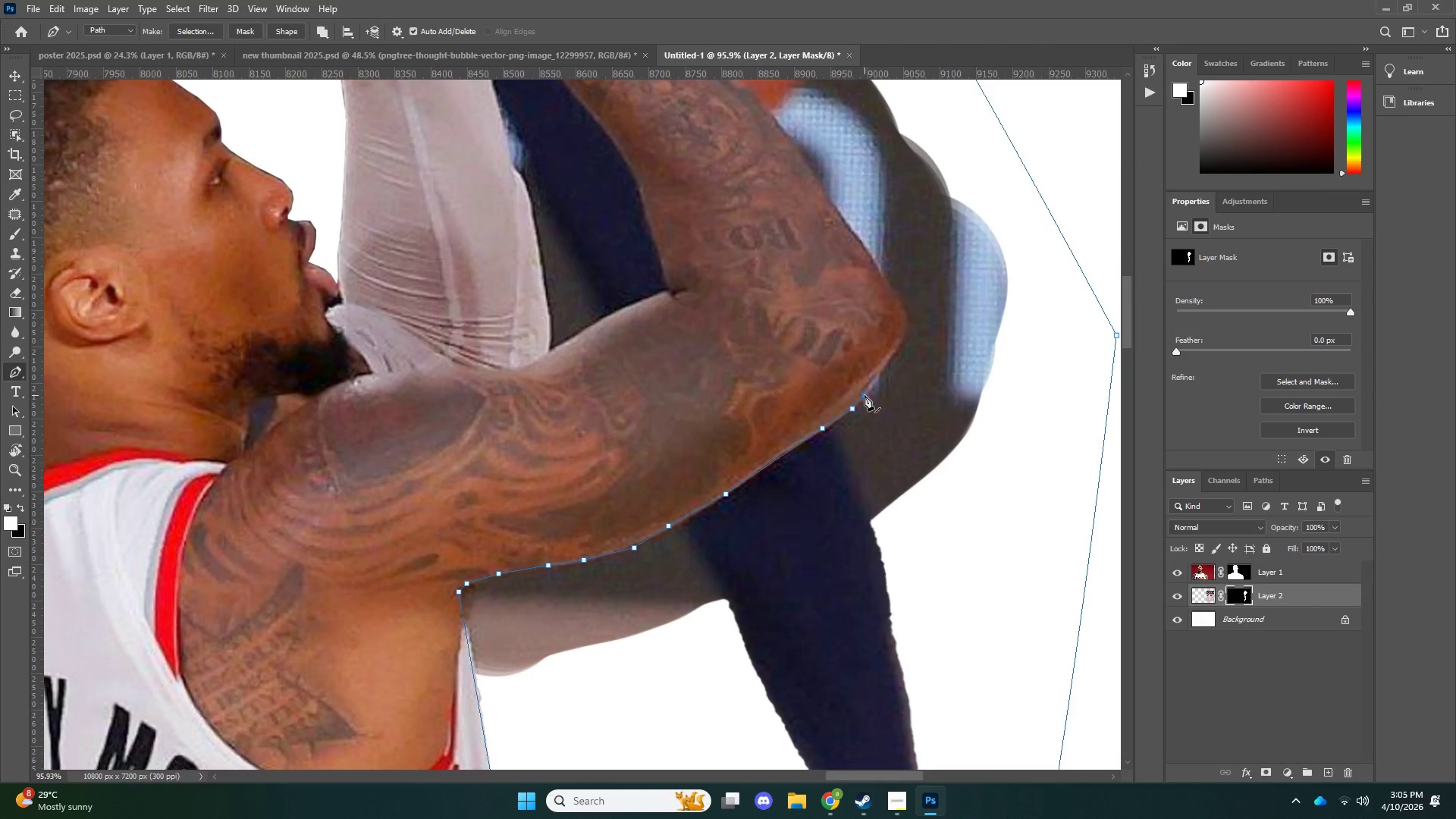 
scroll: coordinate [874, 397], scroll_direction: up, amount: 4.0
 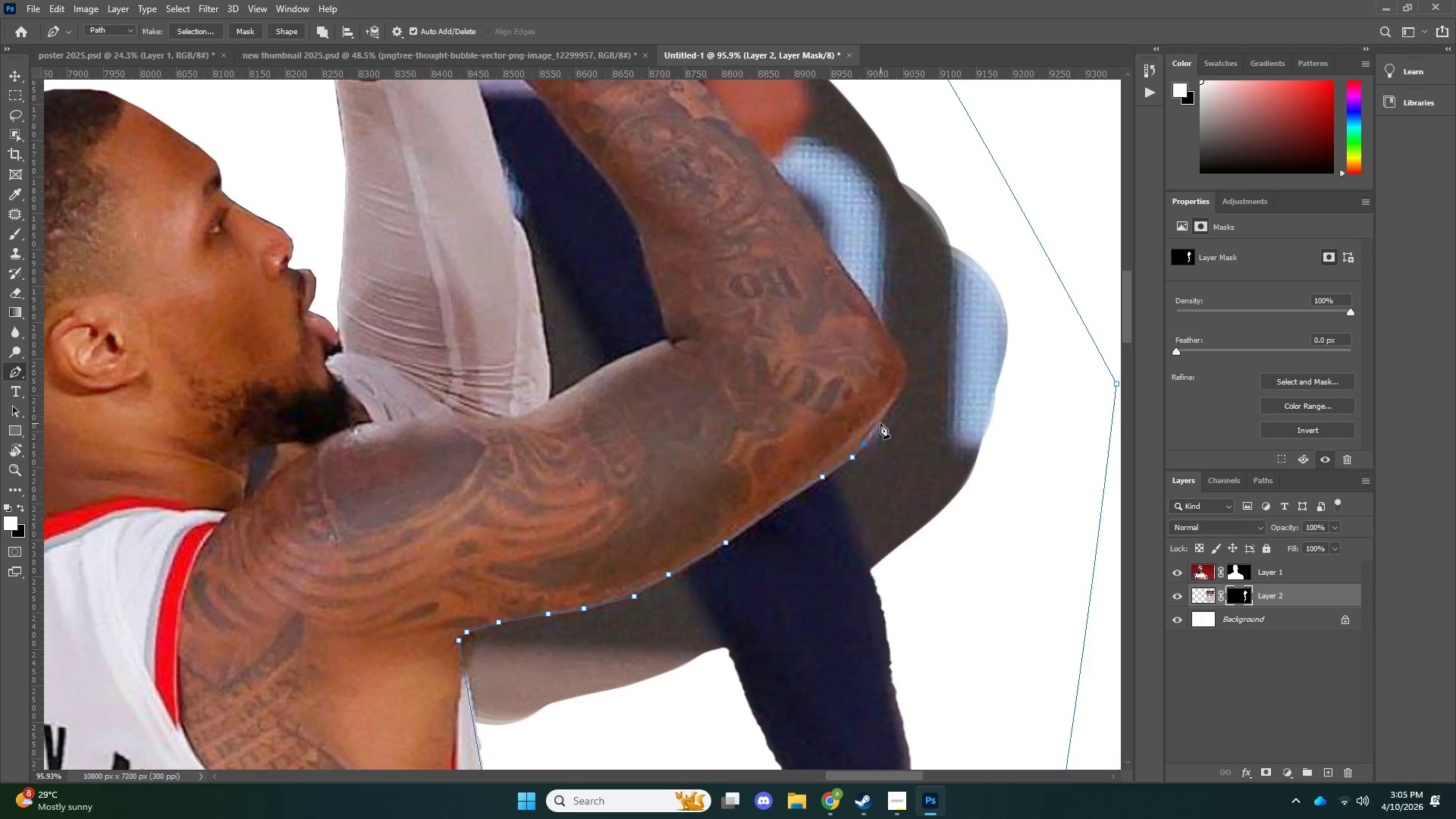 
left_click([880, 419])
 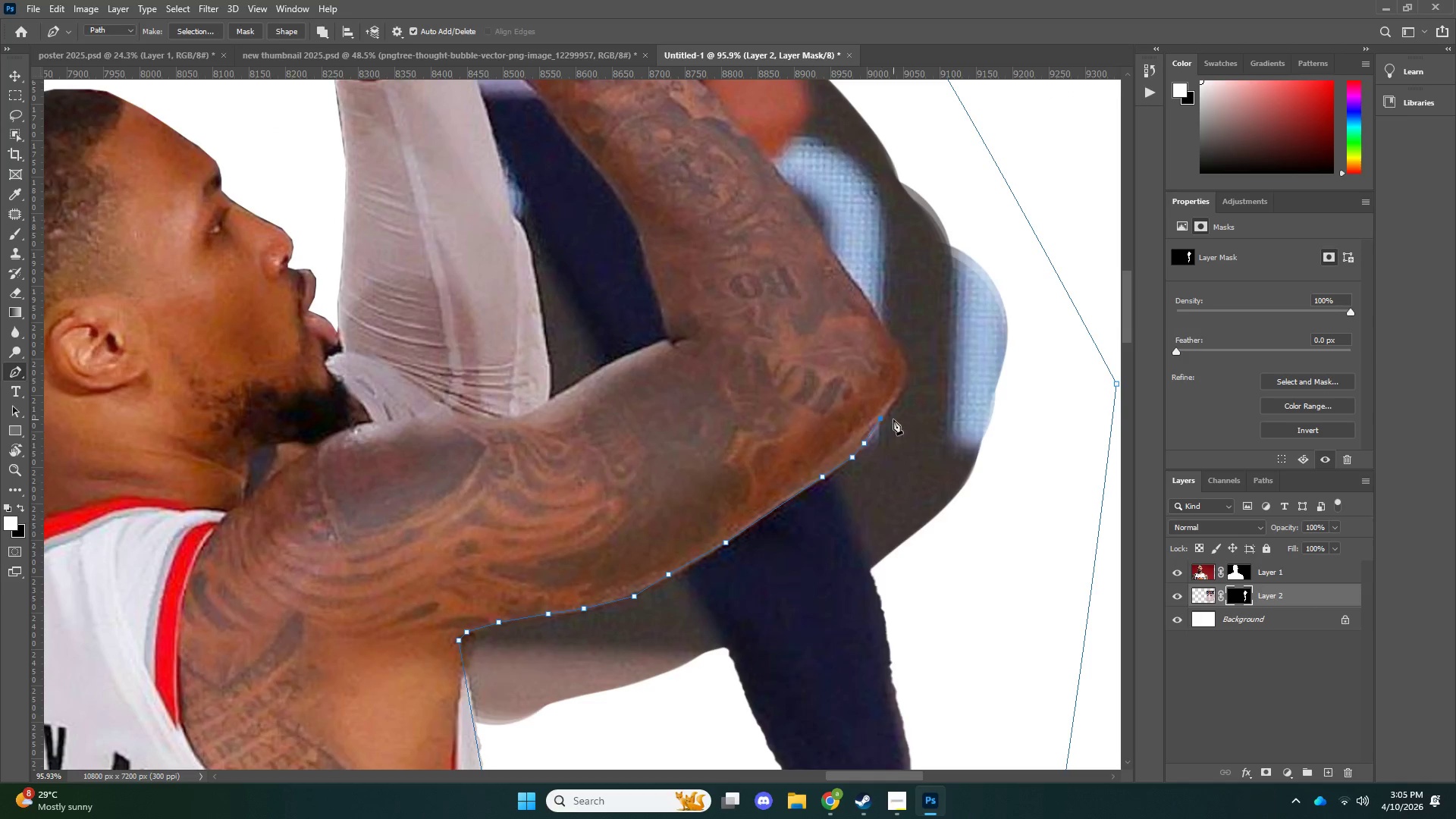 
scroll: coordinate [893, 419], scroll_direction: up, amount: 4.0
 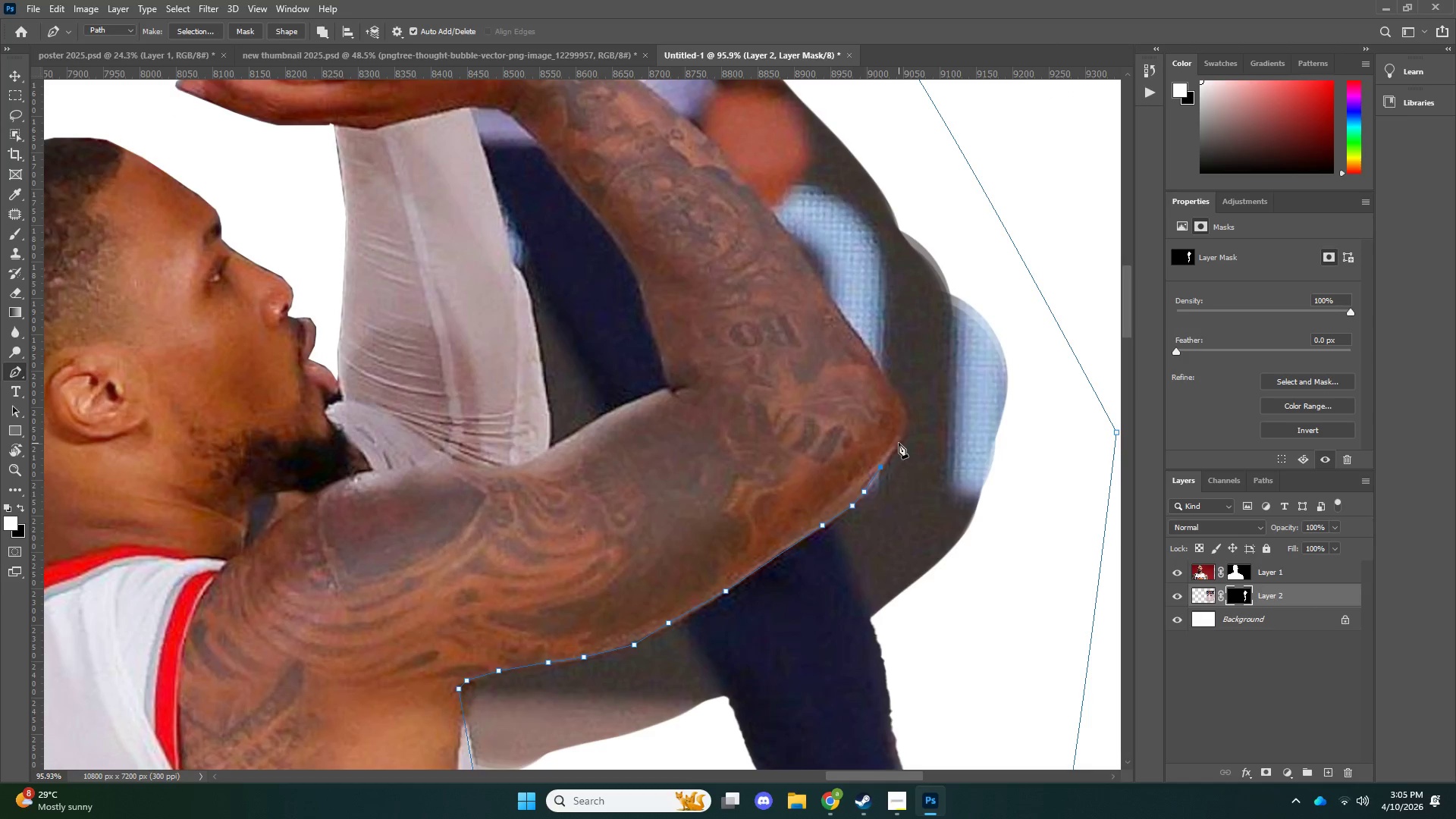 
left_click([899, 442])
 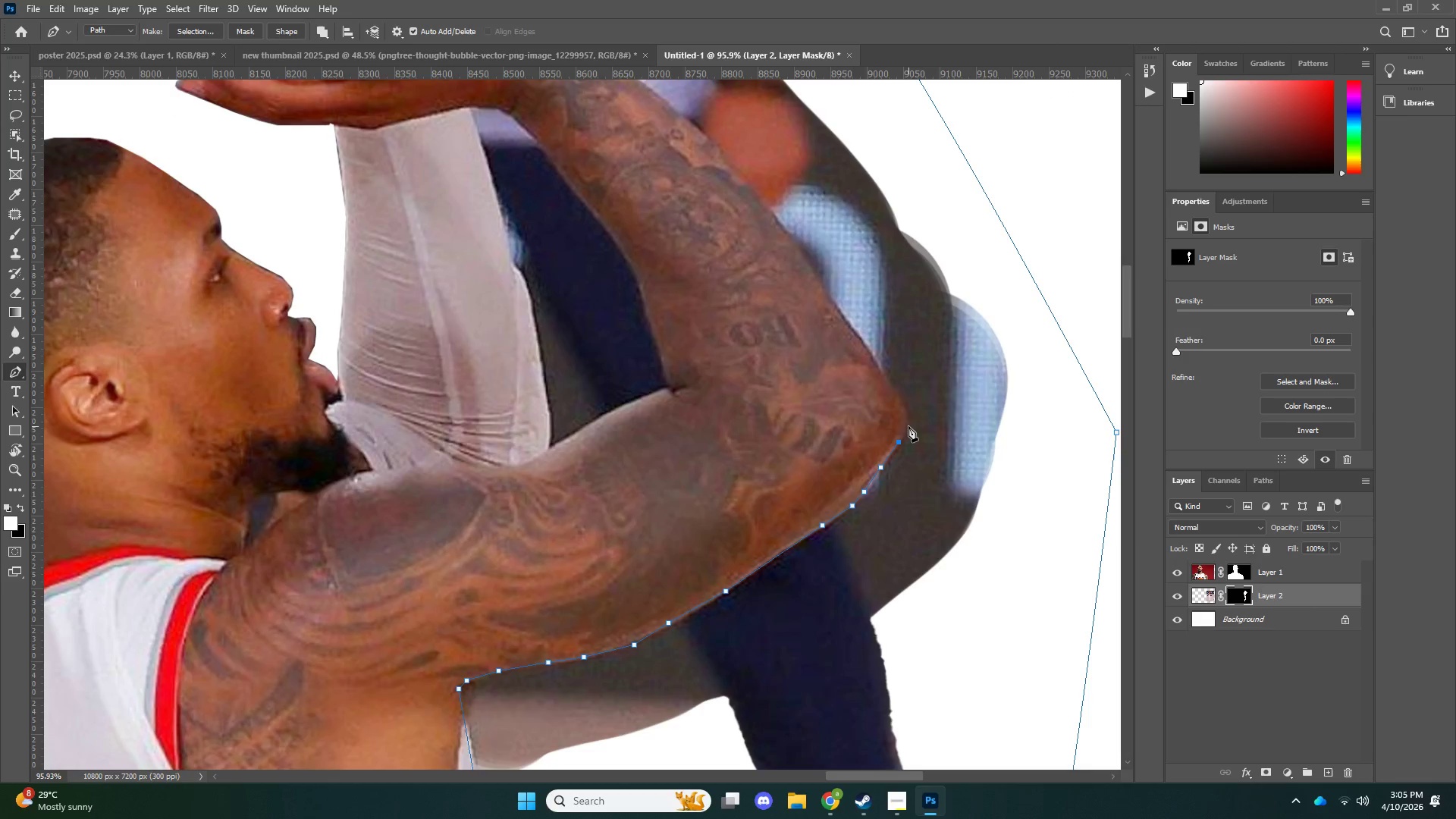 
left_click([908, 426])
 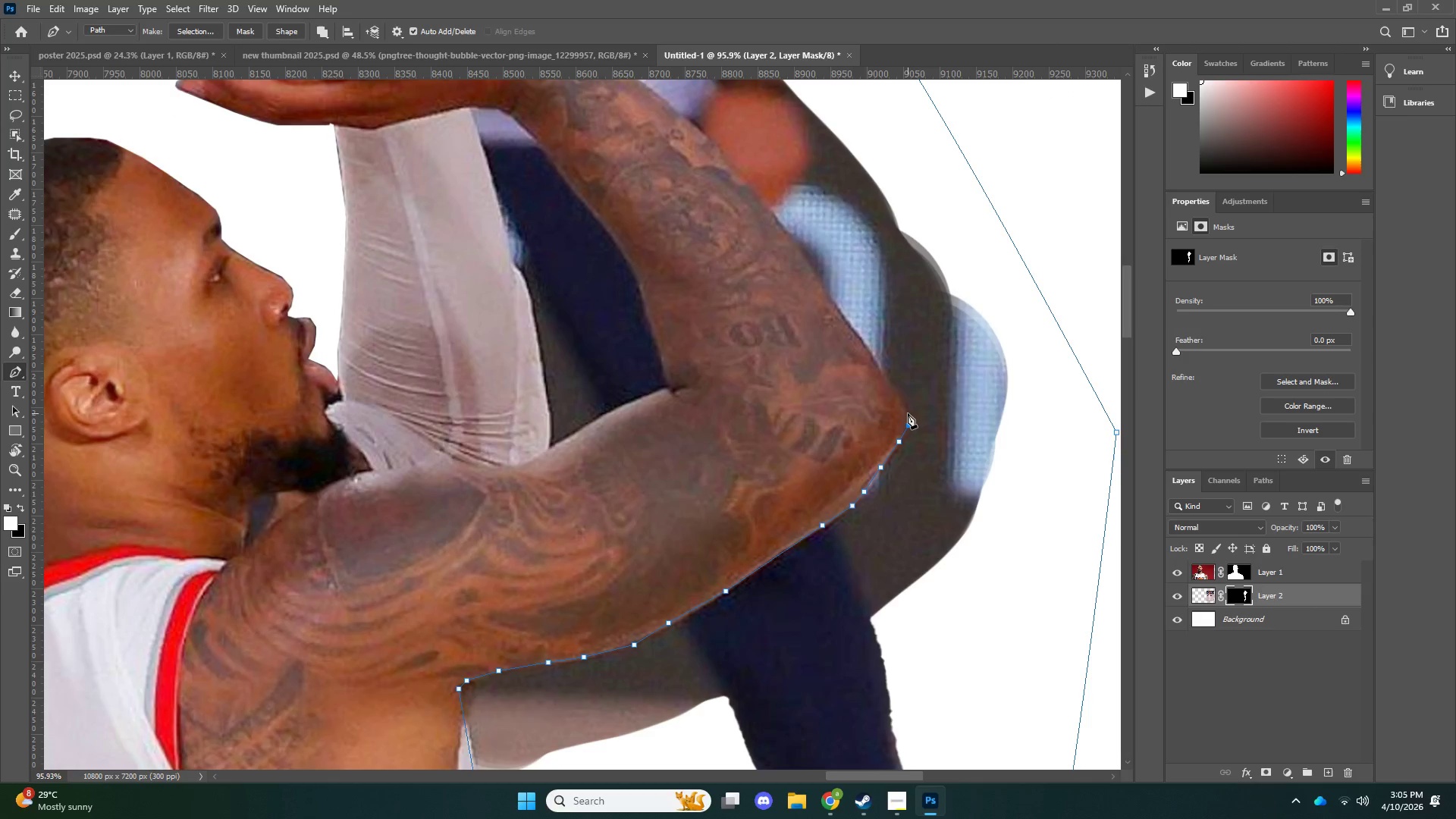 
left_click([908, 413])
 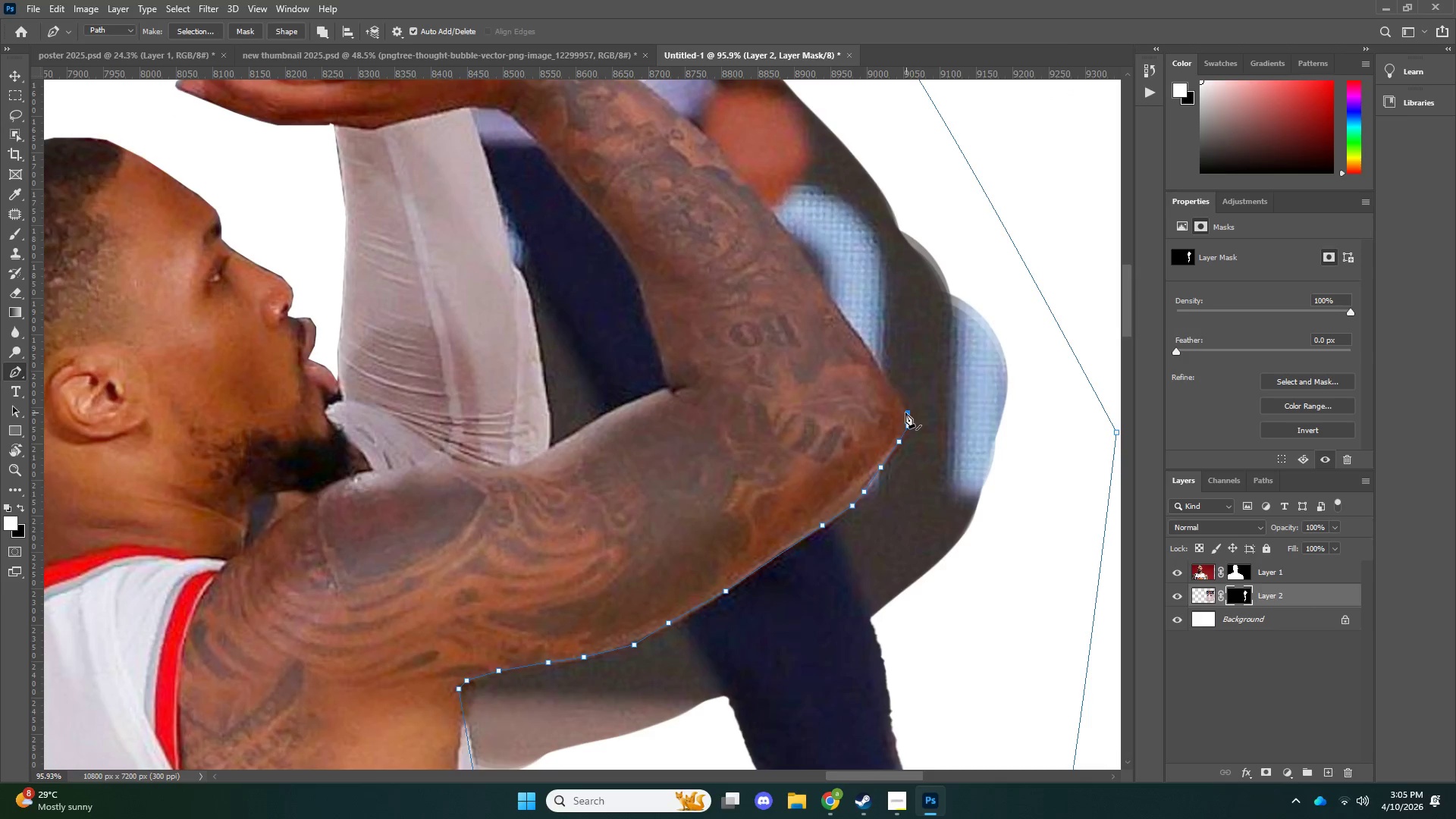 
scroll: coordinate [878, 412], scroll_direction: up, amount: 6.0
 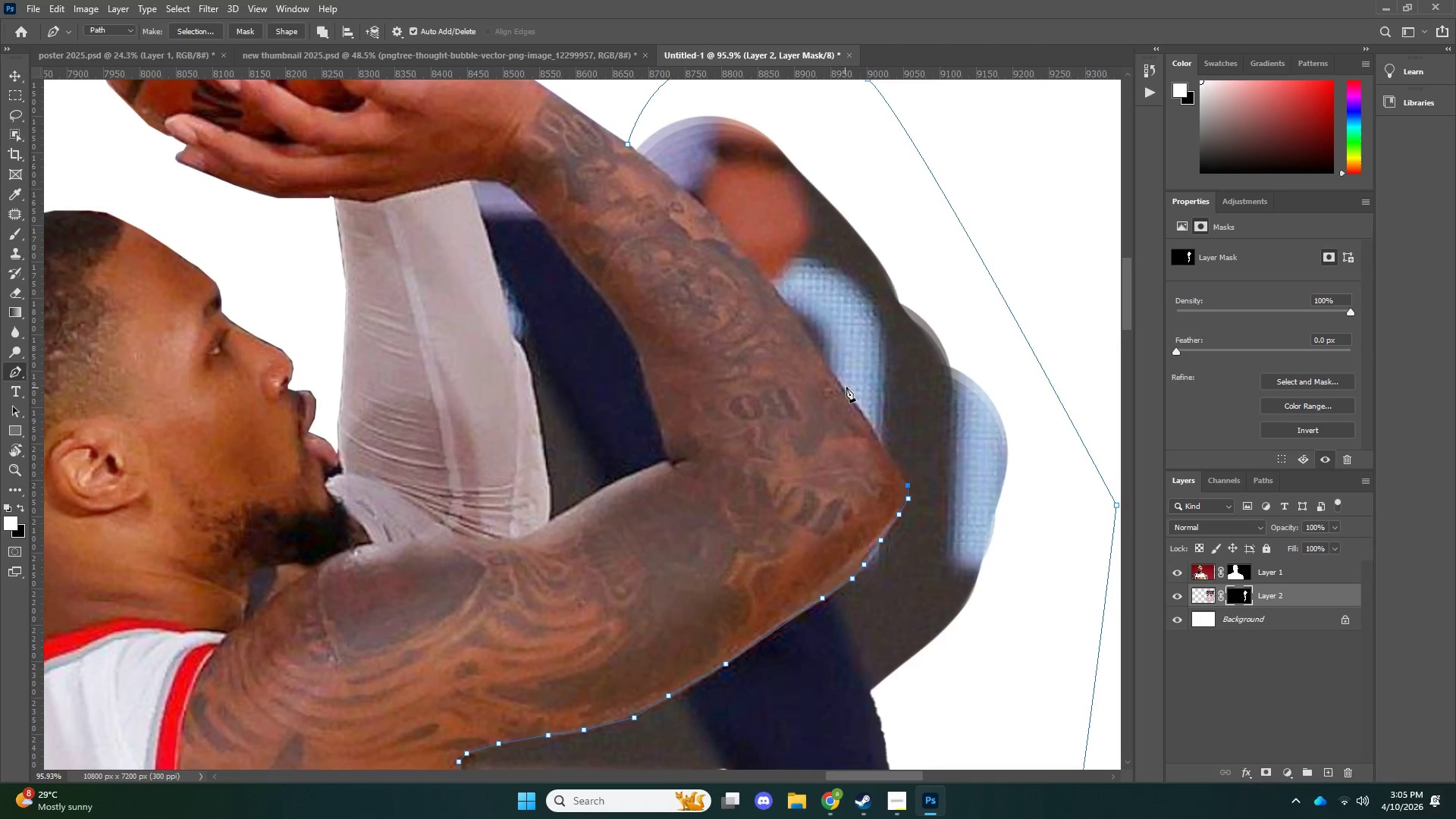 
left_click([846, 387])
 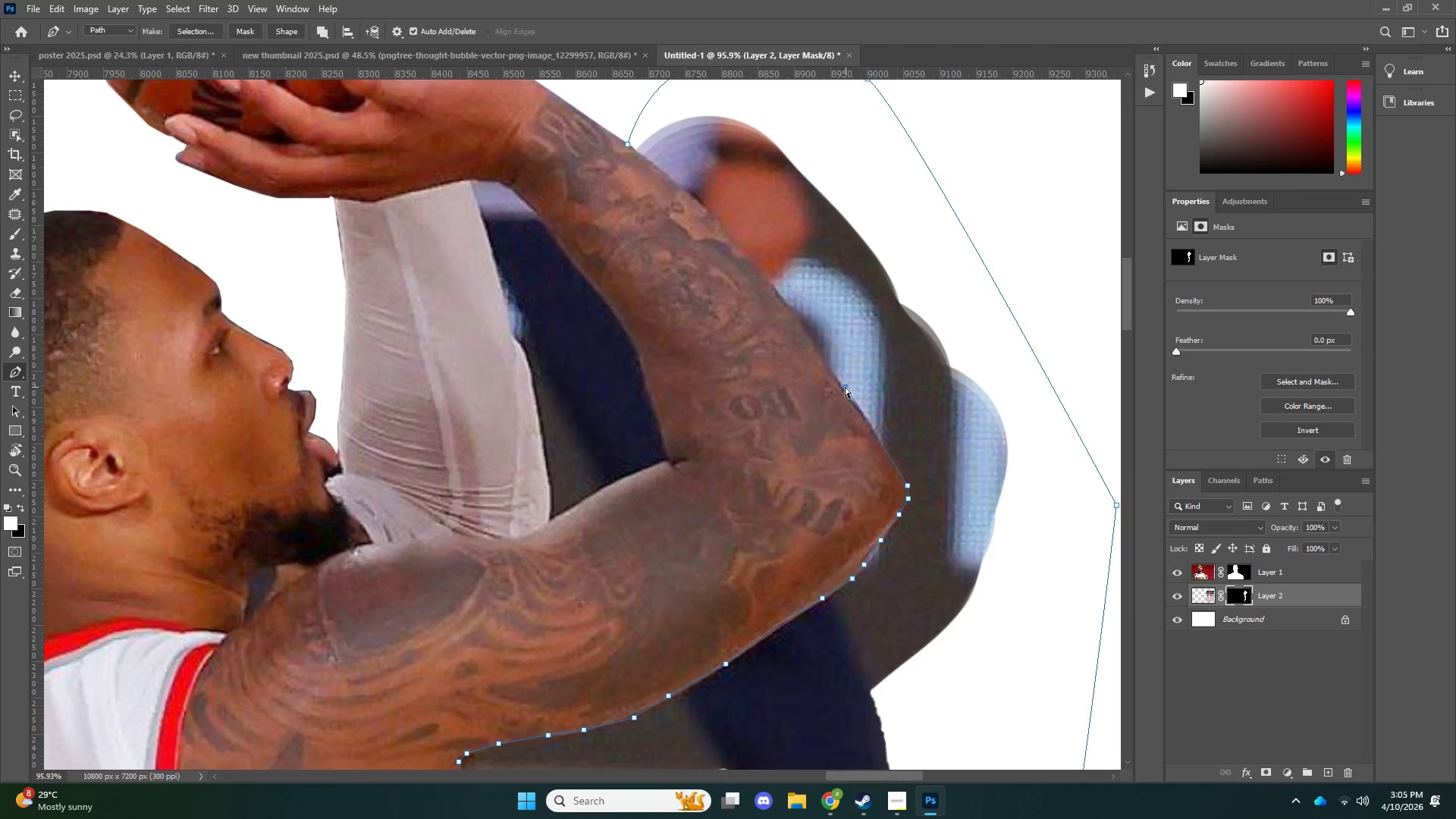 
key(Control+ControlLeft)
 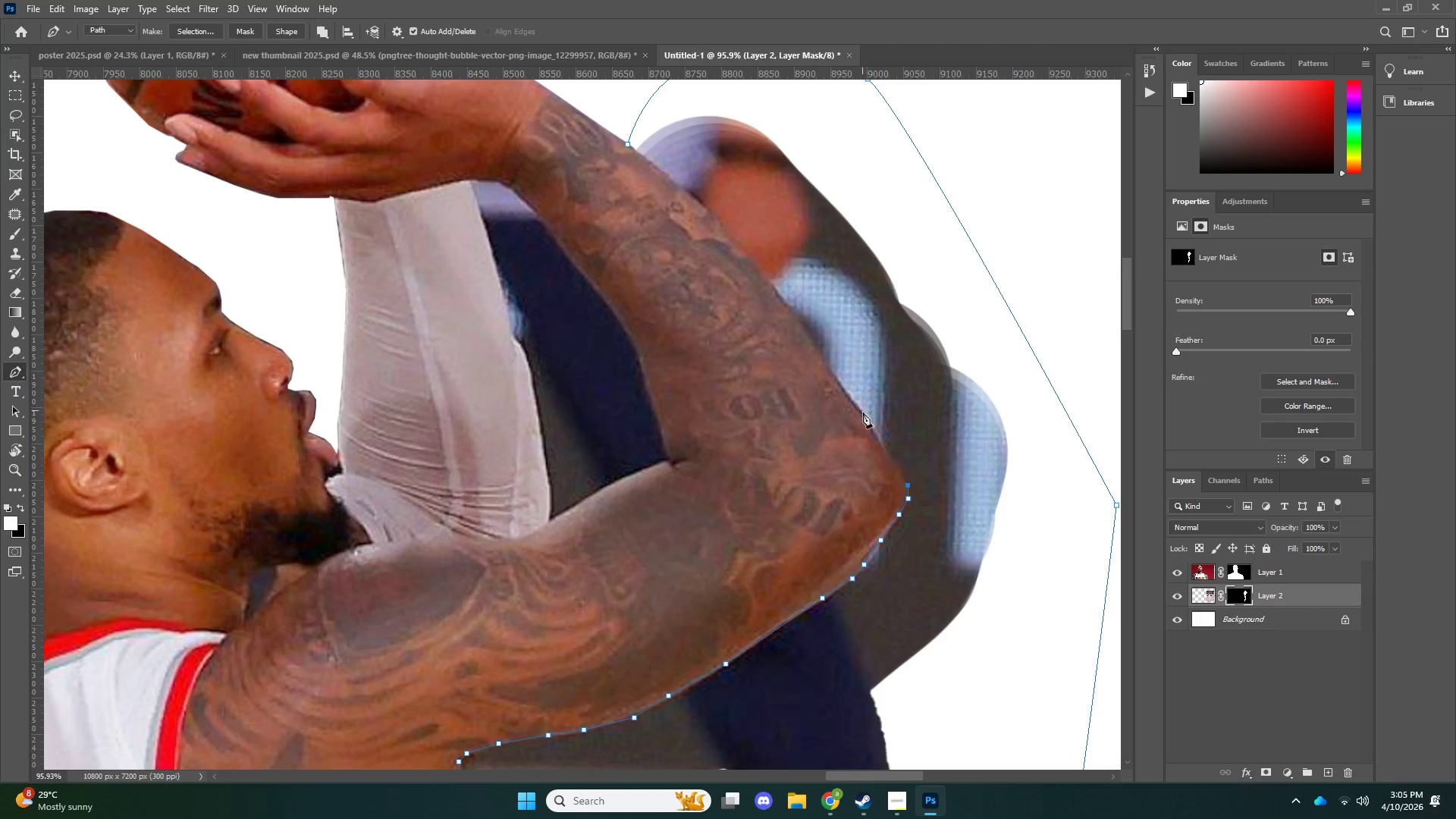 
key(Control+Z)
 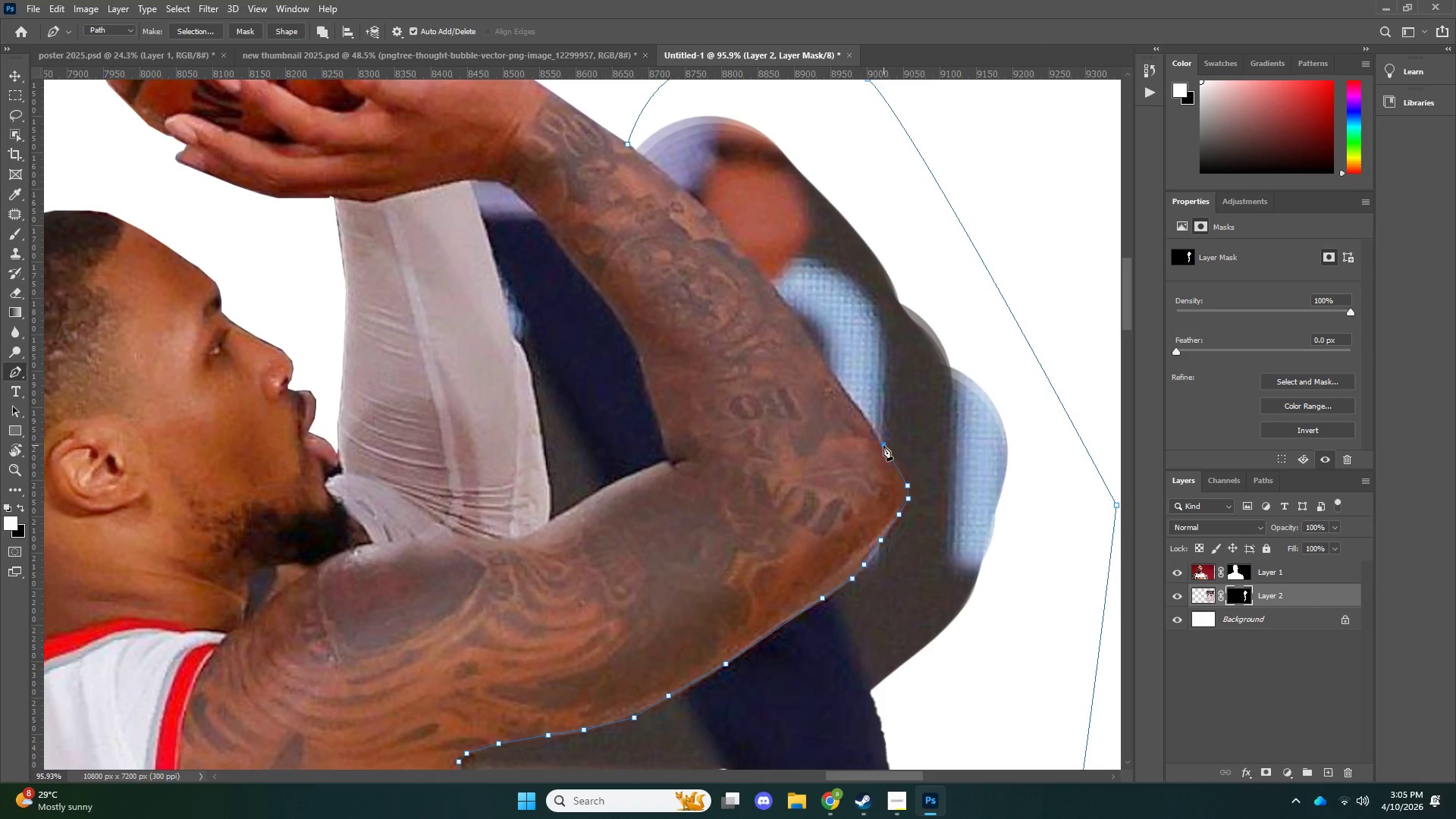 
left_click([883, 445])
 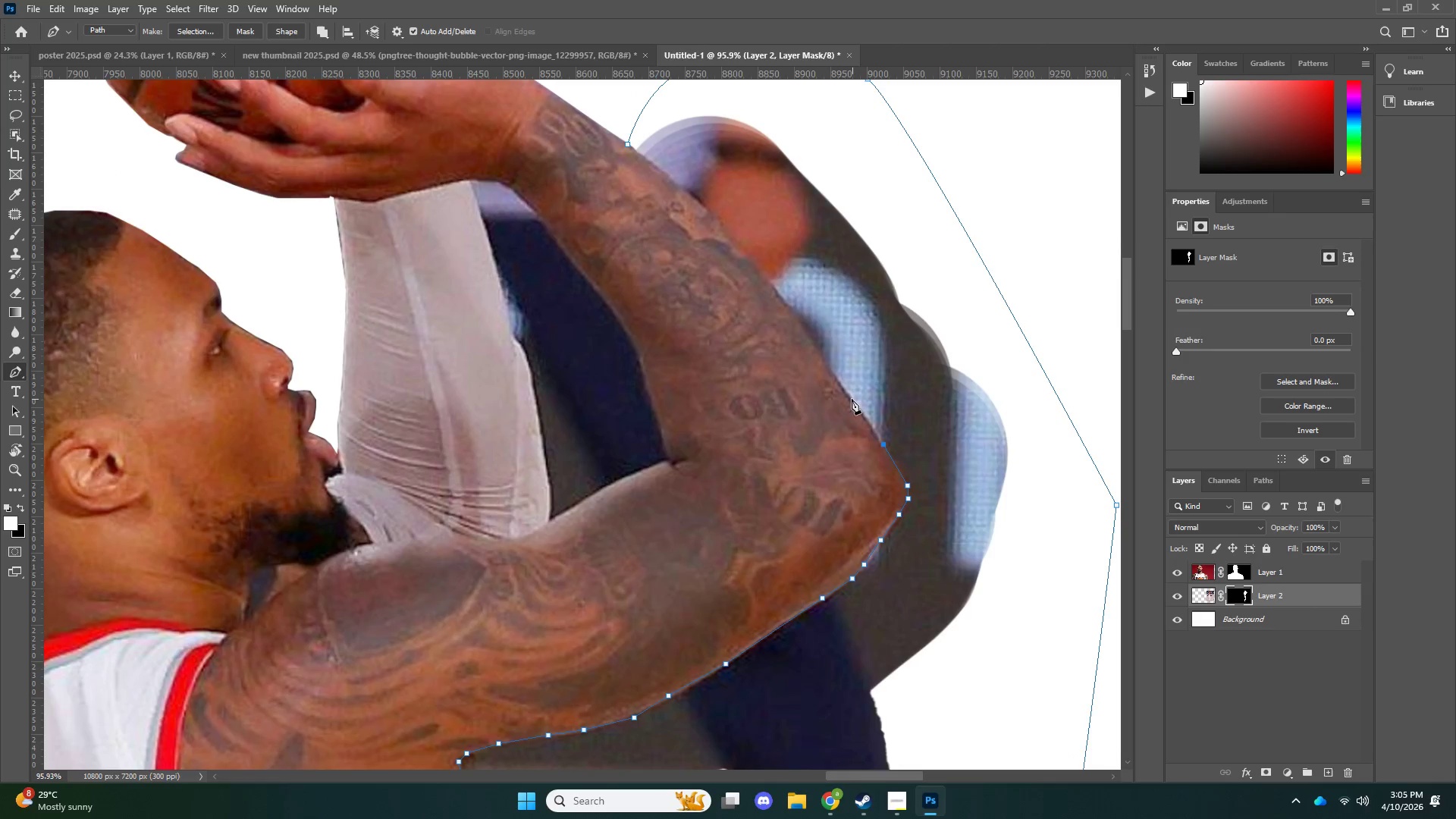 
left_click([852, 399])
 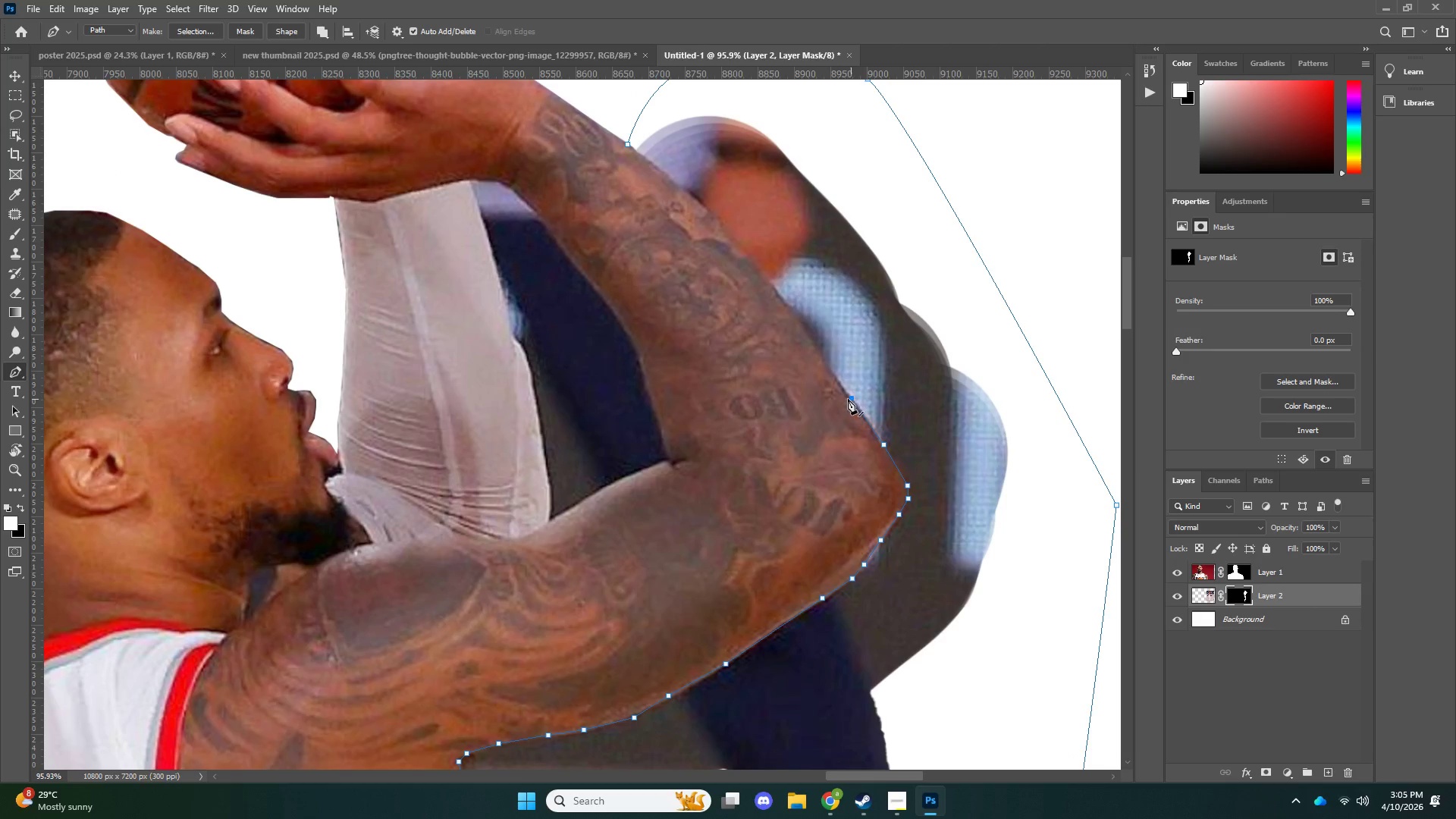 
scroll: coordinate [834, 403], scroll_direction: up, amount: 7.0
 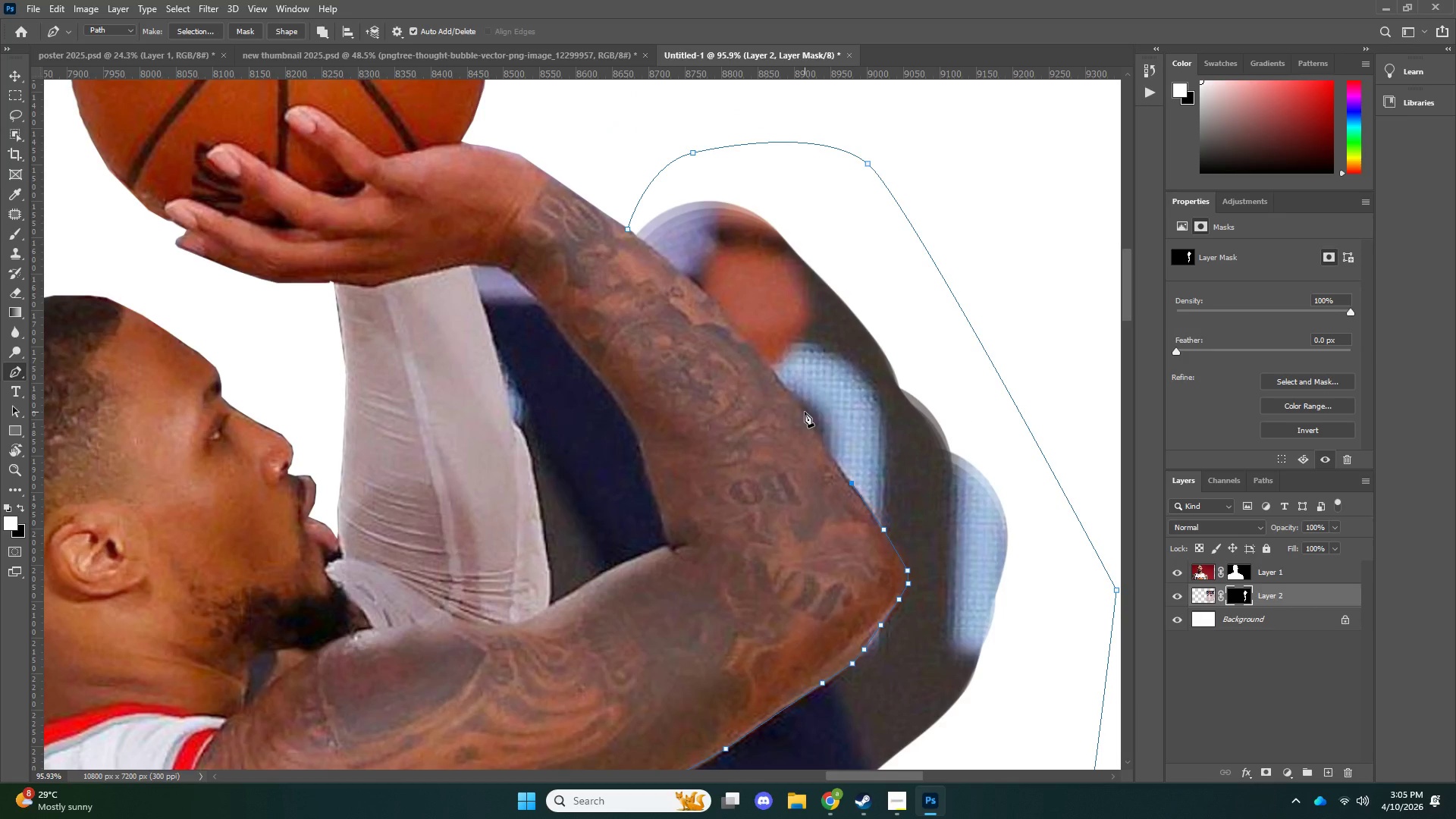 
left_click([805, 412])
 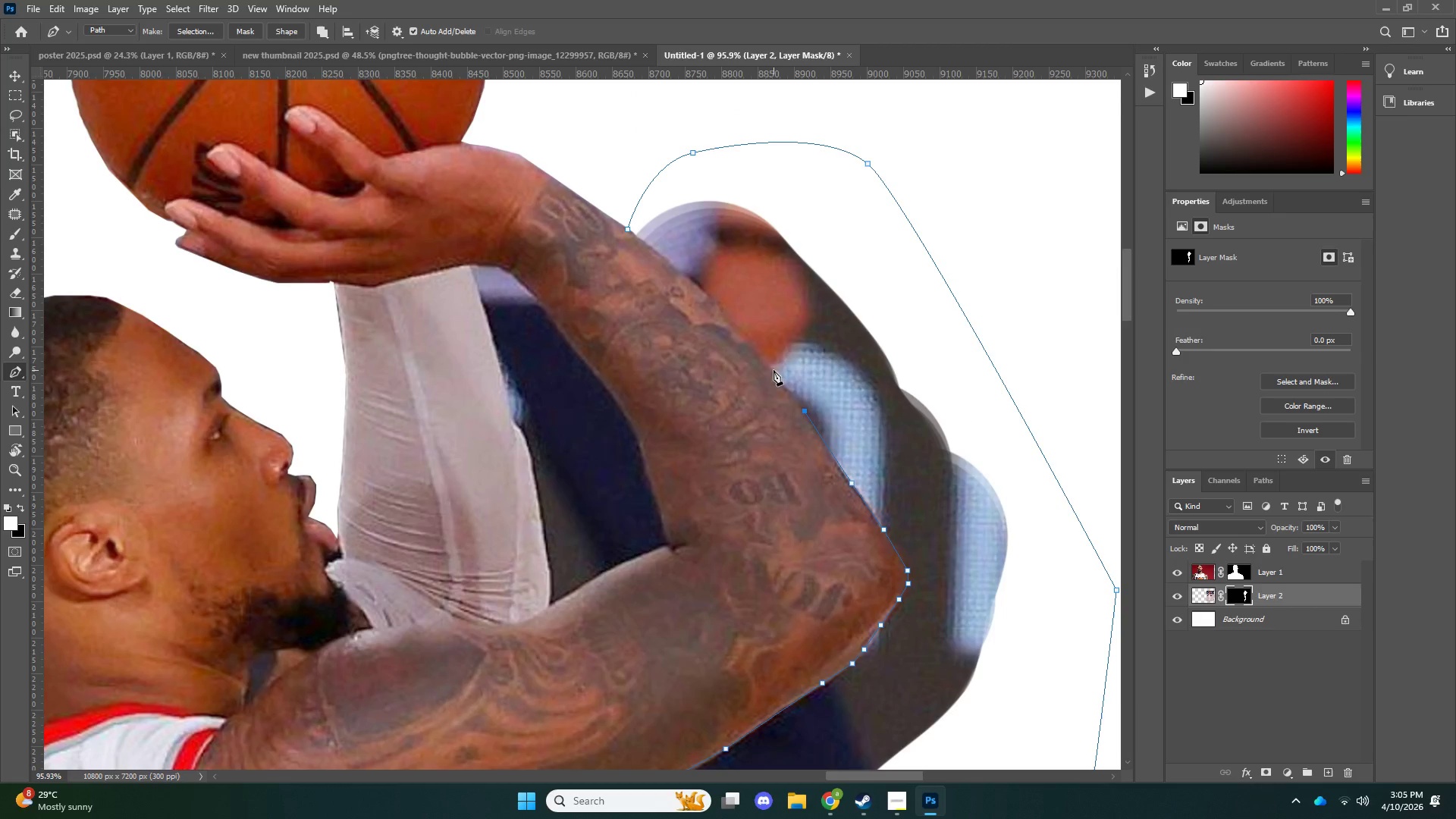 
left_click([774, 370])
 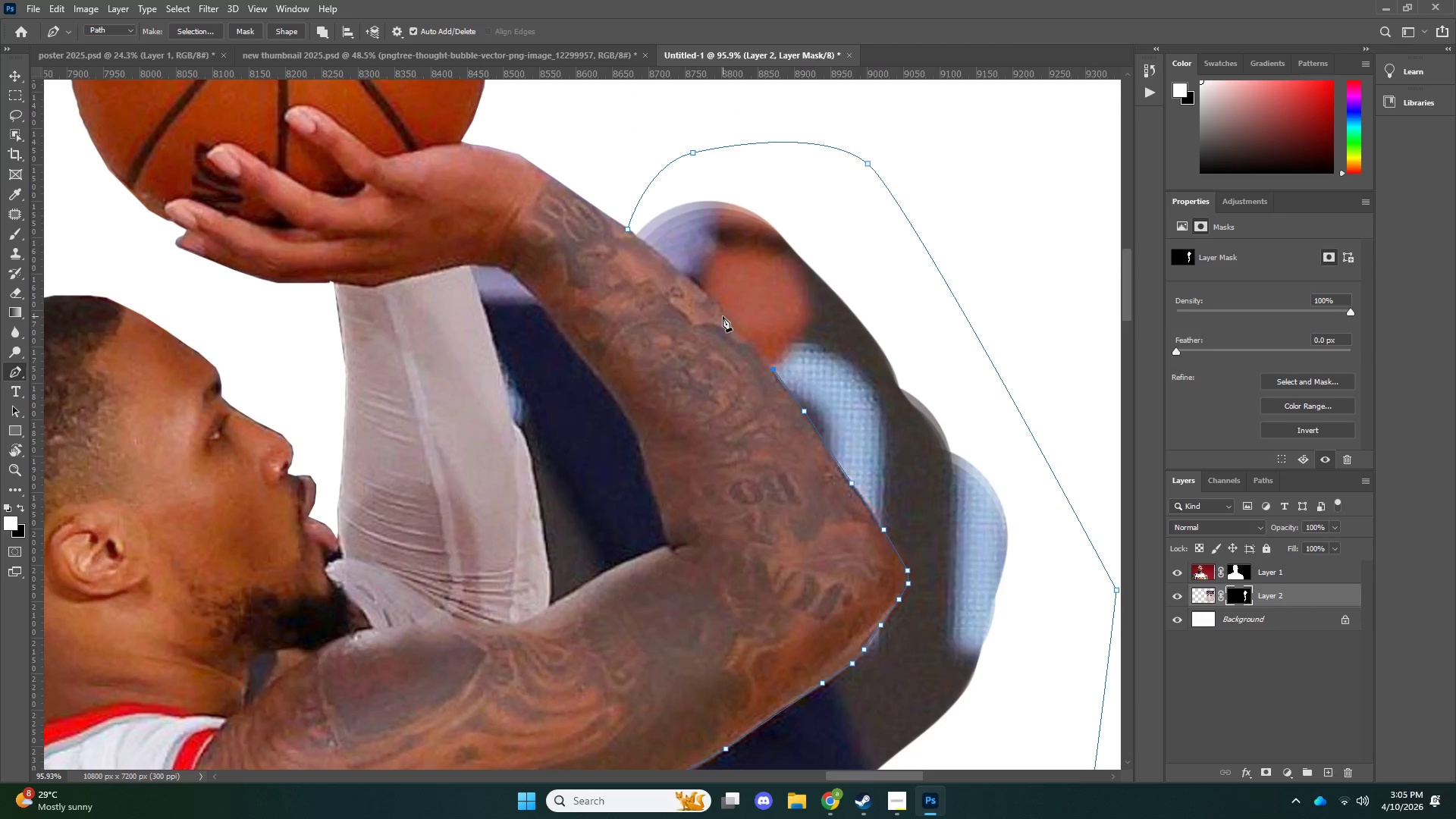 
left_click([723, 316])
 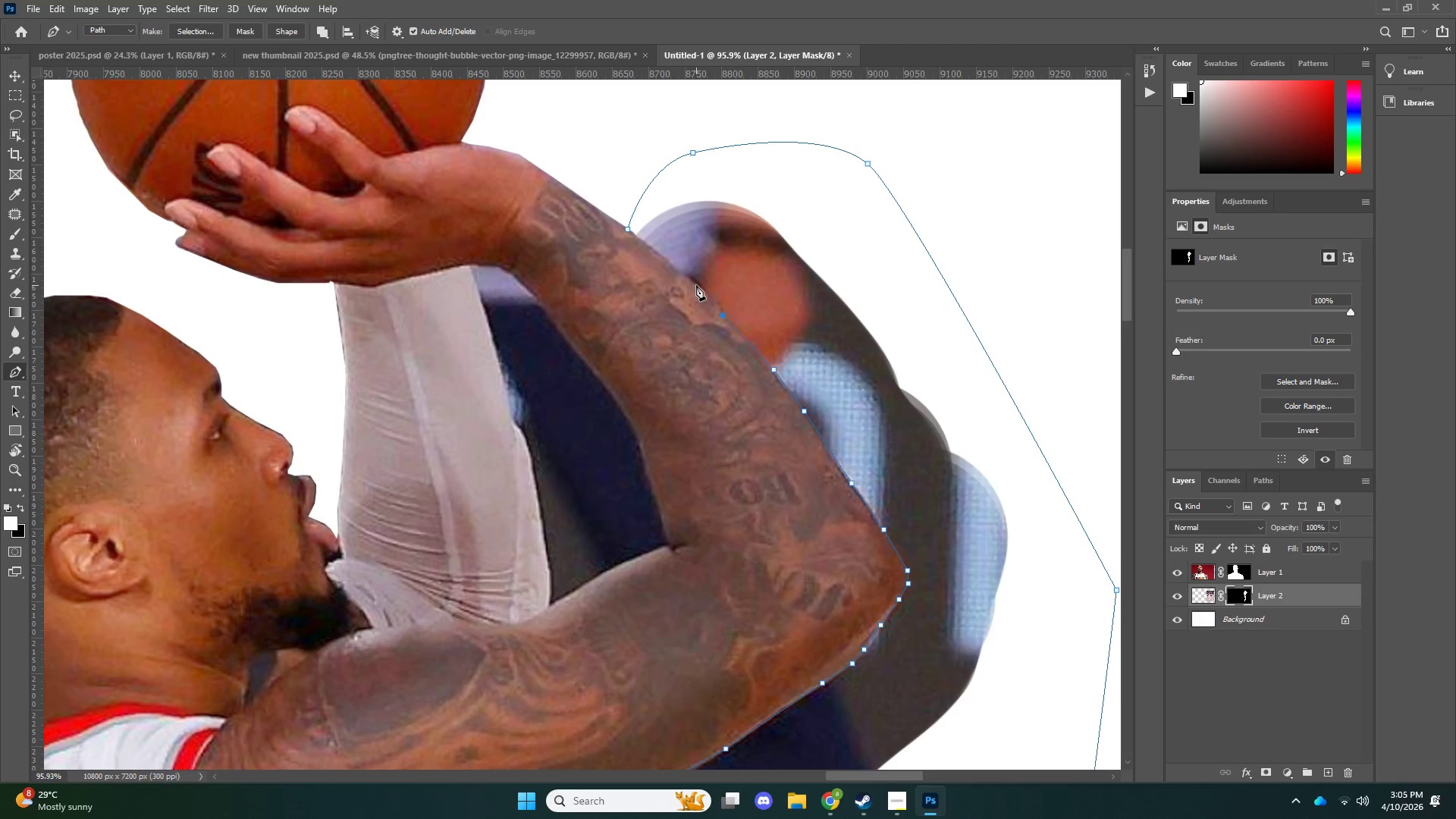 
left_click([696, 285])
 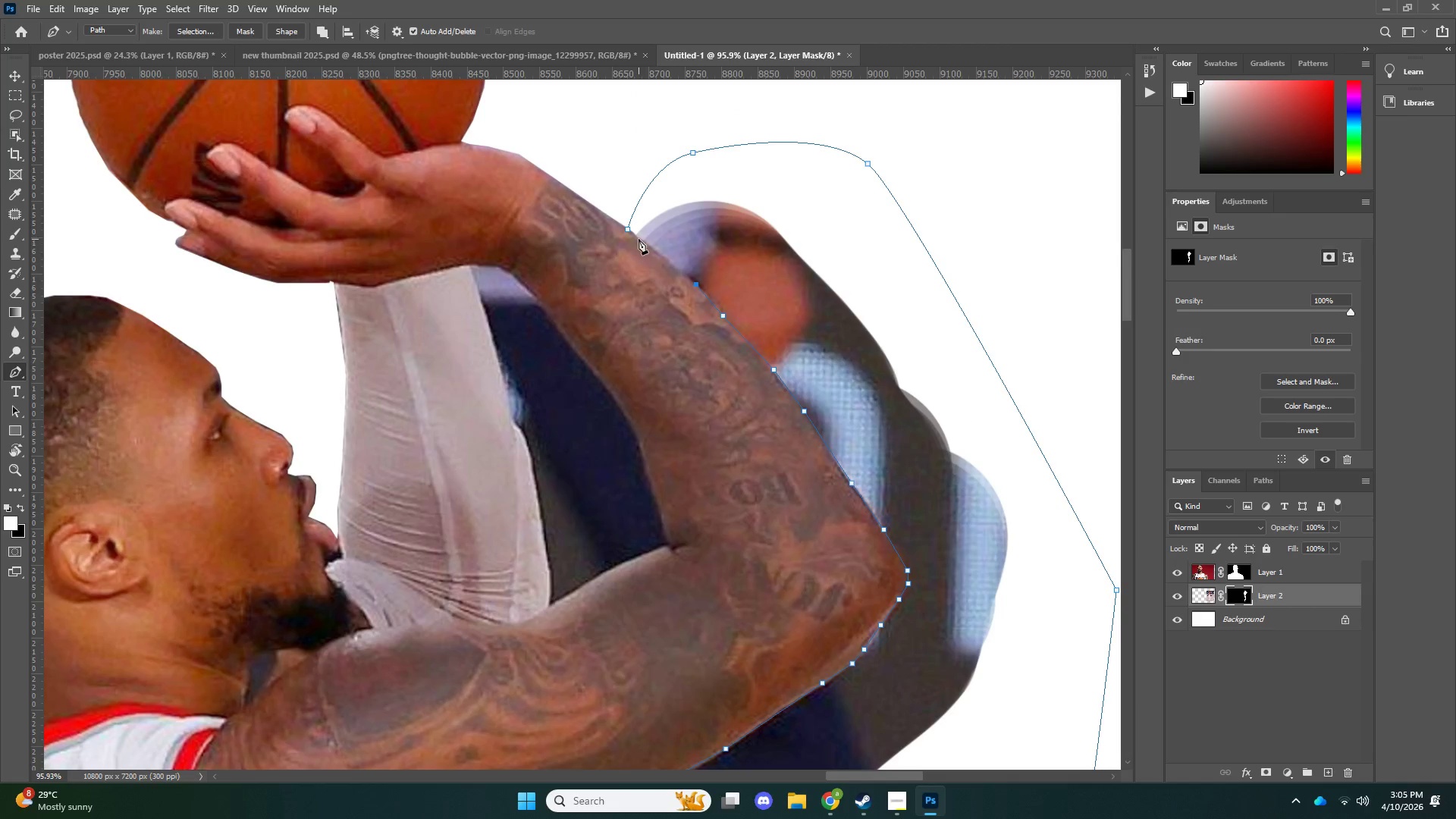 
left_click([639, 239])
 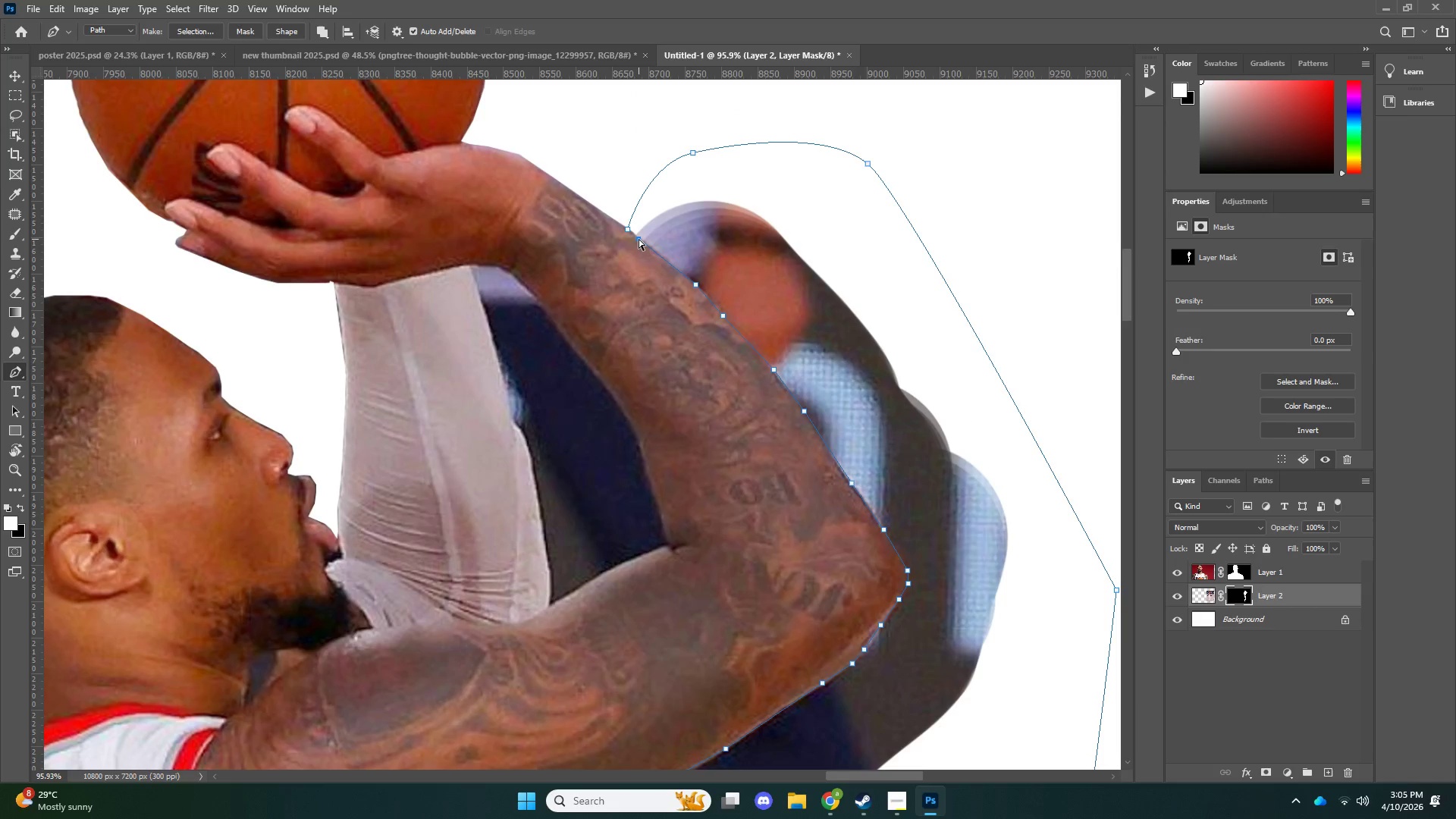 
key(Control+NumpadEnter)
 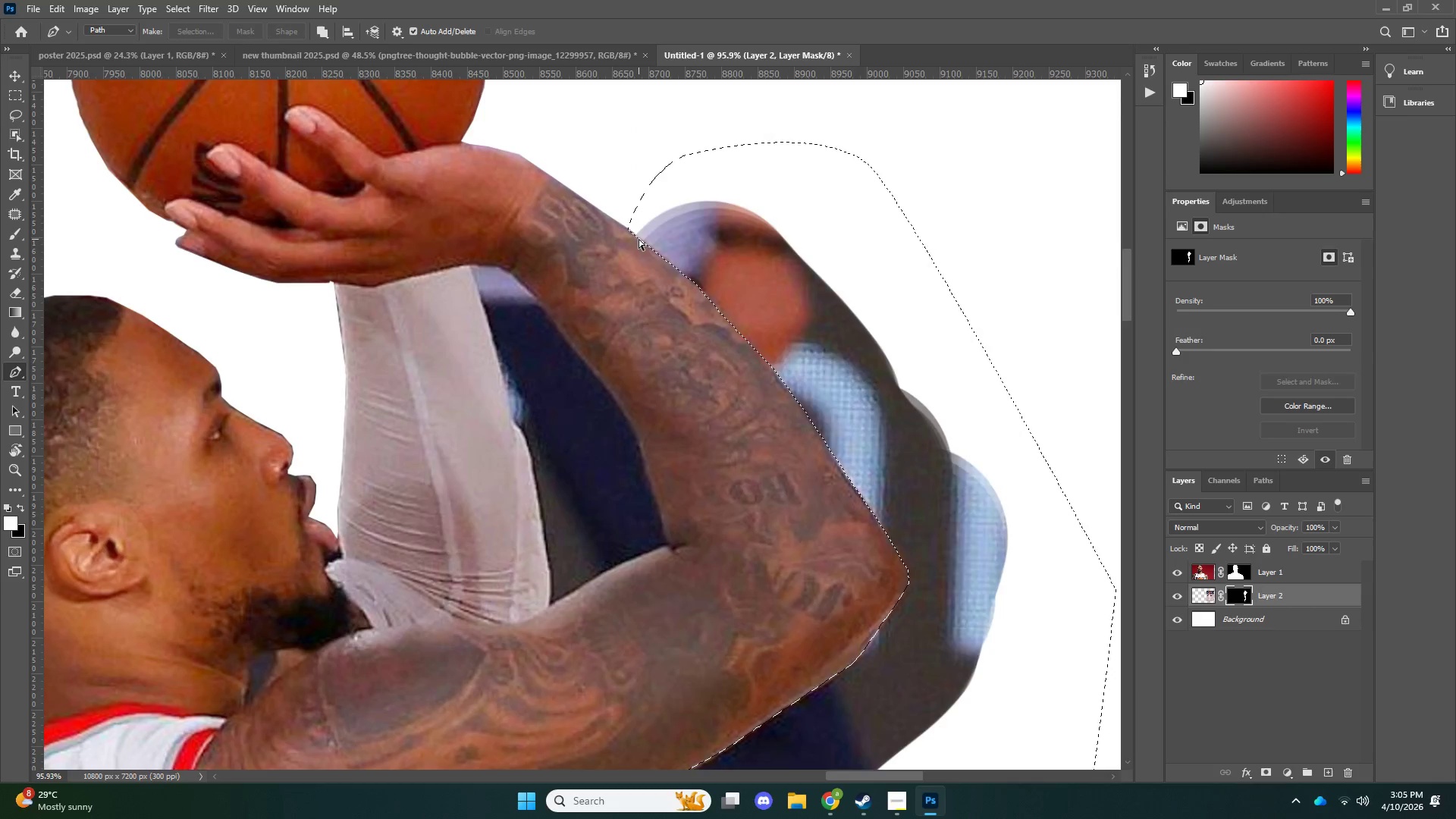 
key(Control+X)
 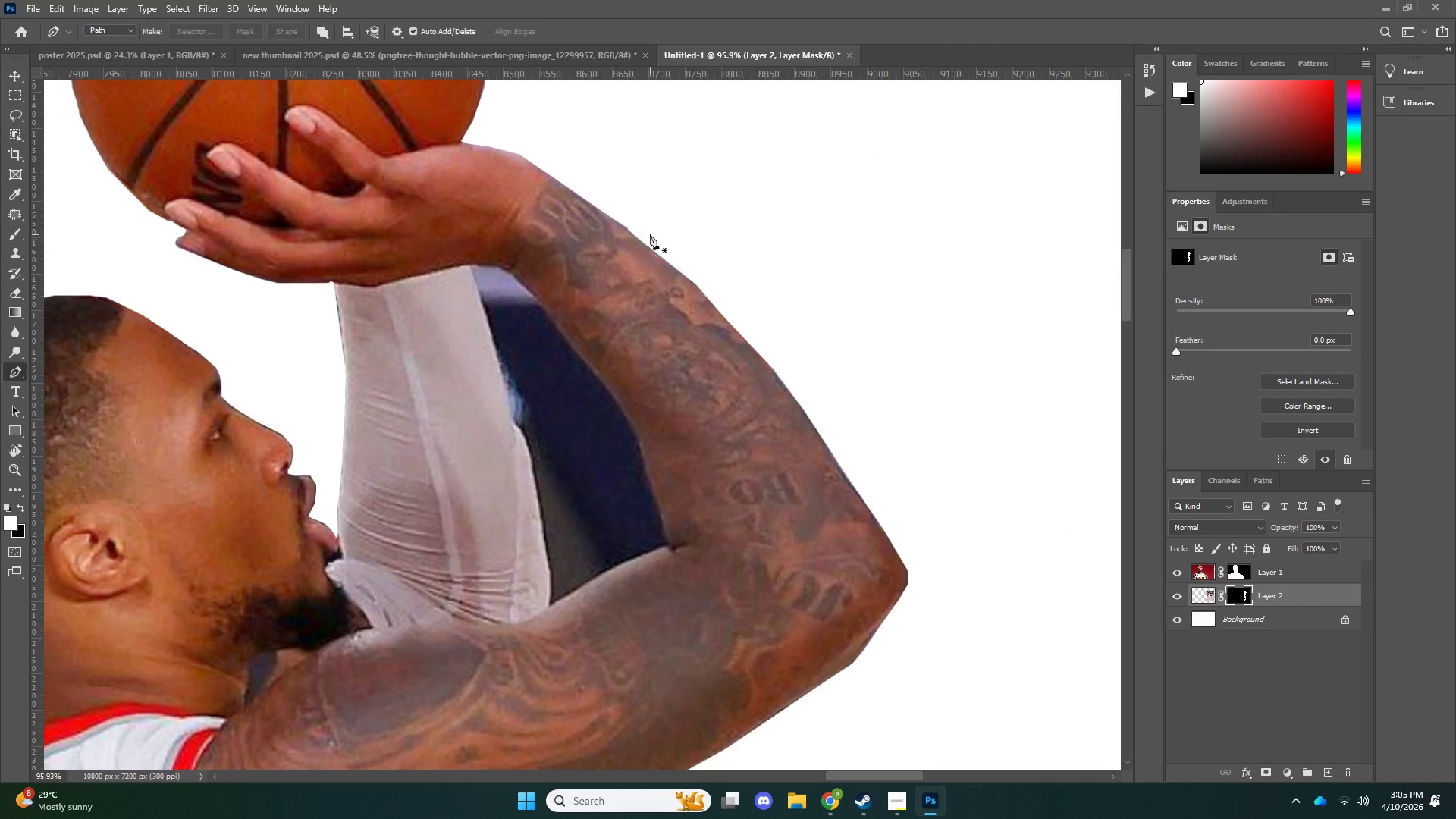 
key(Z)
 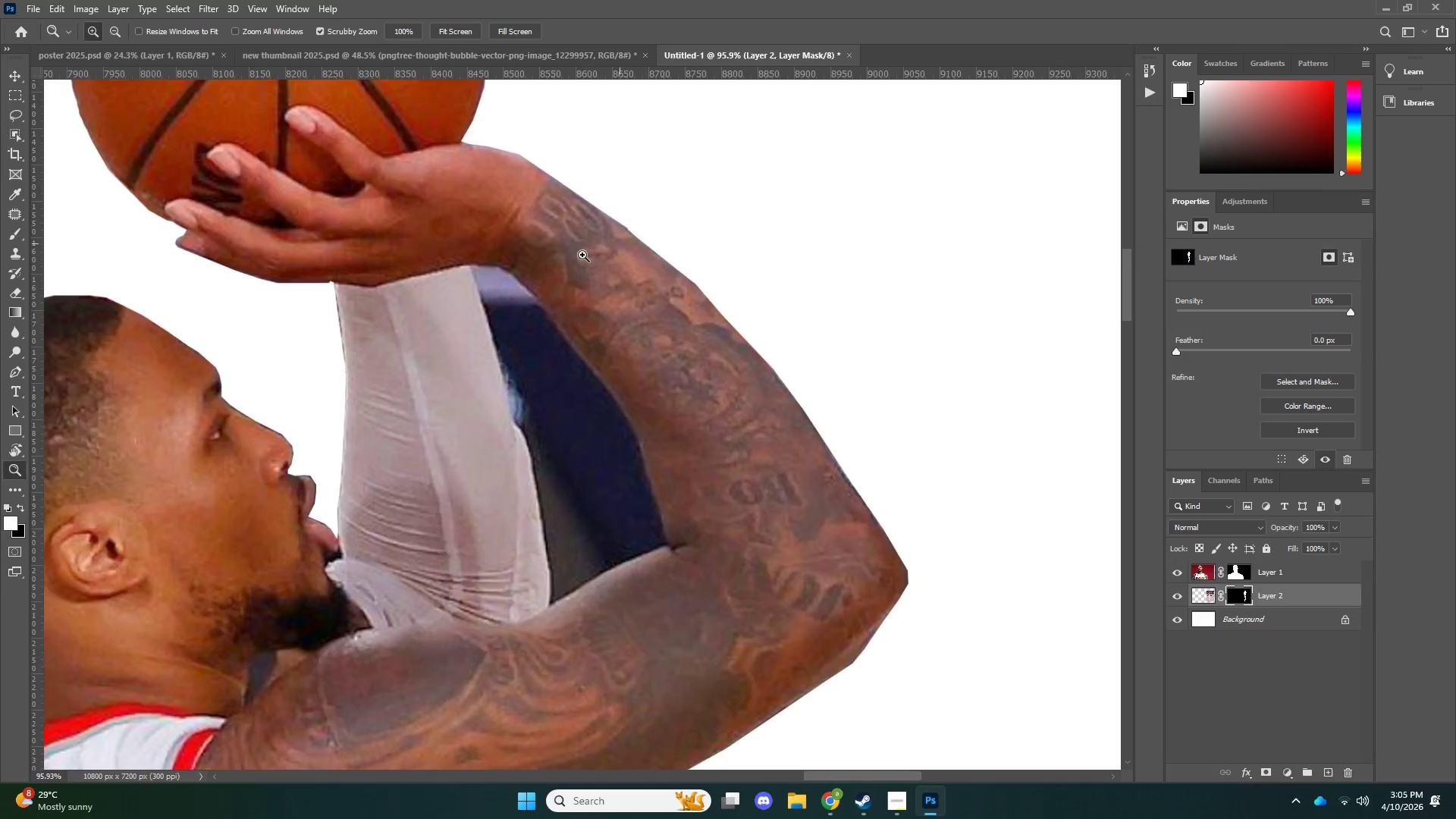 
left_click_drag(start_coordinate=[620, 243], to_coordinate=[549, 258])
 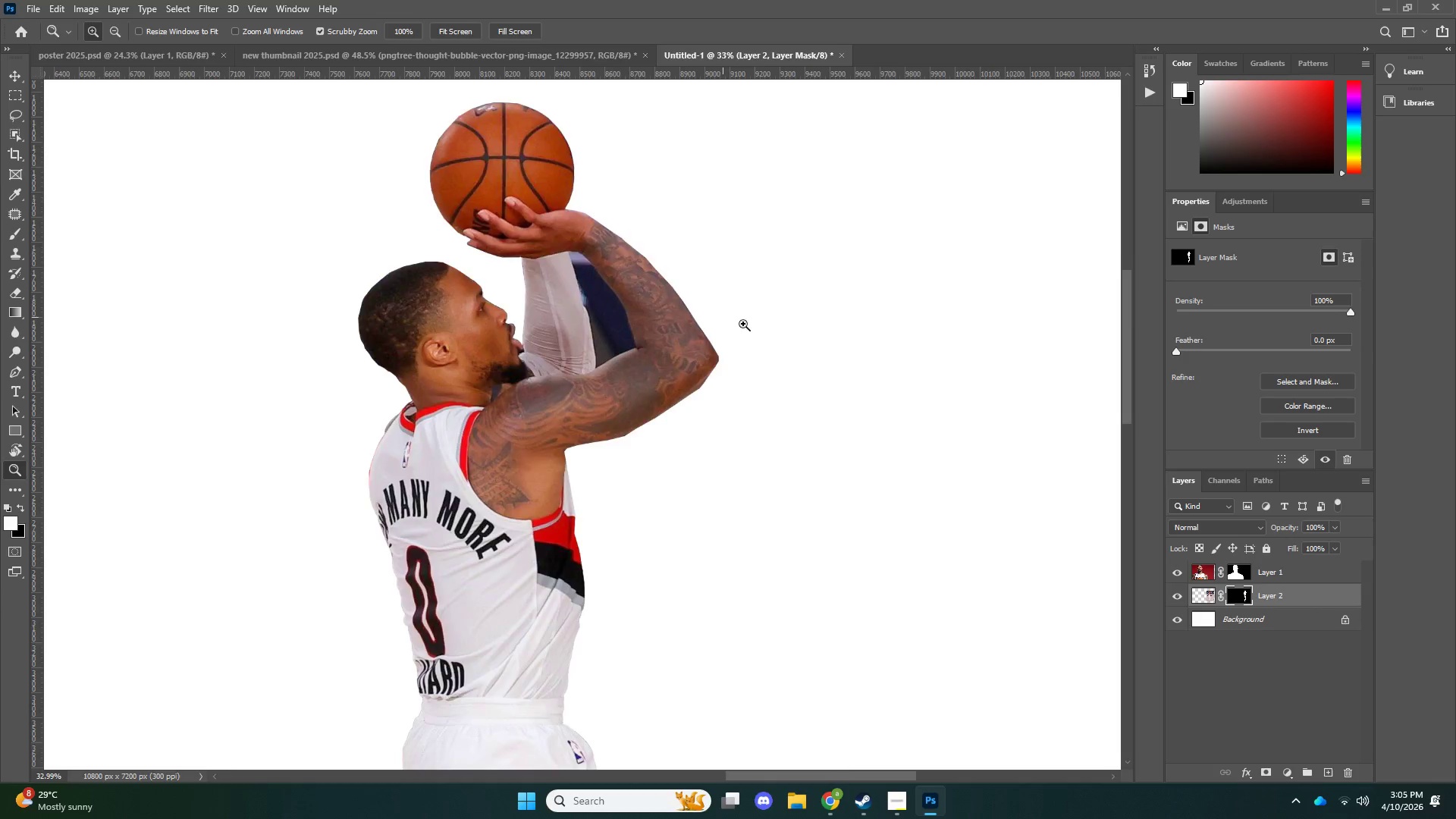 
left_click_drag(start_coordinate=[723, 317], to_coordinate=[799, 319])
 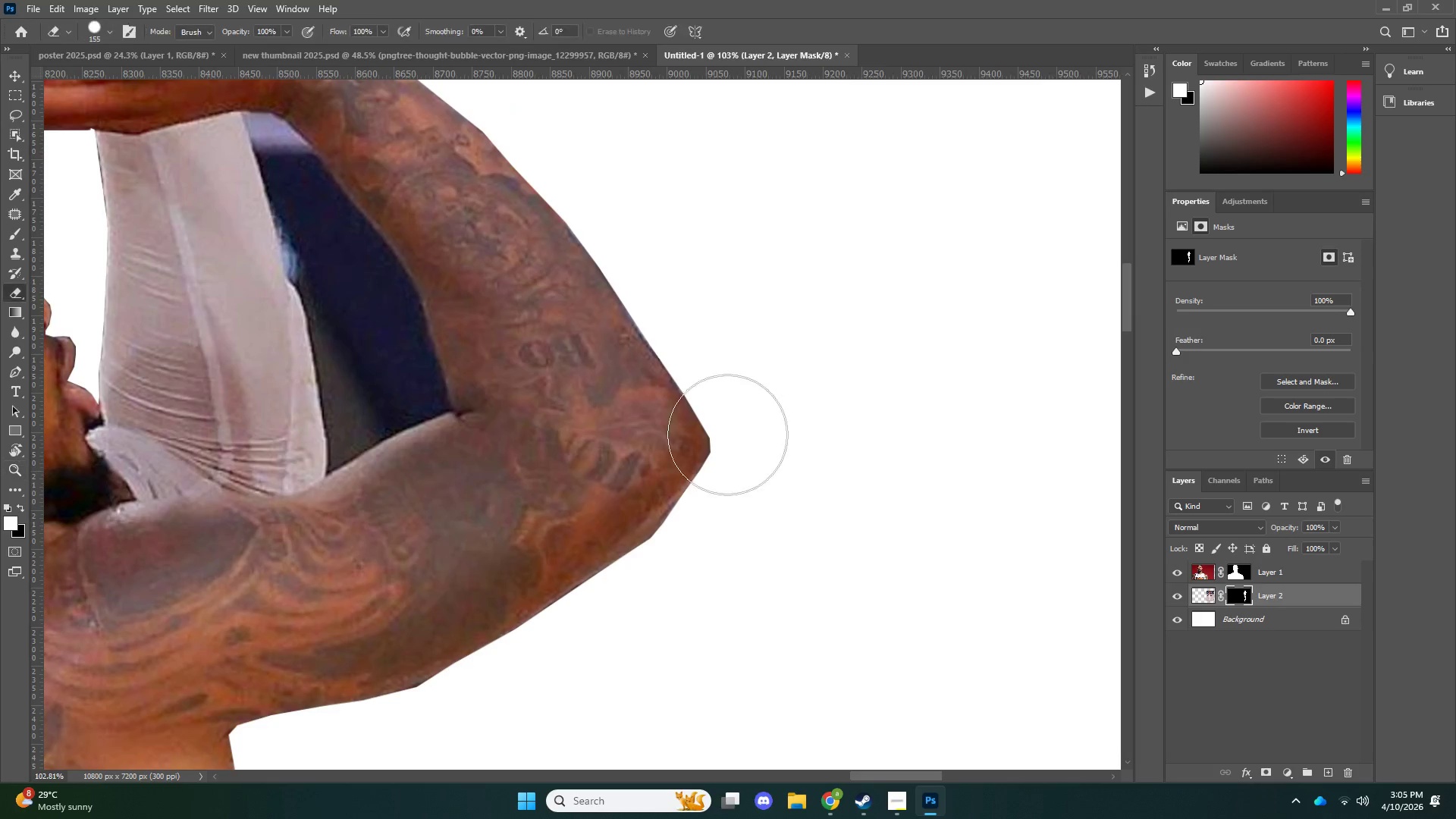 
key(E)
 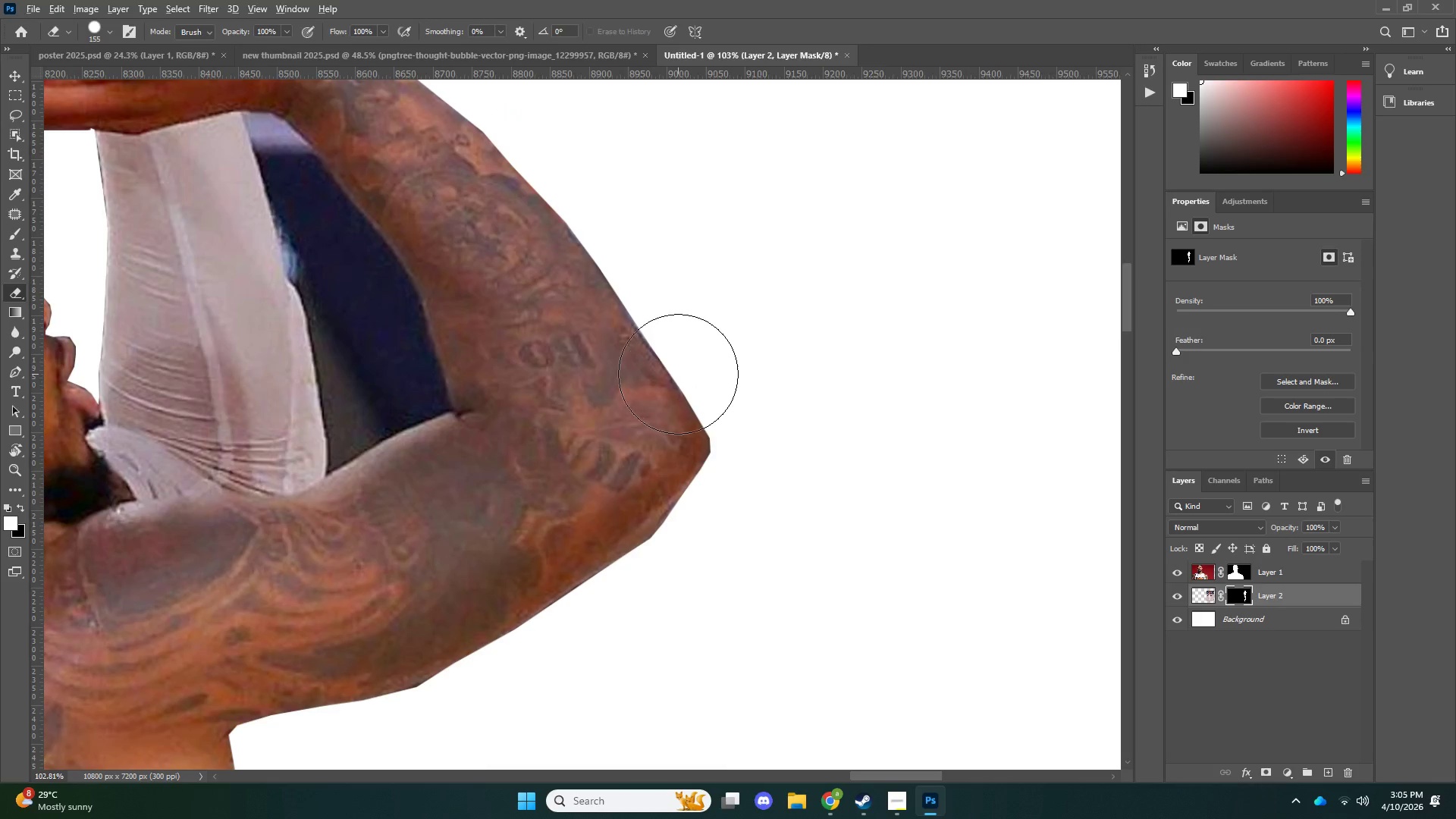 
key(Alt+AltLeft)
 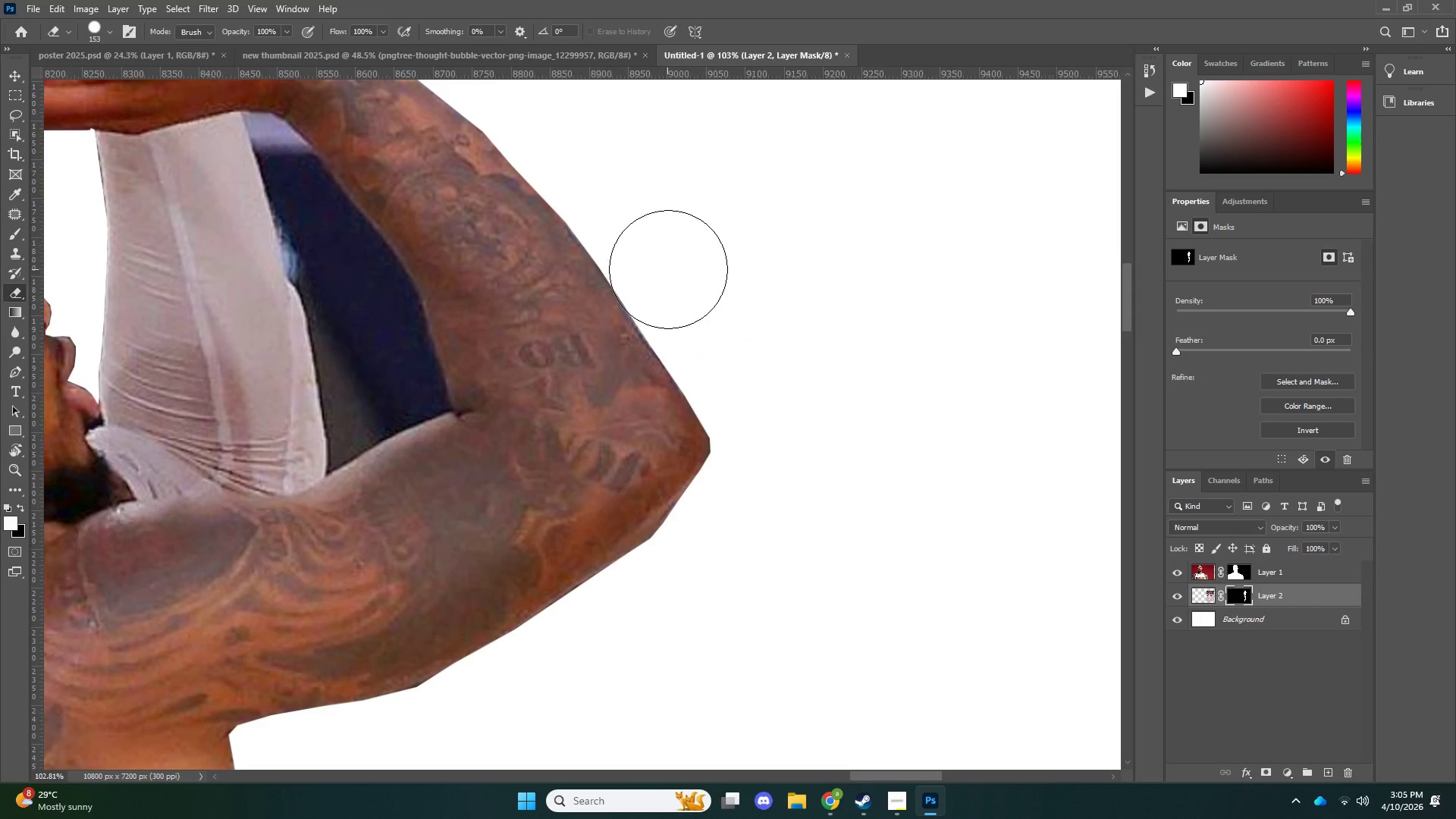 
left_click_drag(start_coordinate=[676, 277], to_coordinate=[679, 615])
 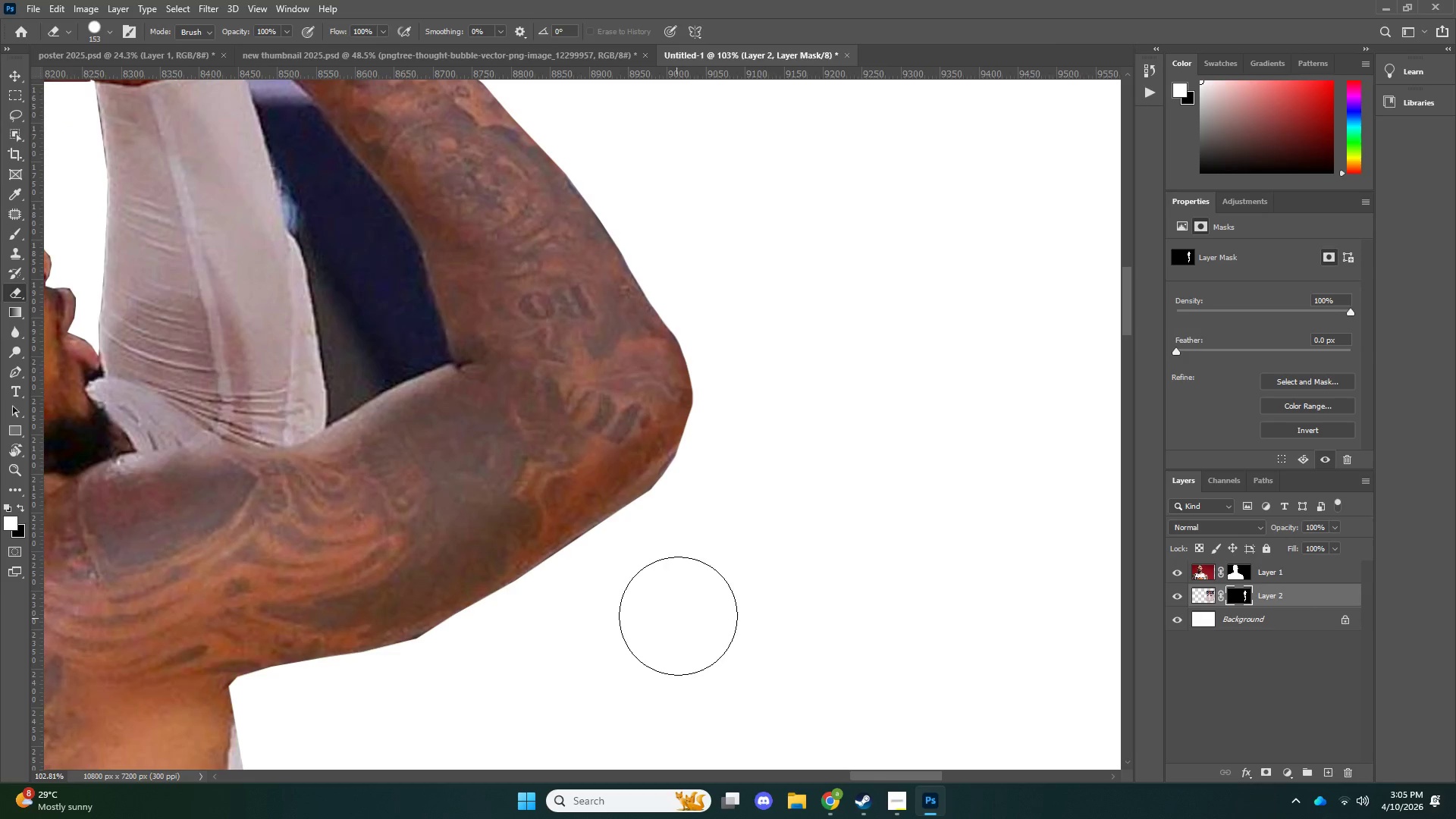 
scroll: coordinate [676, 618], scroll_direction: down, amount: 4.0
 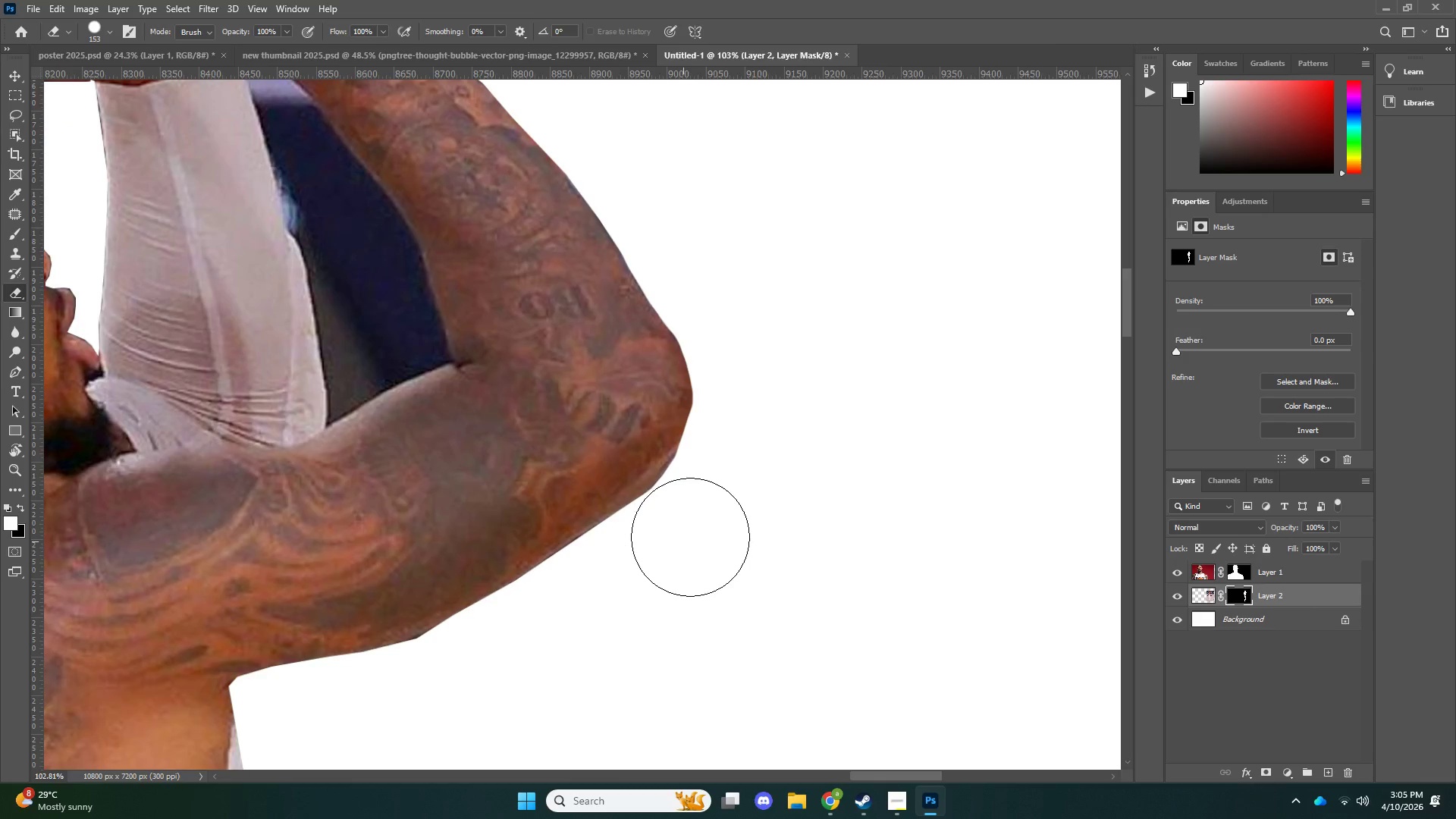 
left_click([626, 585])
 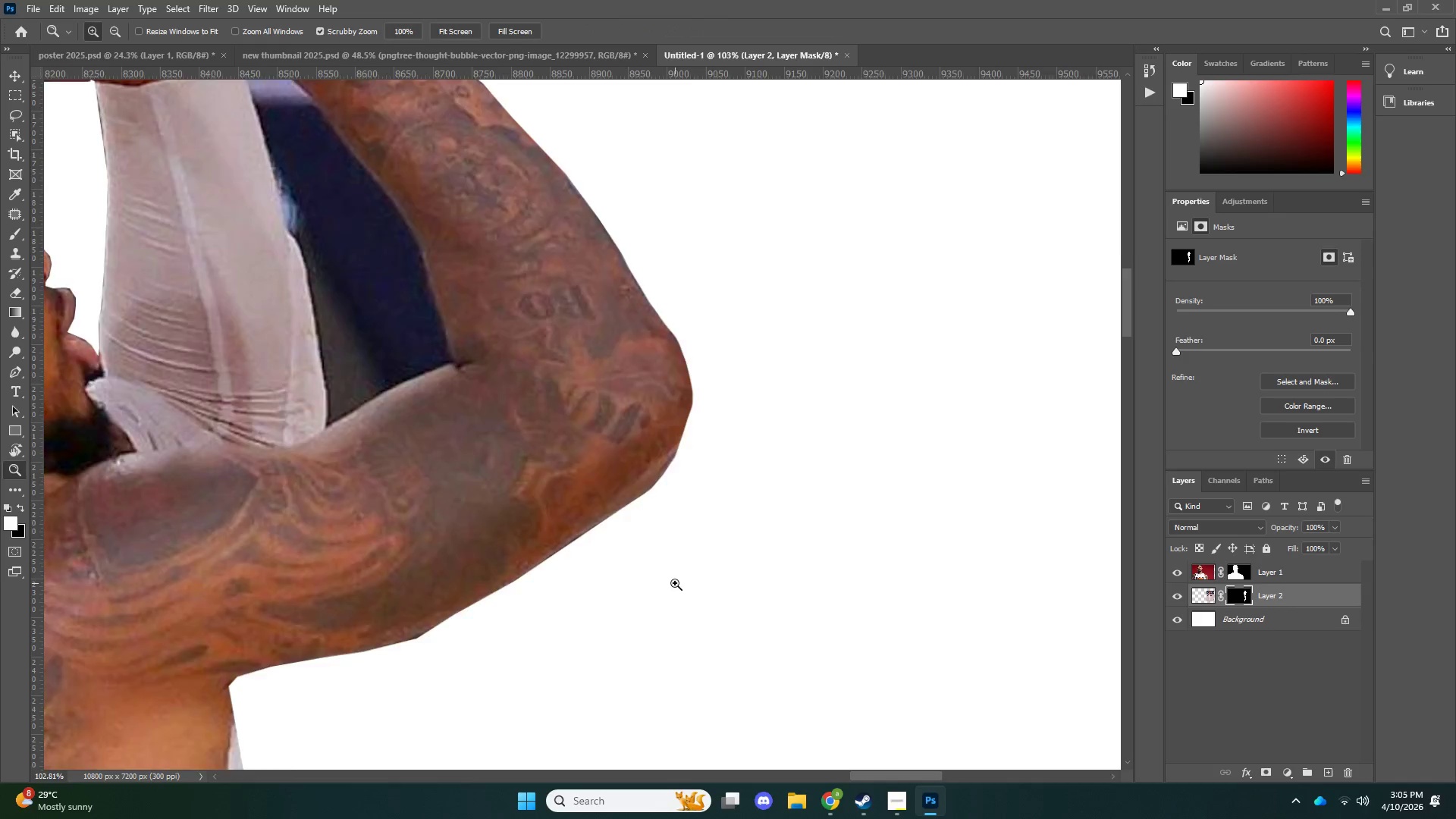 
type(ze)
 